 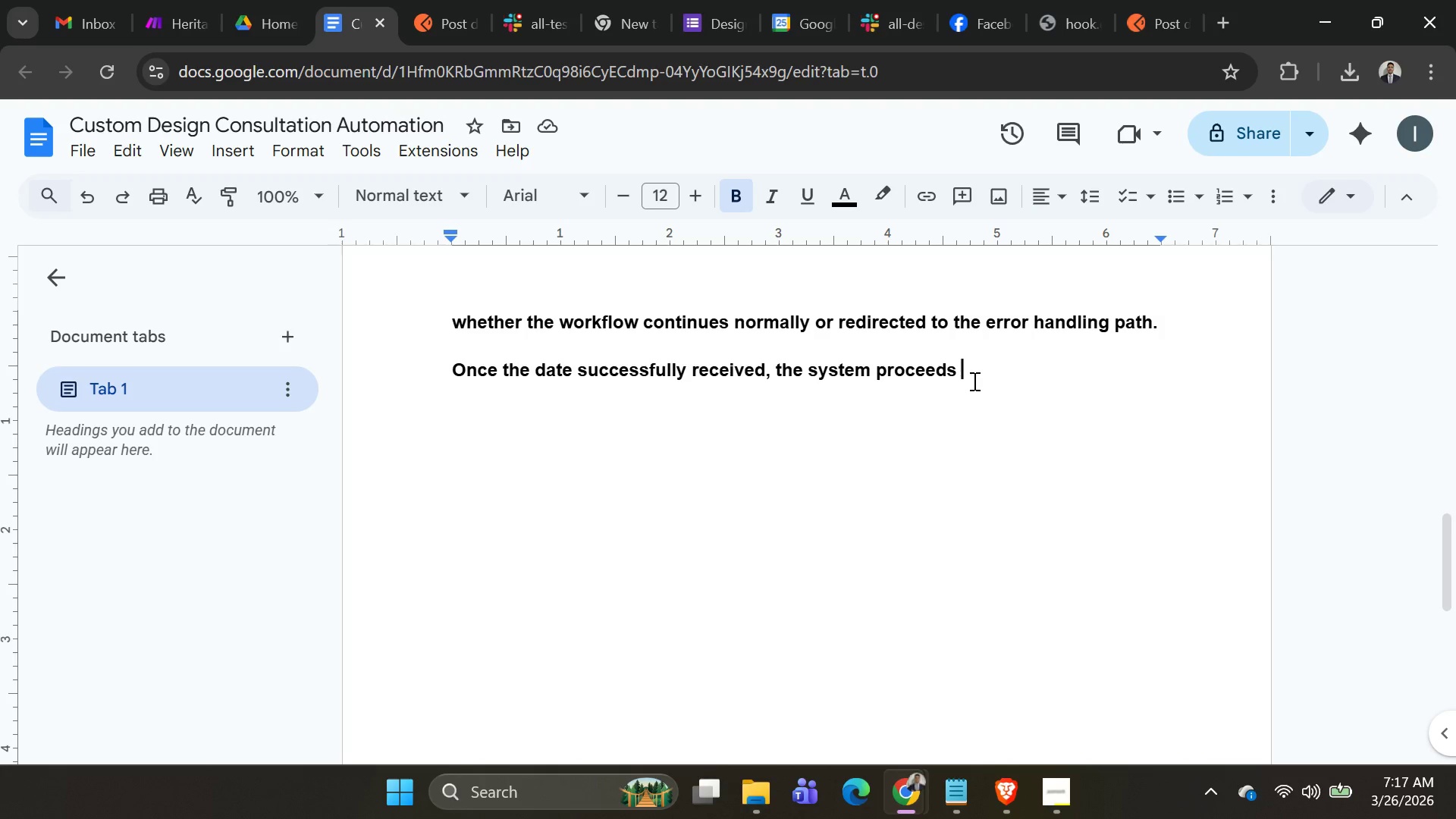 
double_click([973, 381])
 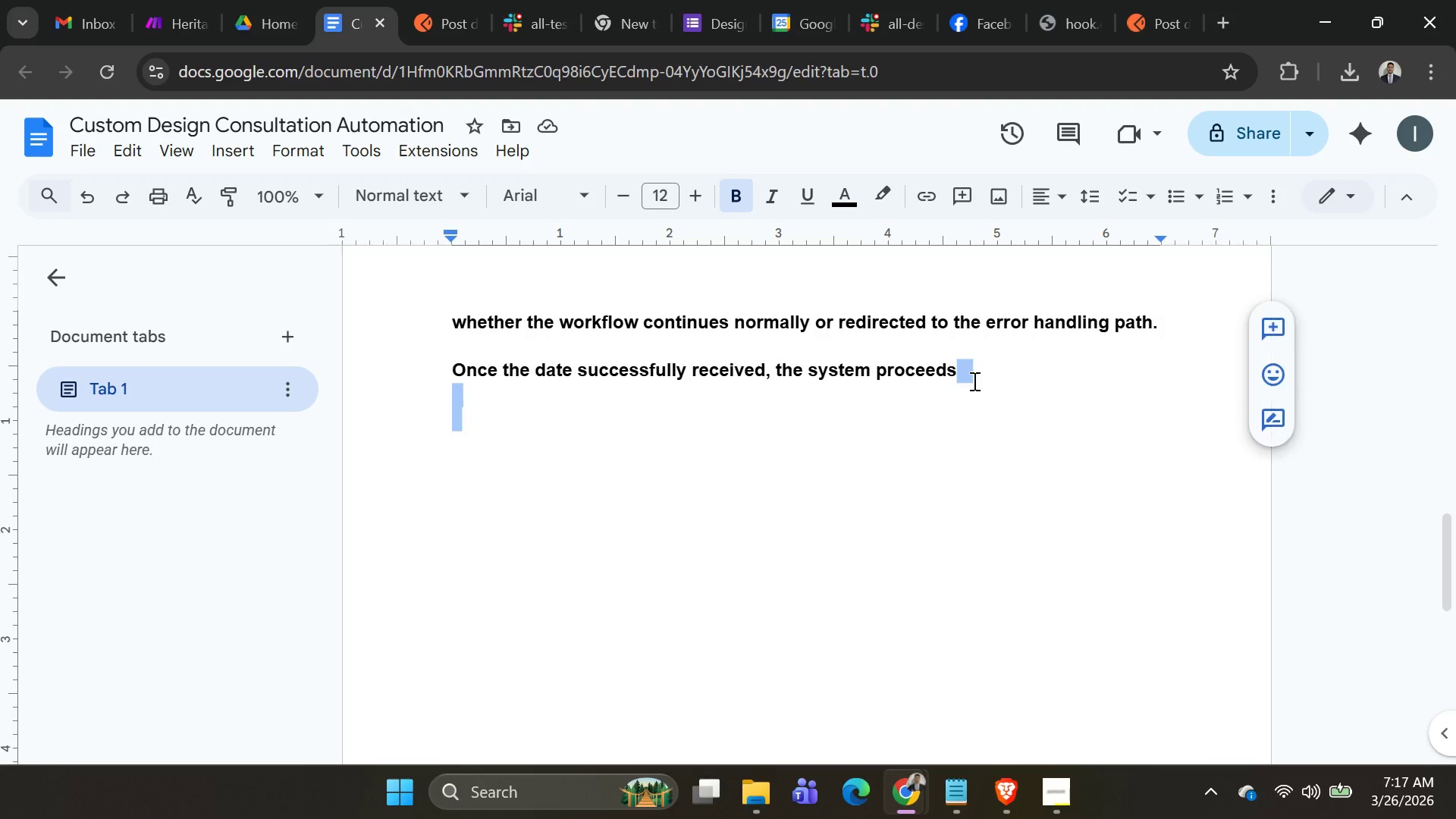 
triple_click([973, 381])
 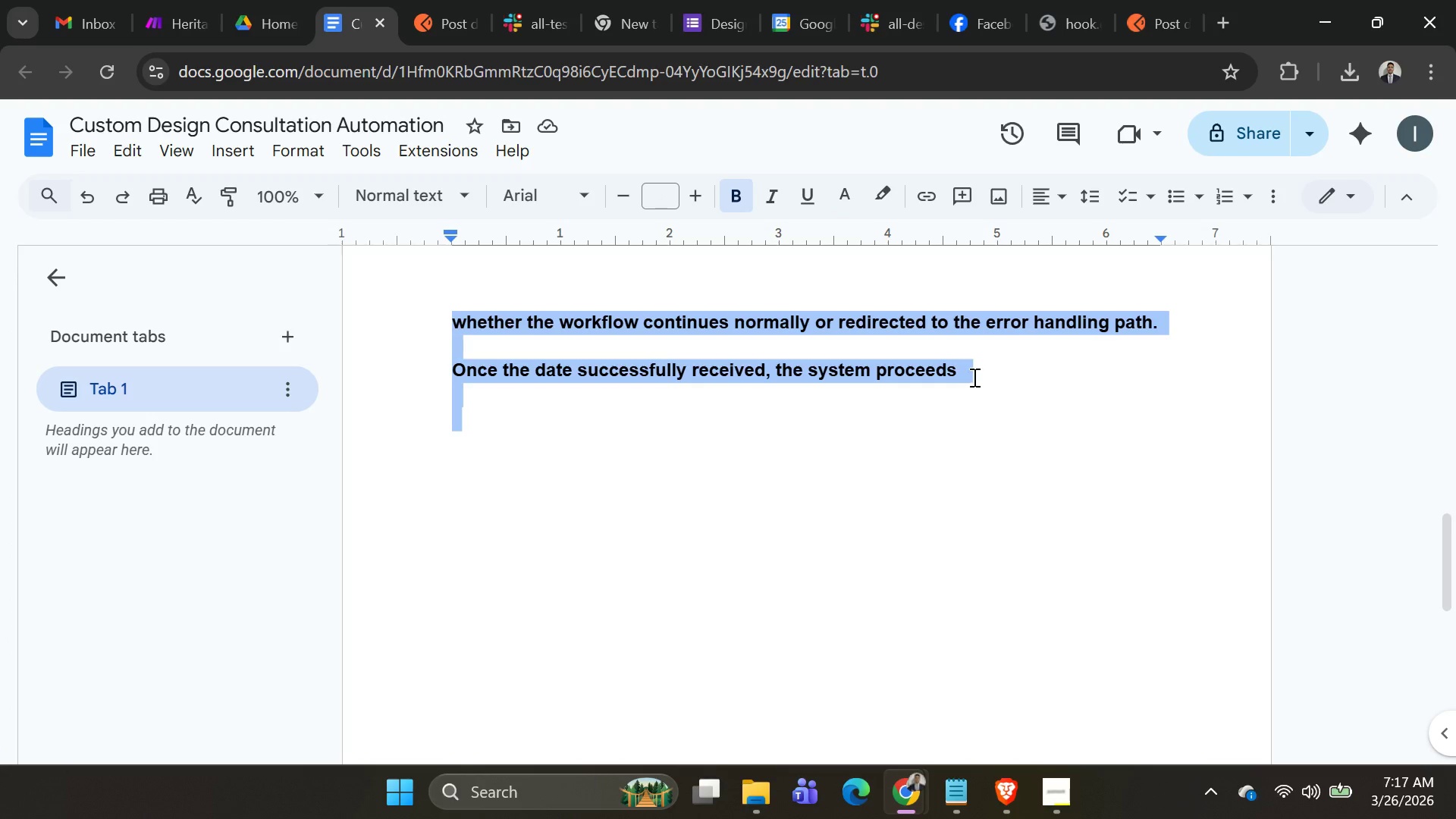 
left_click([973, 375])
 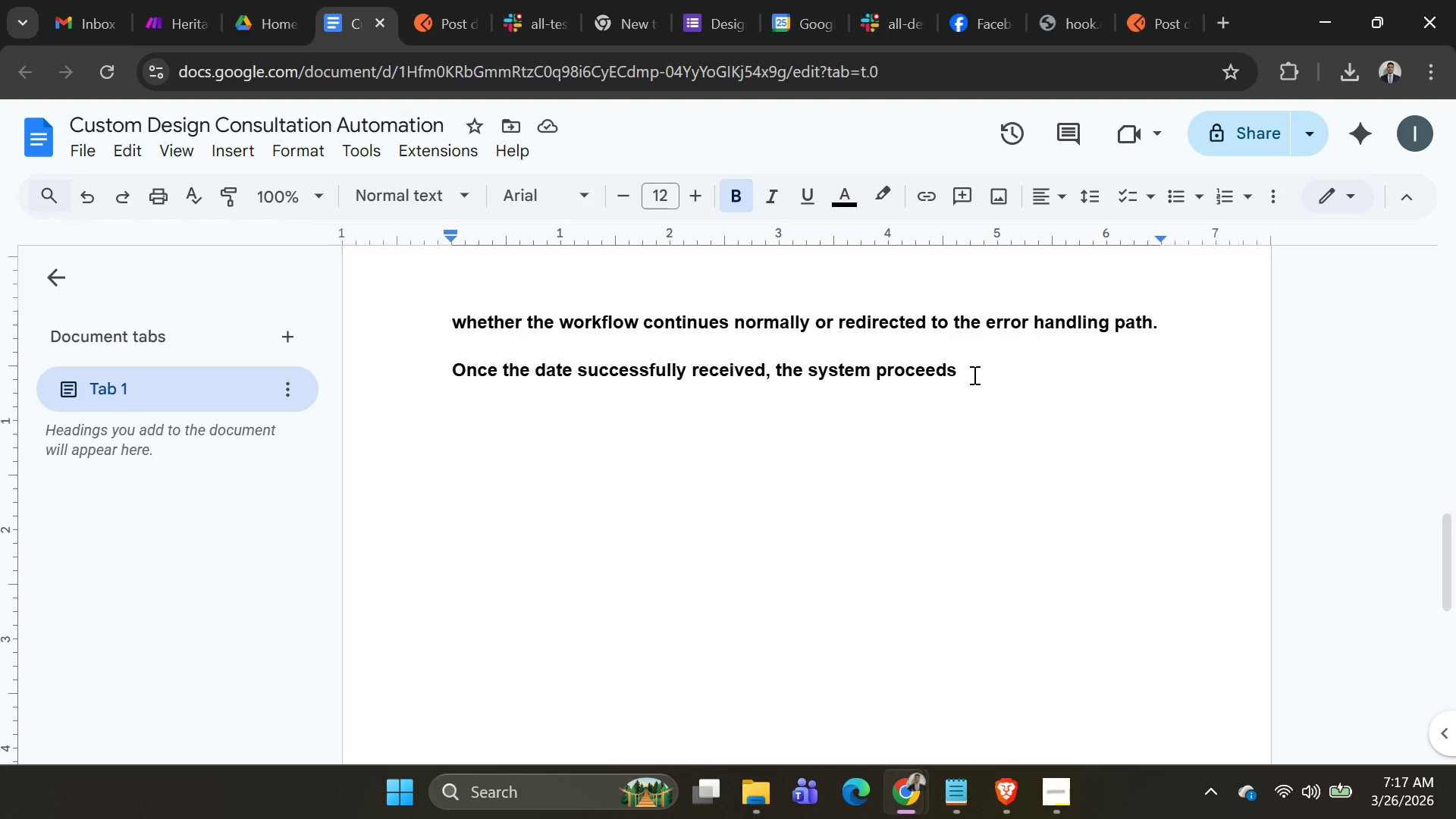 
double_click([973, 375])
 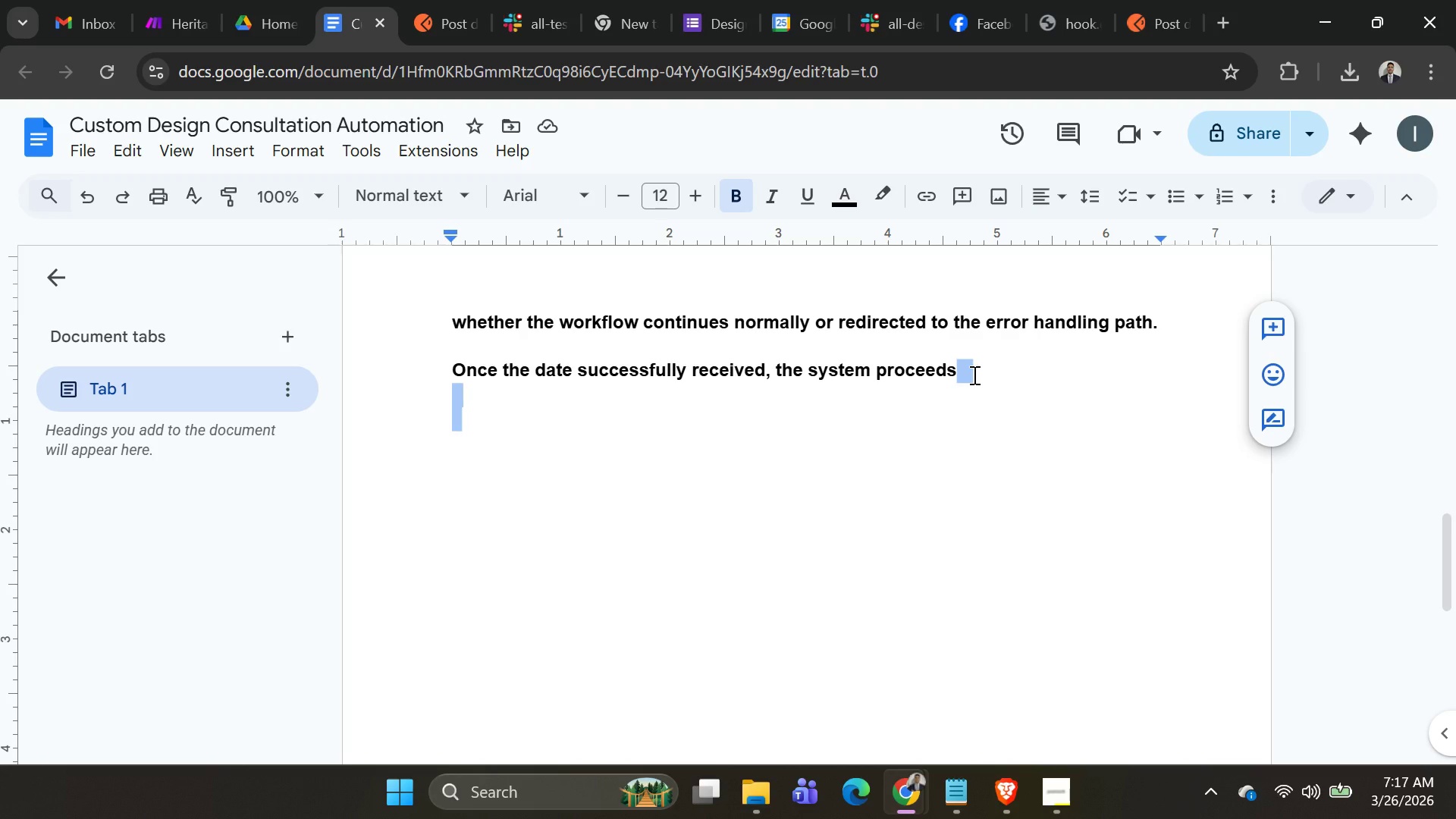 
left_click([973, 375])
 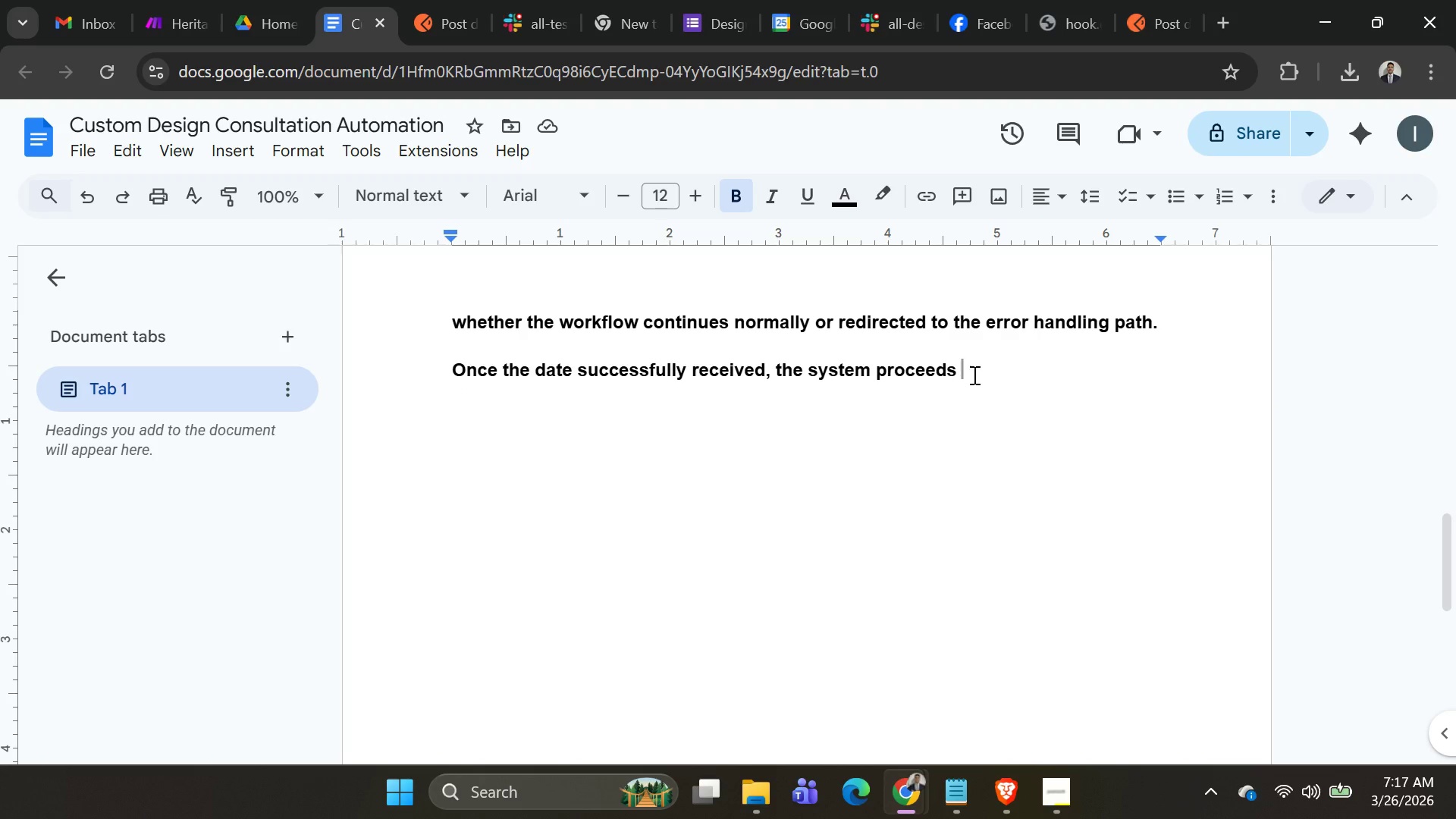 
type(to cretat)
key(Backspace)
 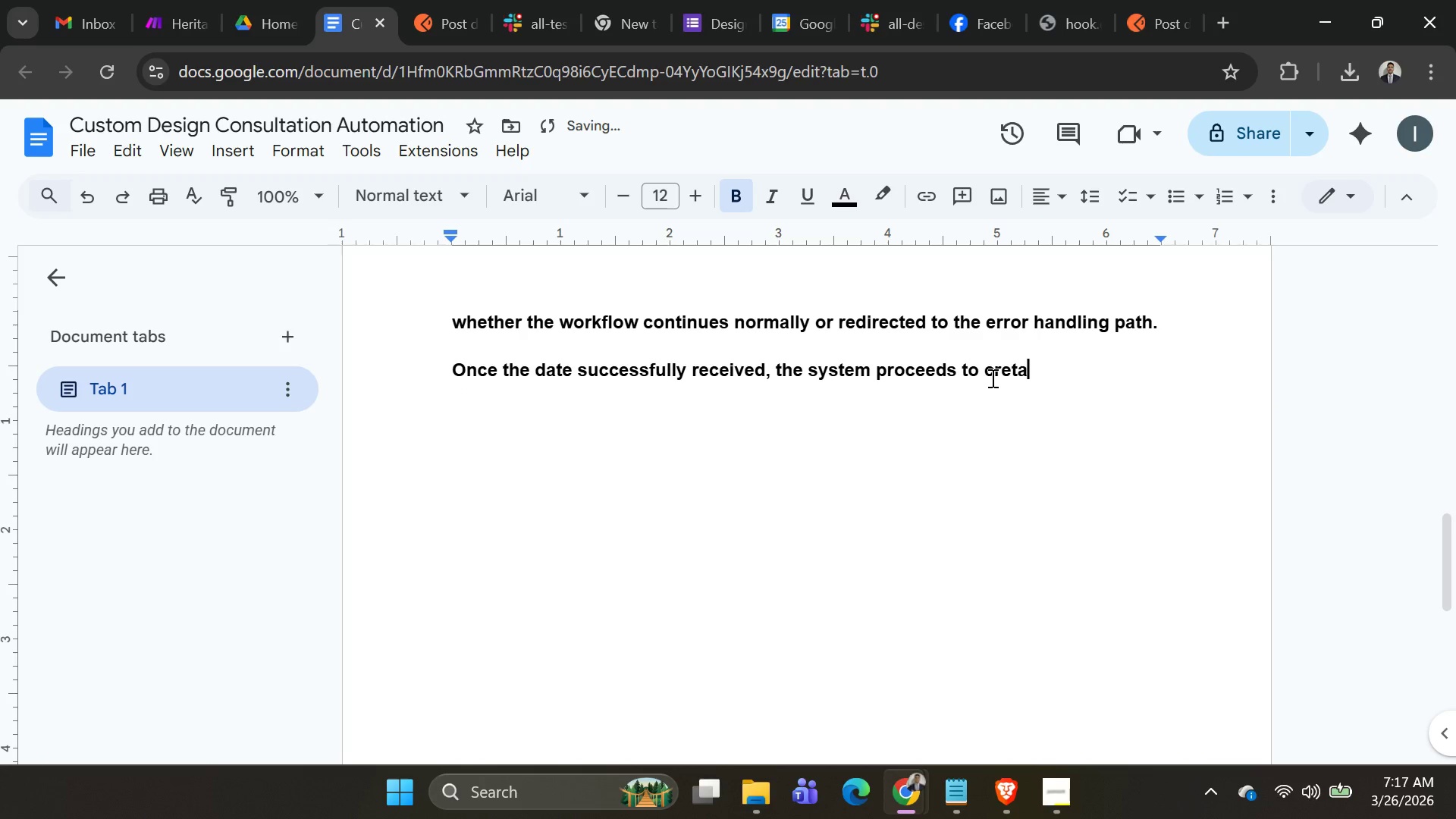 
key(Backslash)
 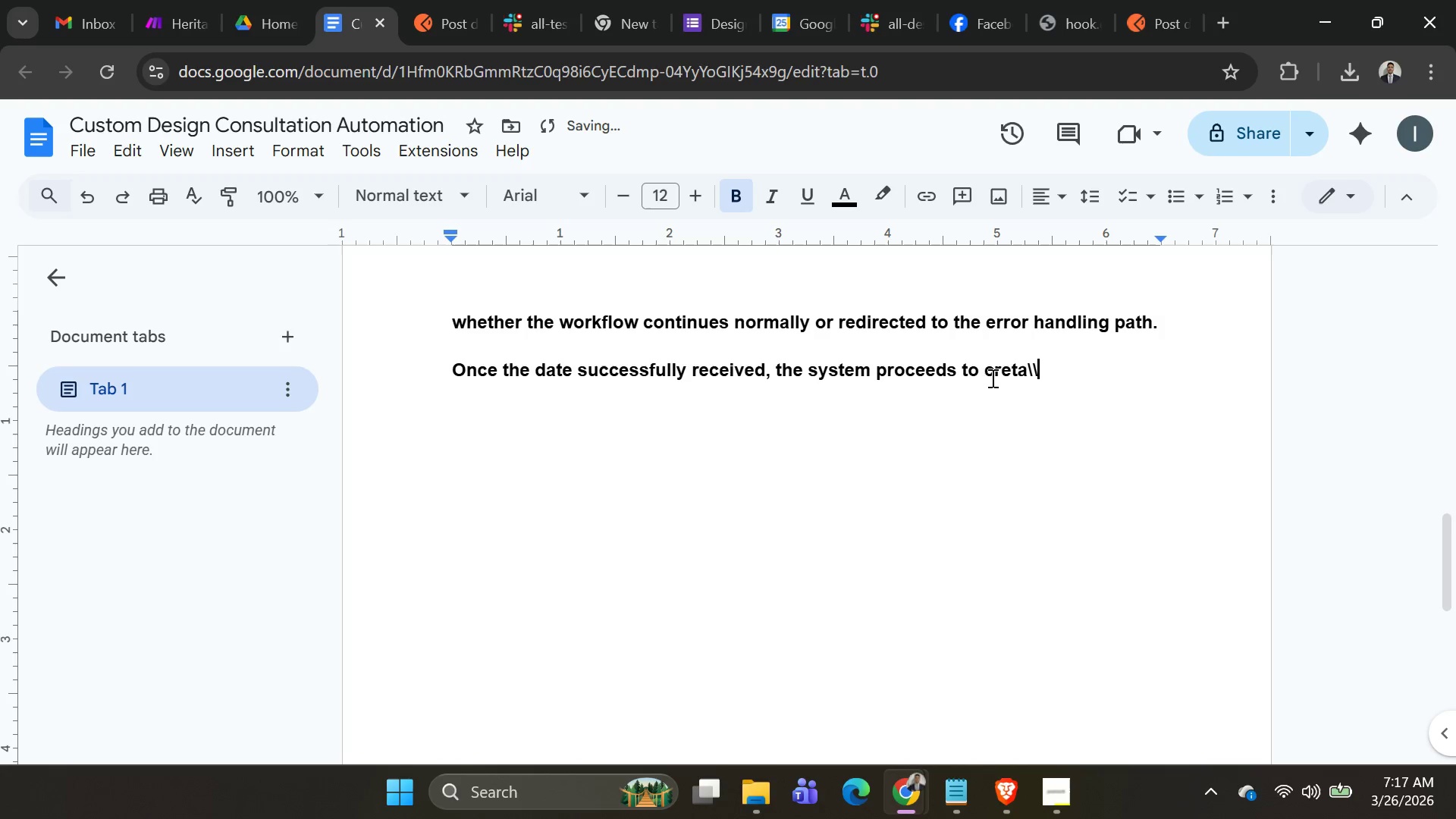 
key(Backslash)
 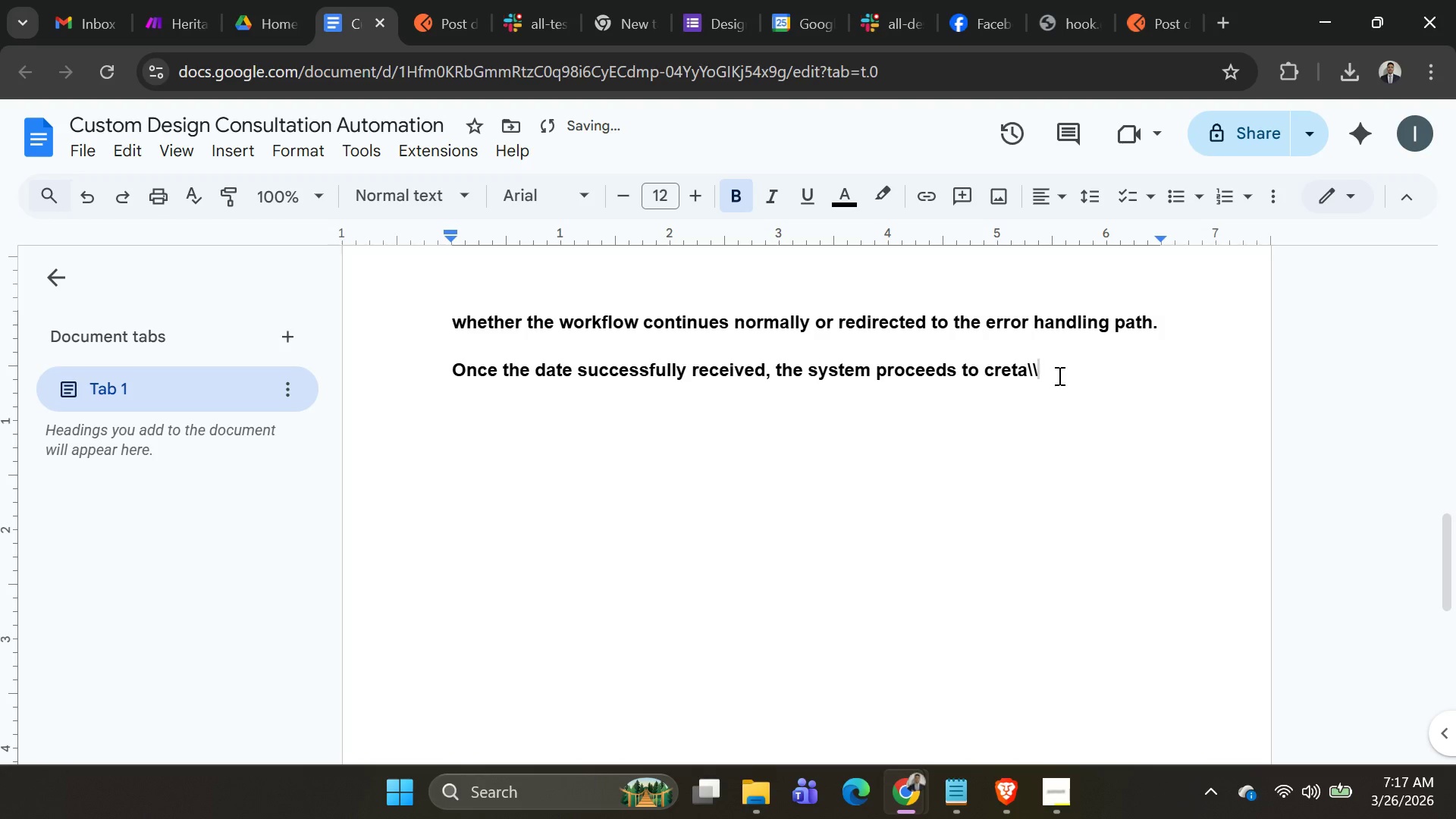 
key(Backspace)
 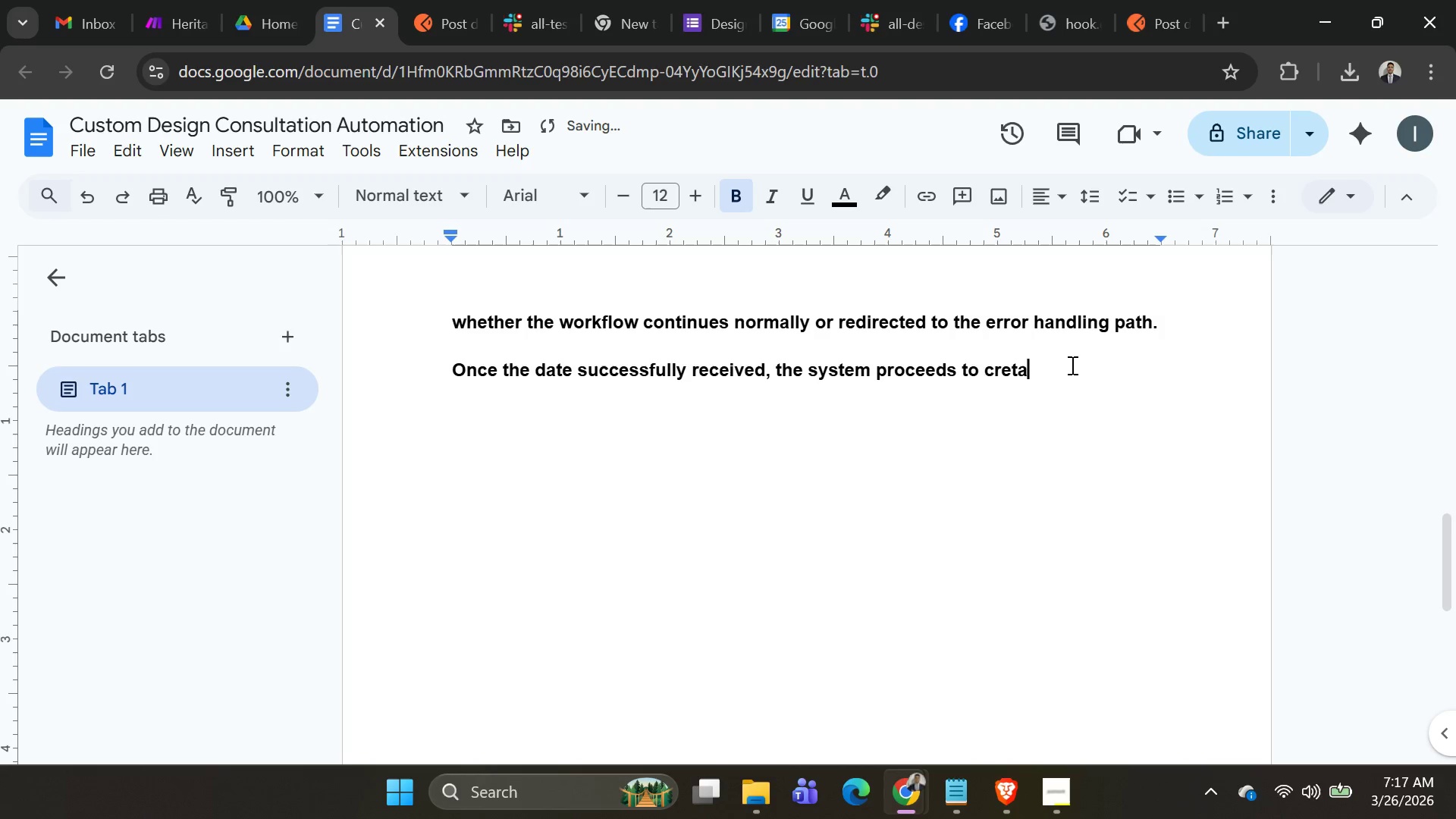 
key(Backspace)
 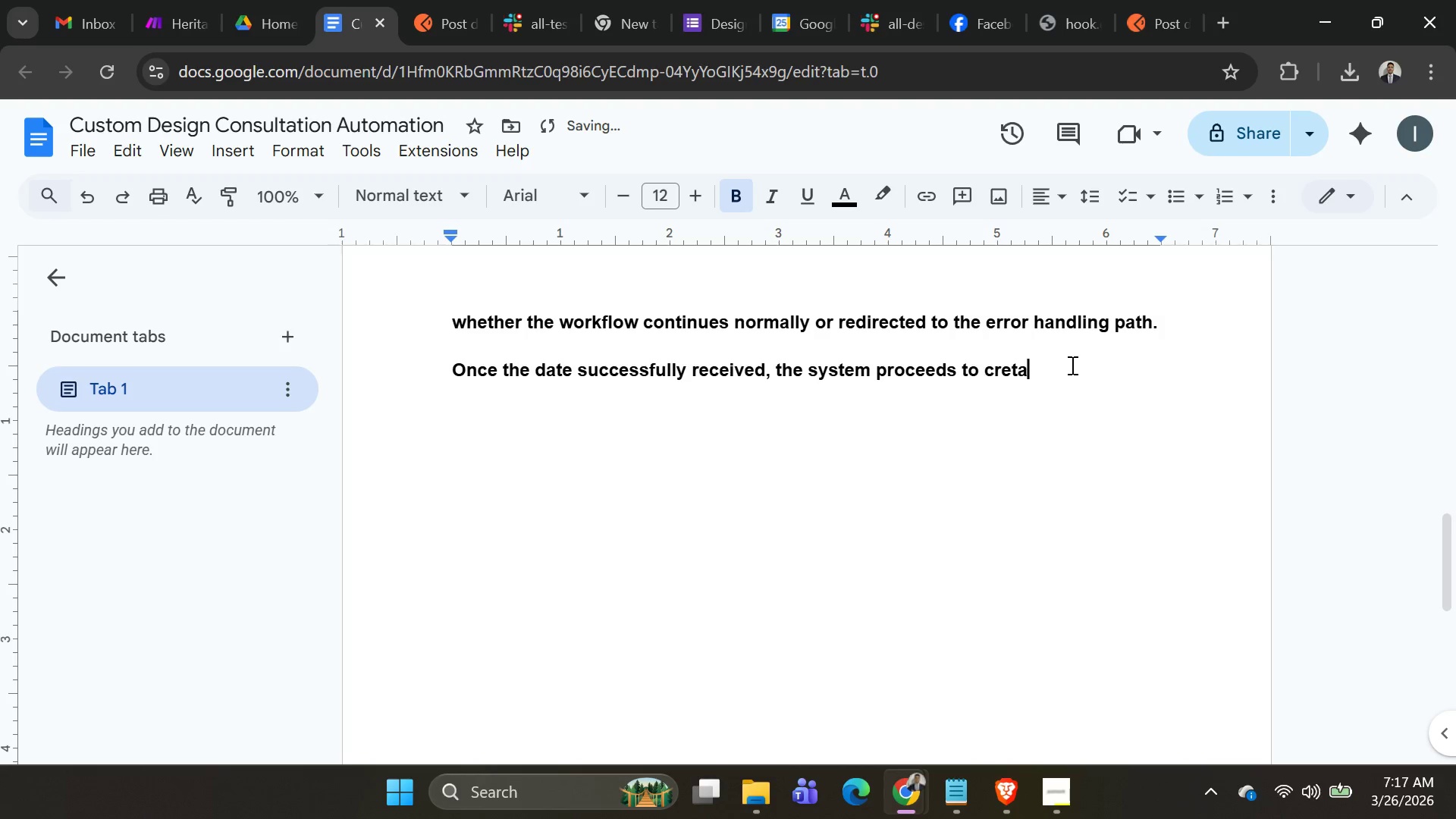 
key(Backspace)
 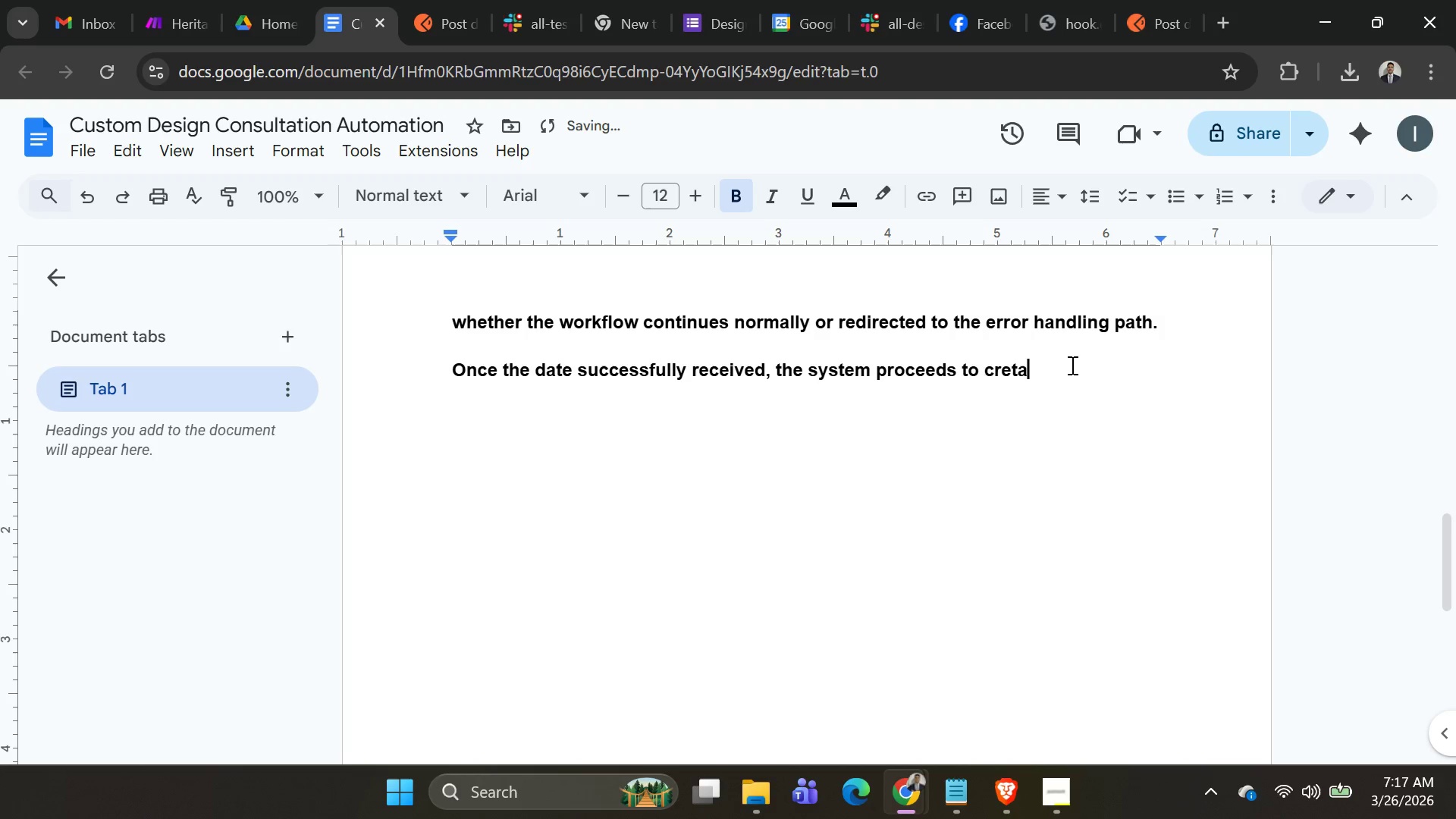 
key(A)
 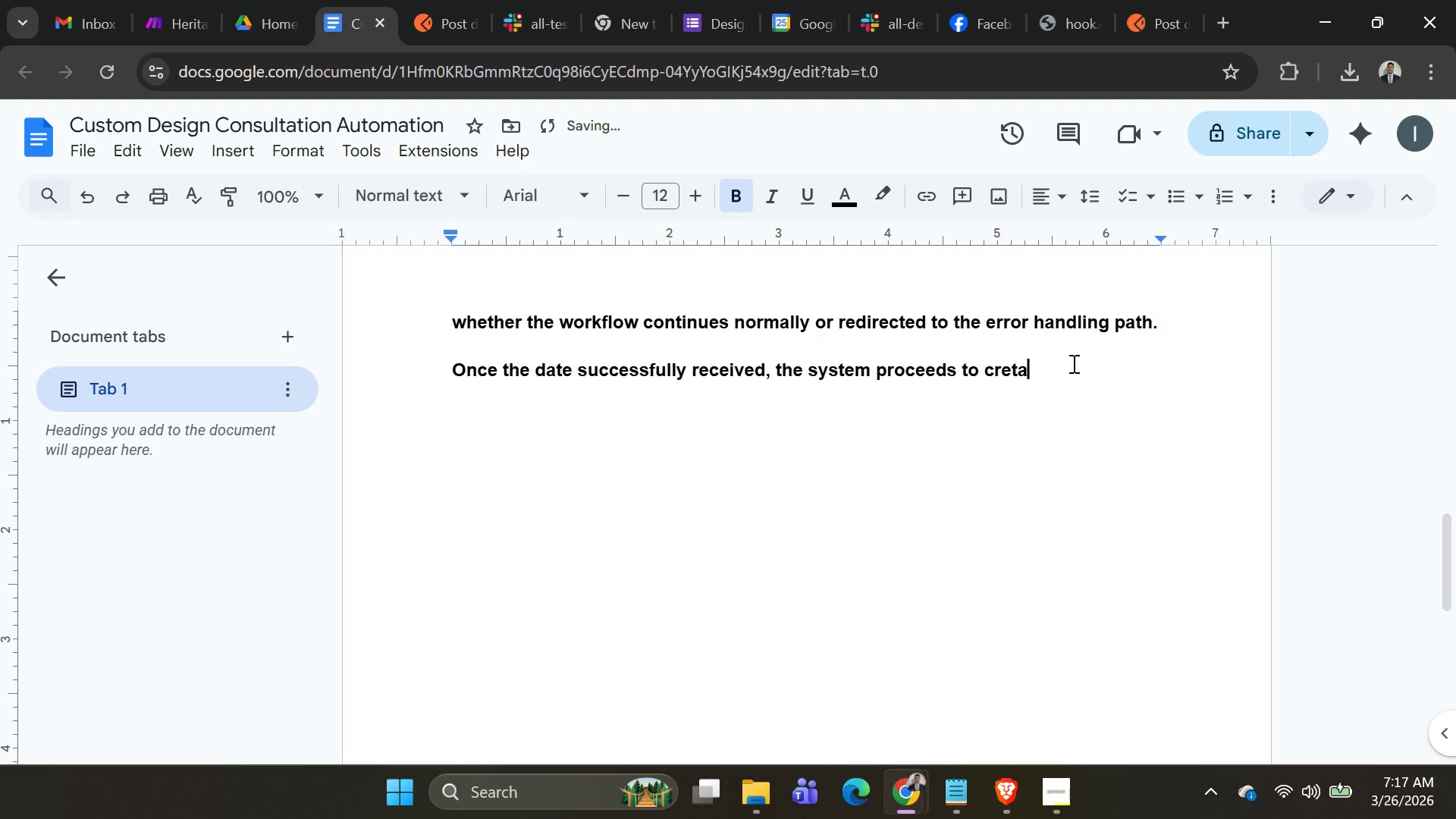 
key(Backspace)
 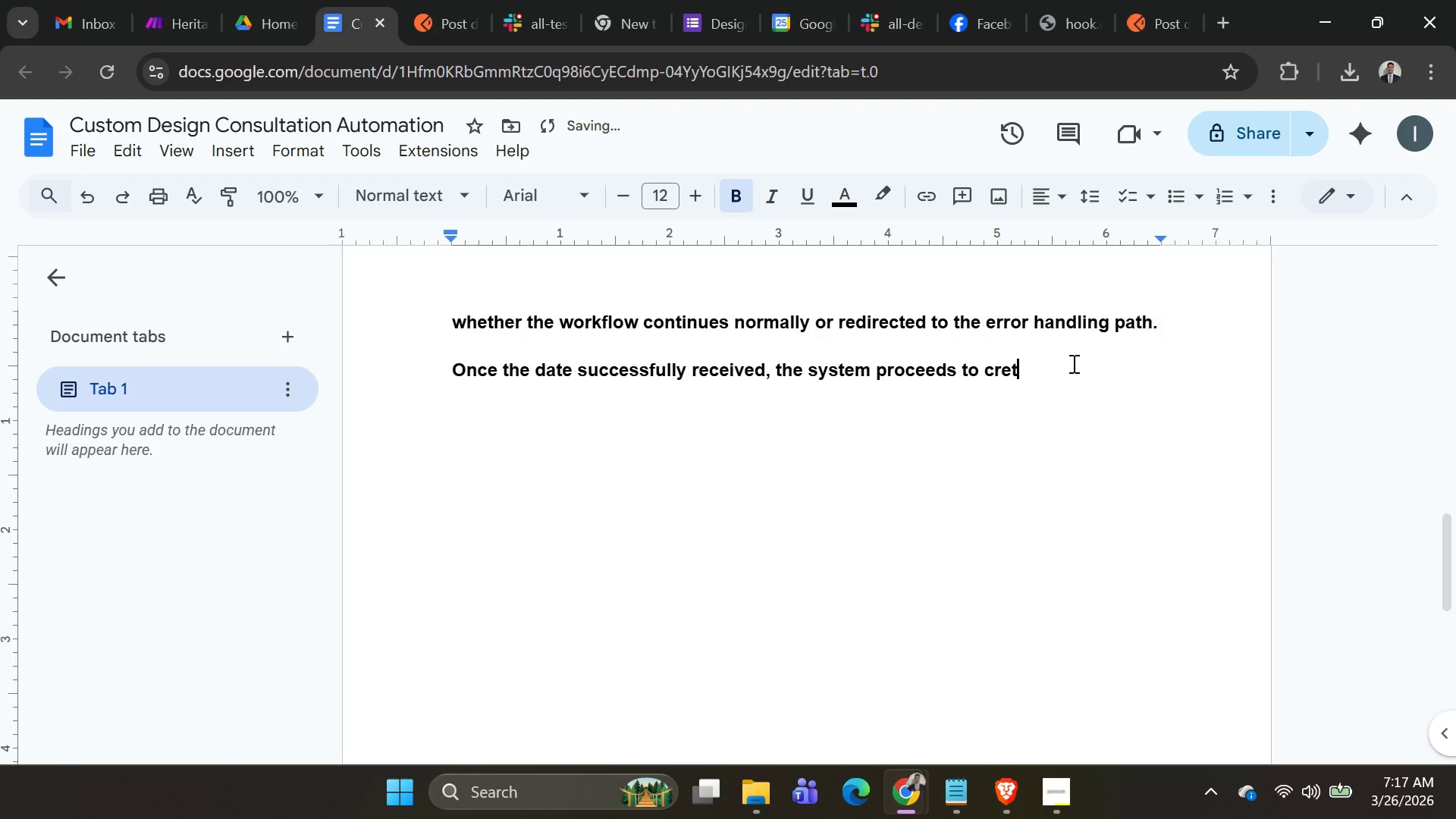 
key(Backspace)
 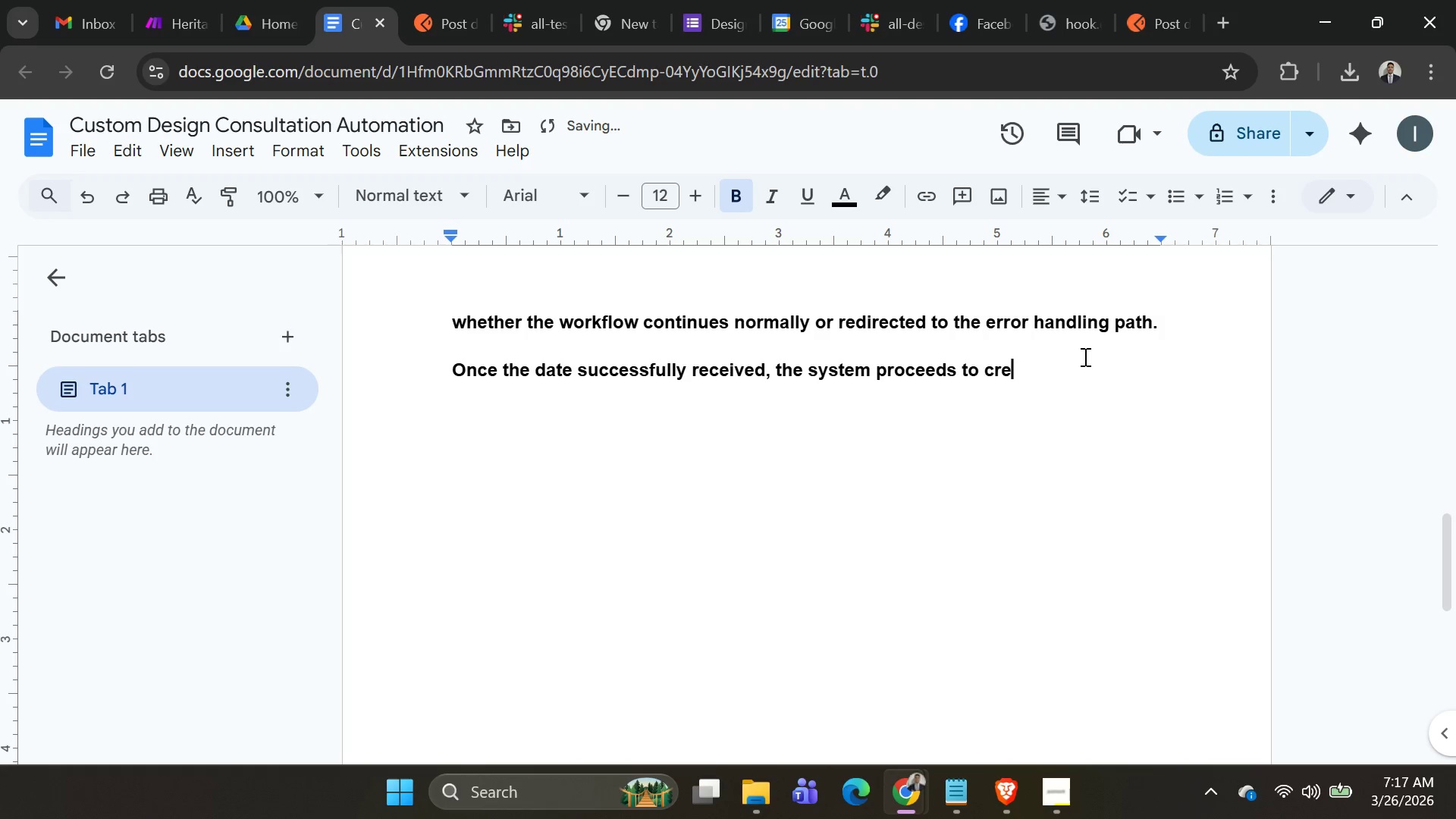 
type(ate a)
 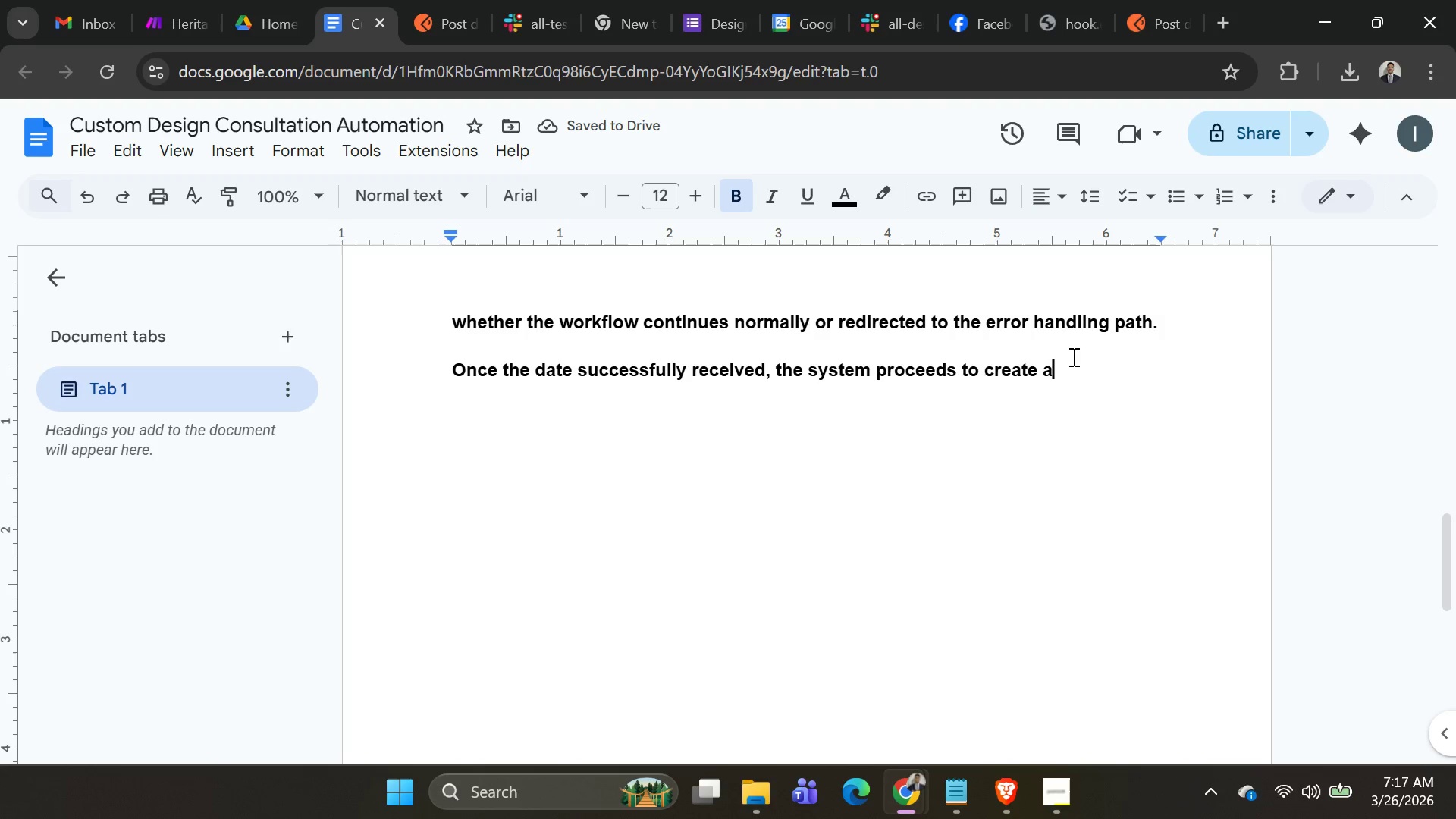 
wait(5.64)
 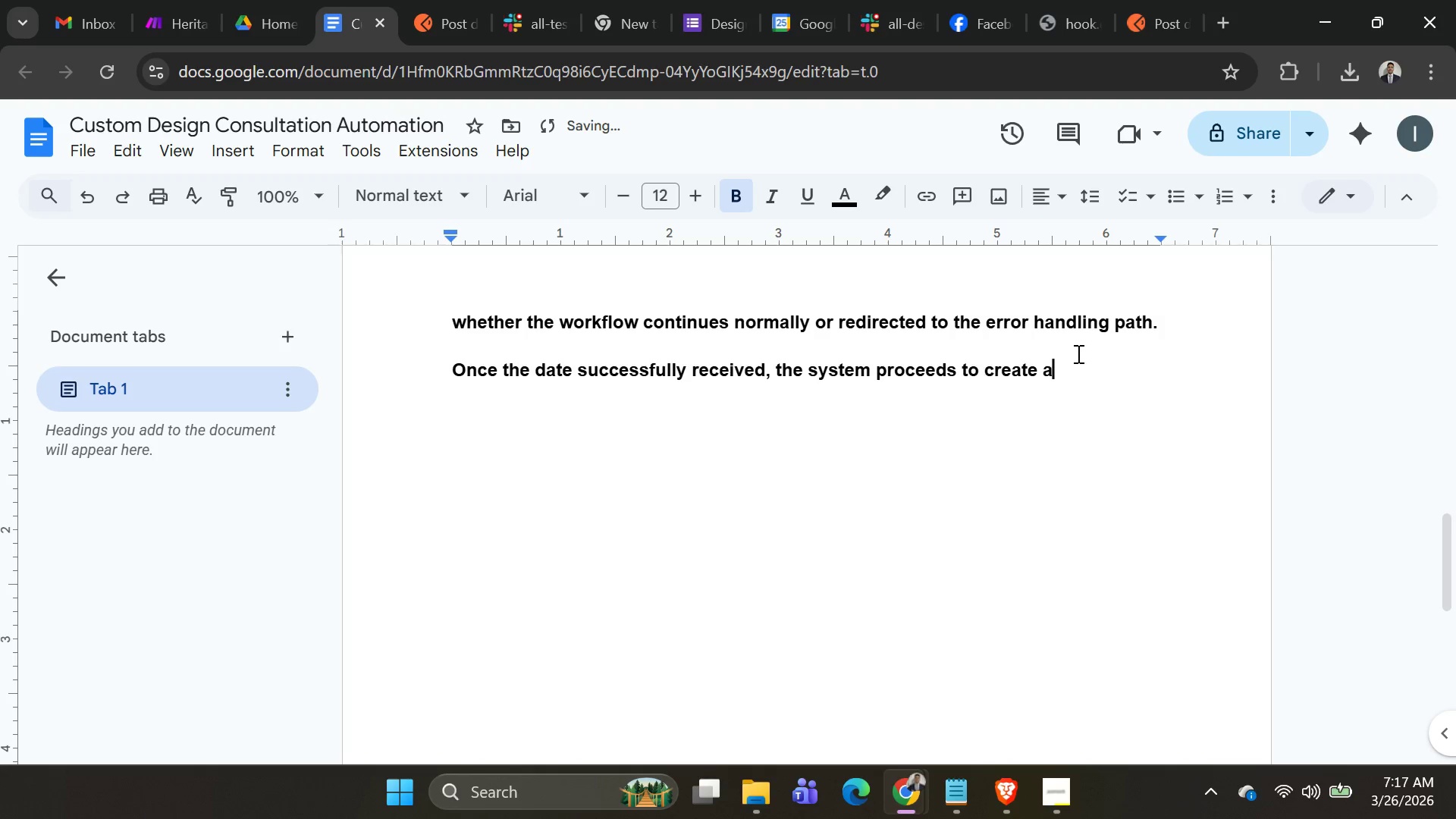 
type( calenda)
 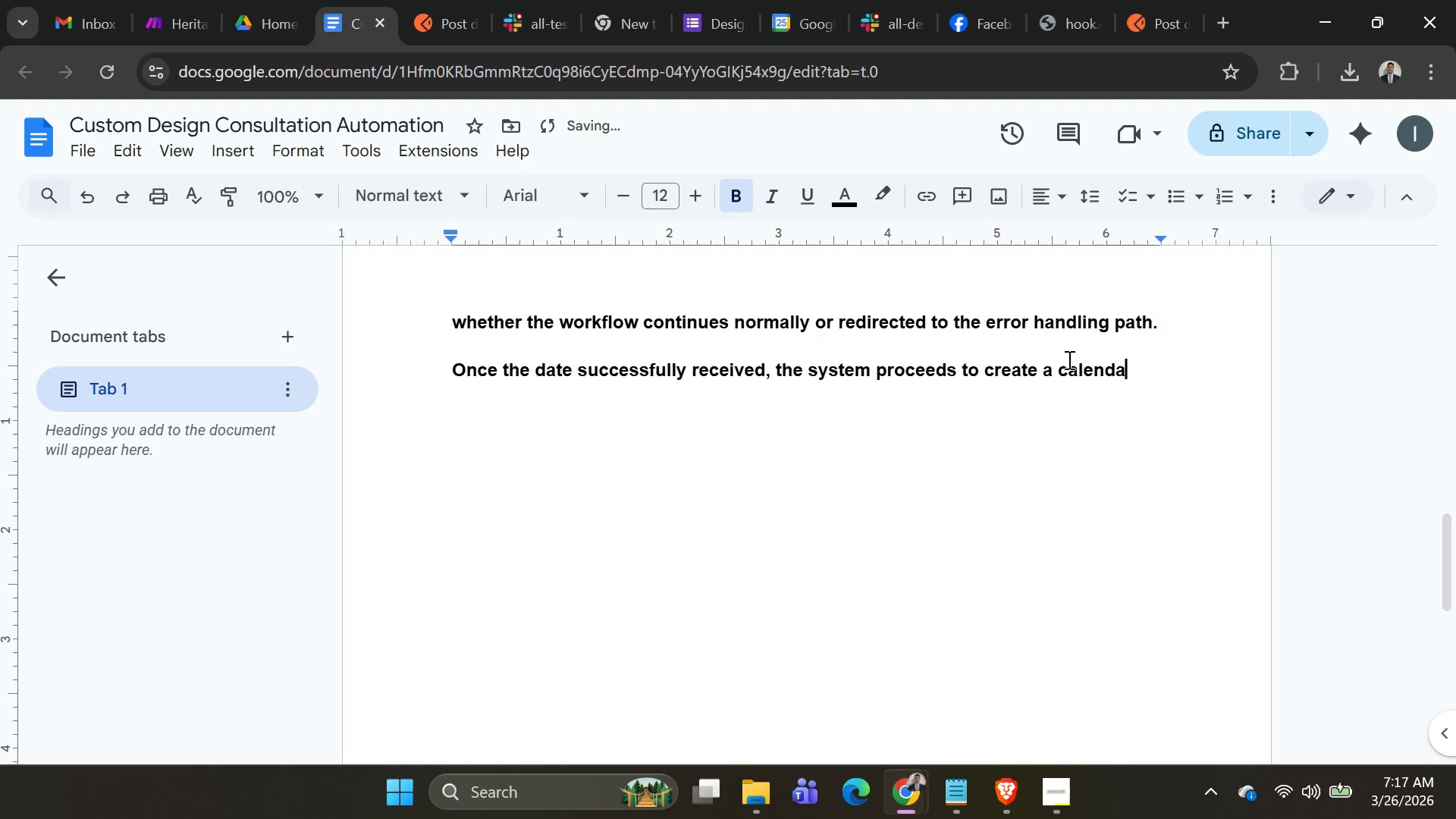 
key(R)
 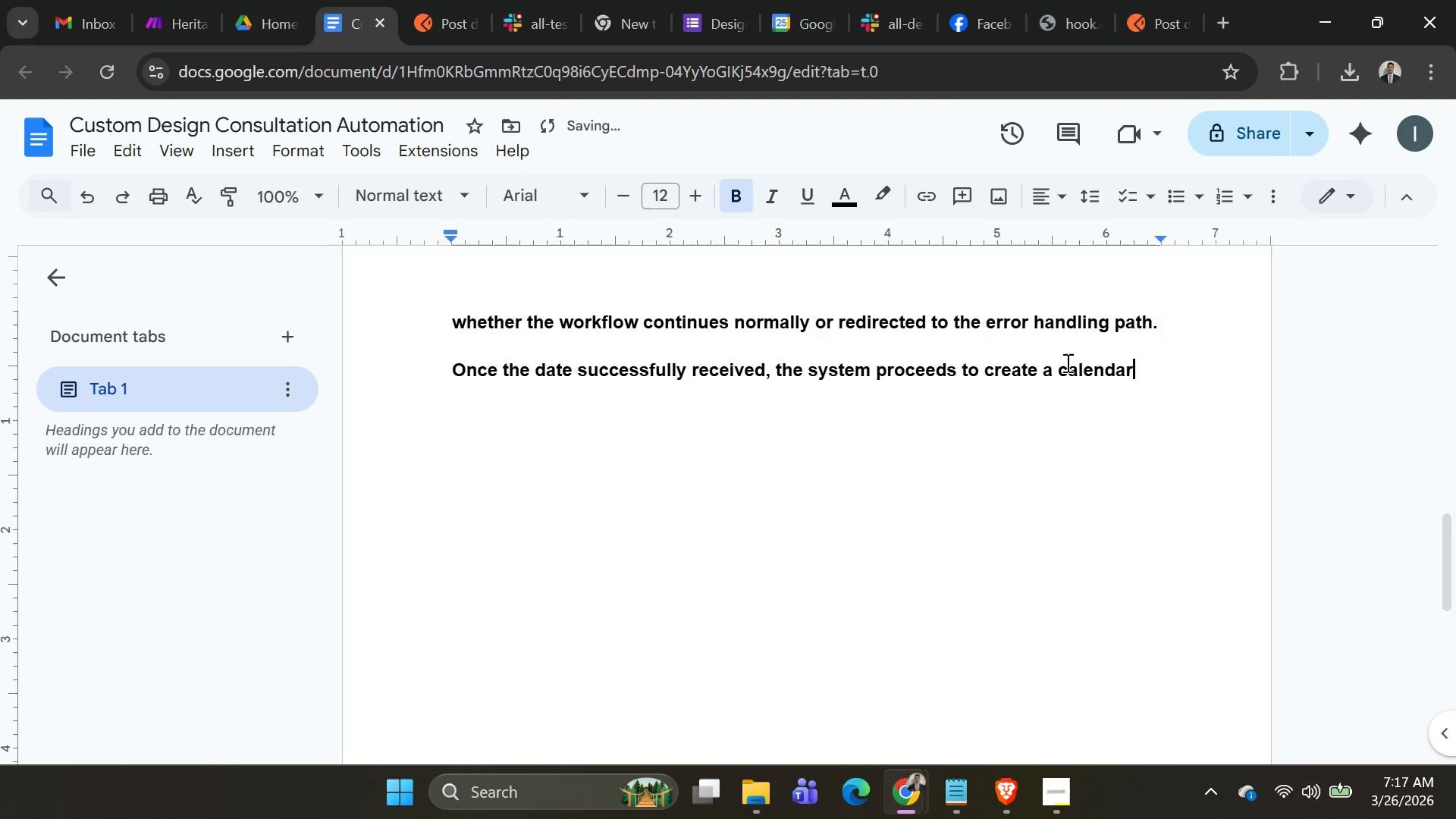 
key(Space)
 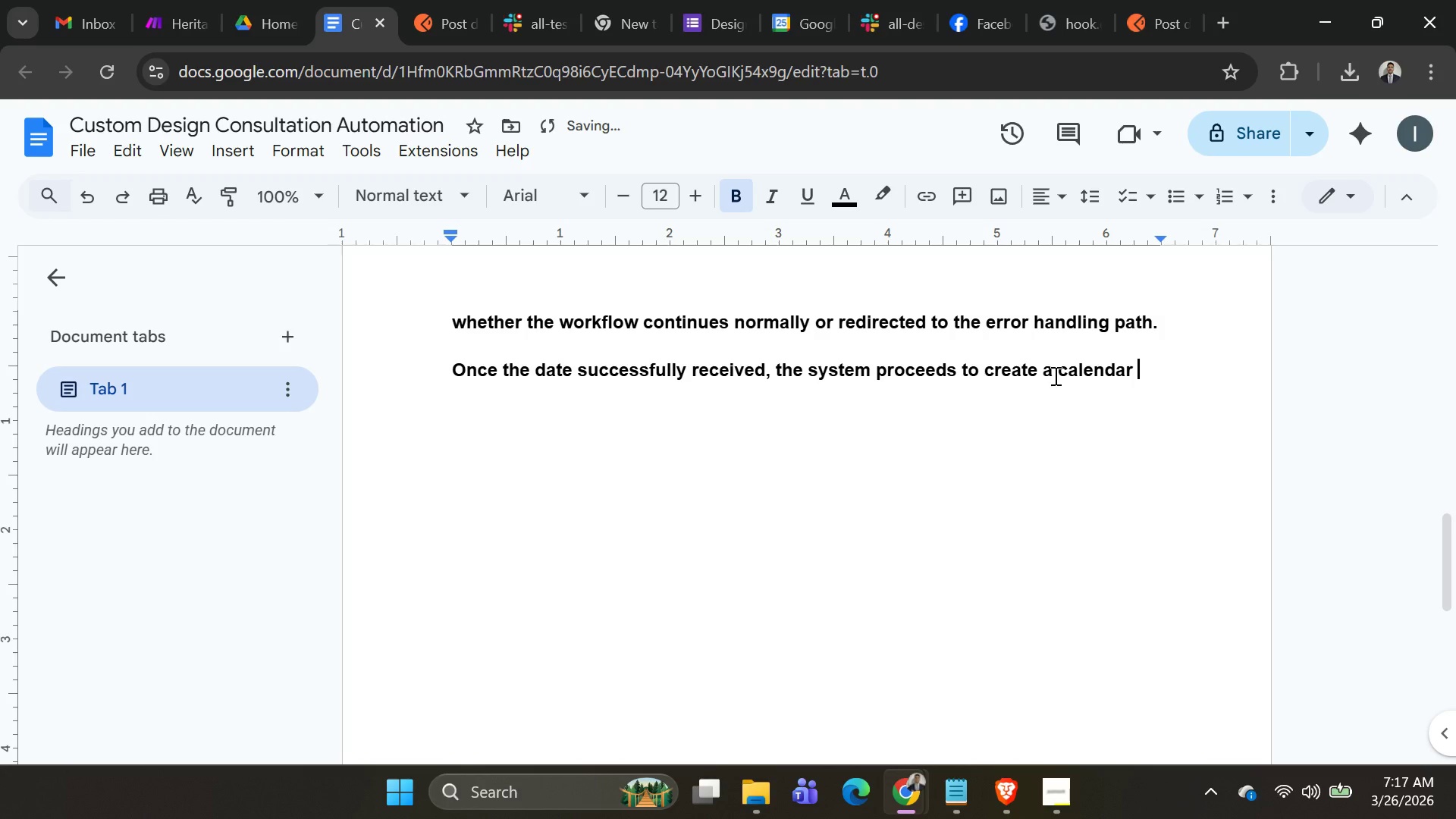 
type(event. This)
 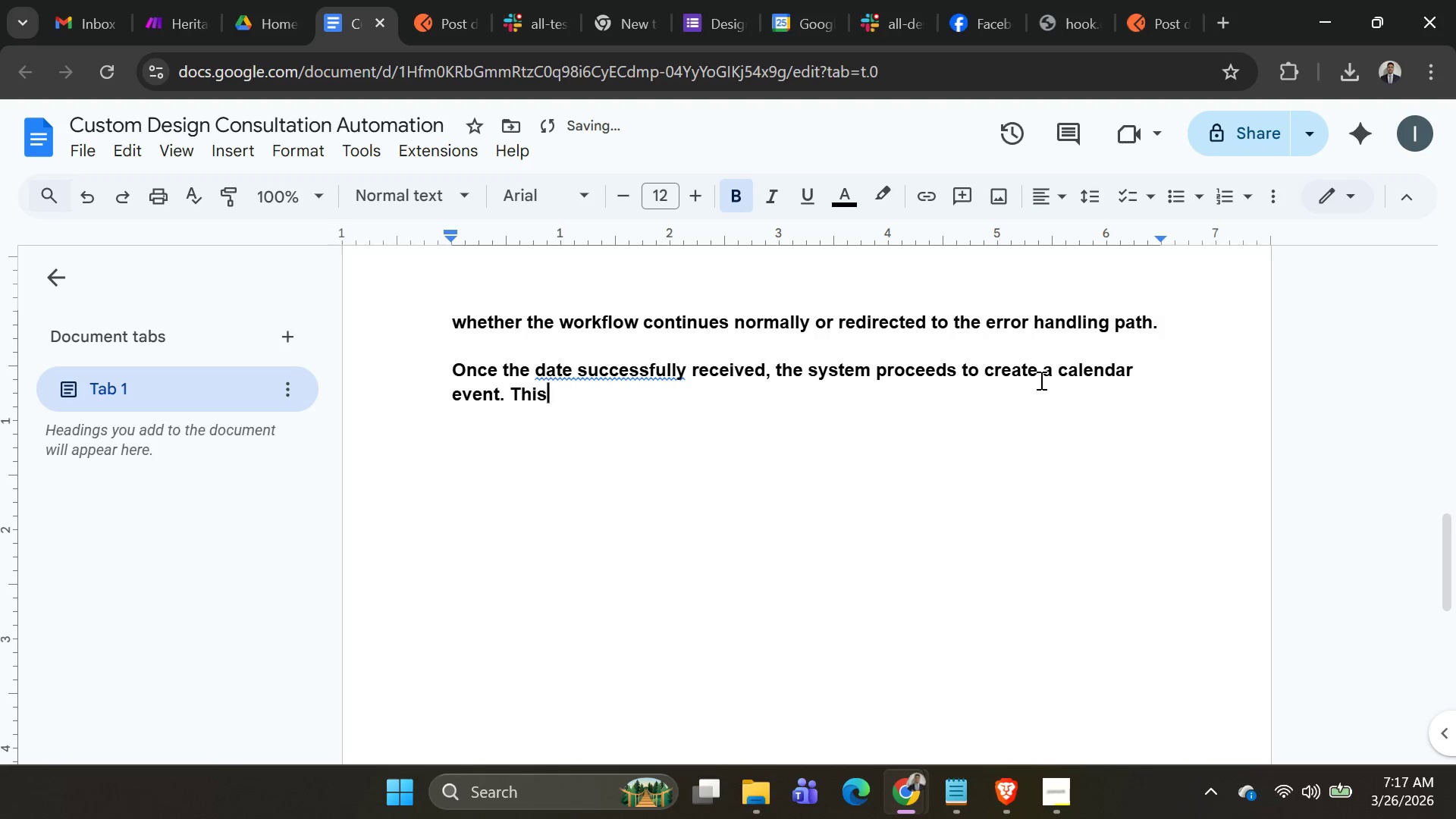 
type( steps relies )
 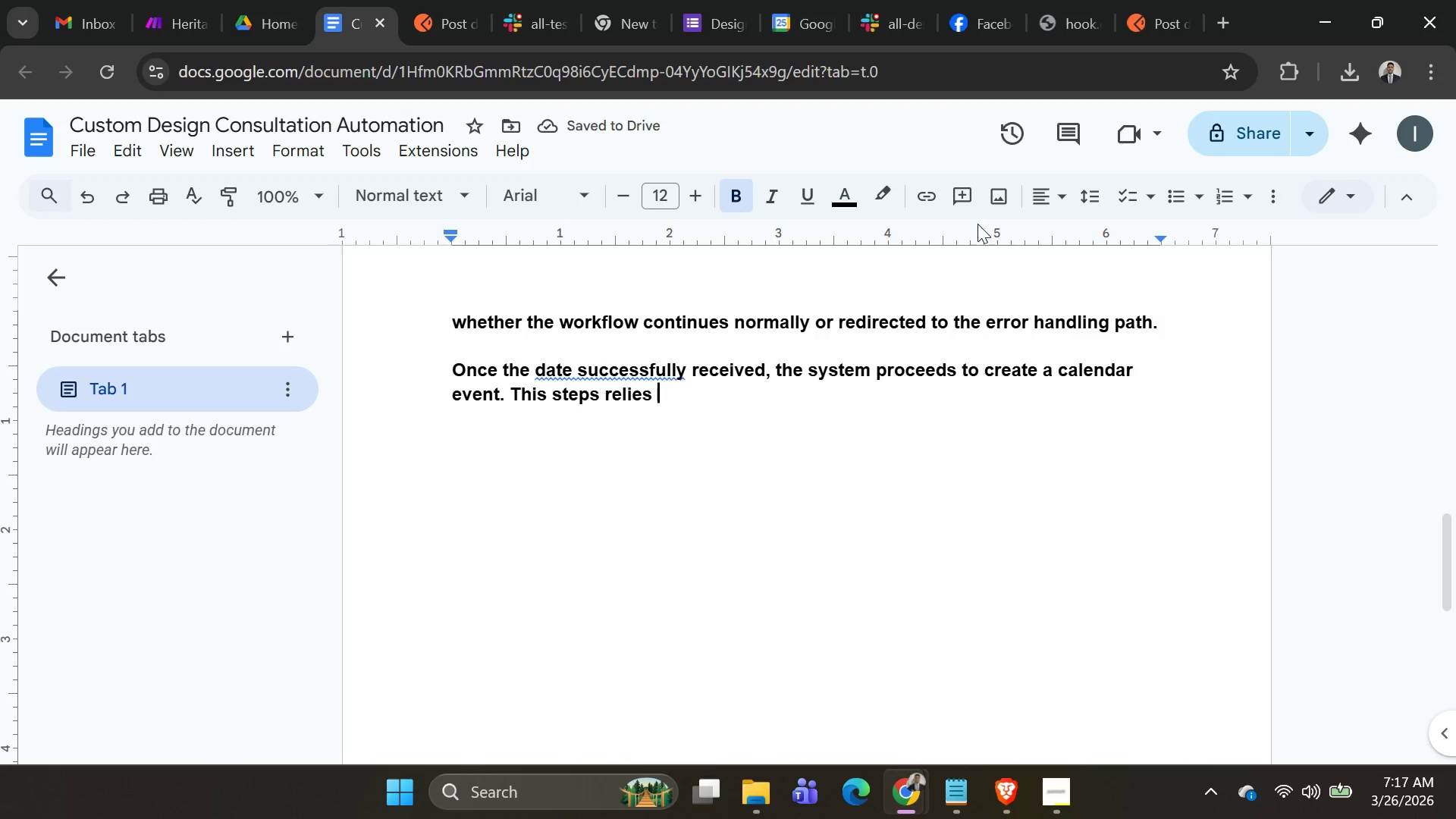 
type(en)
 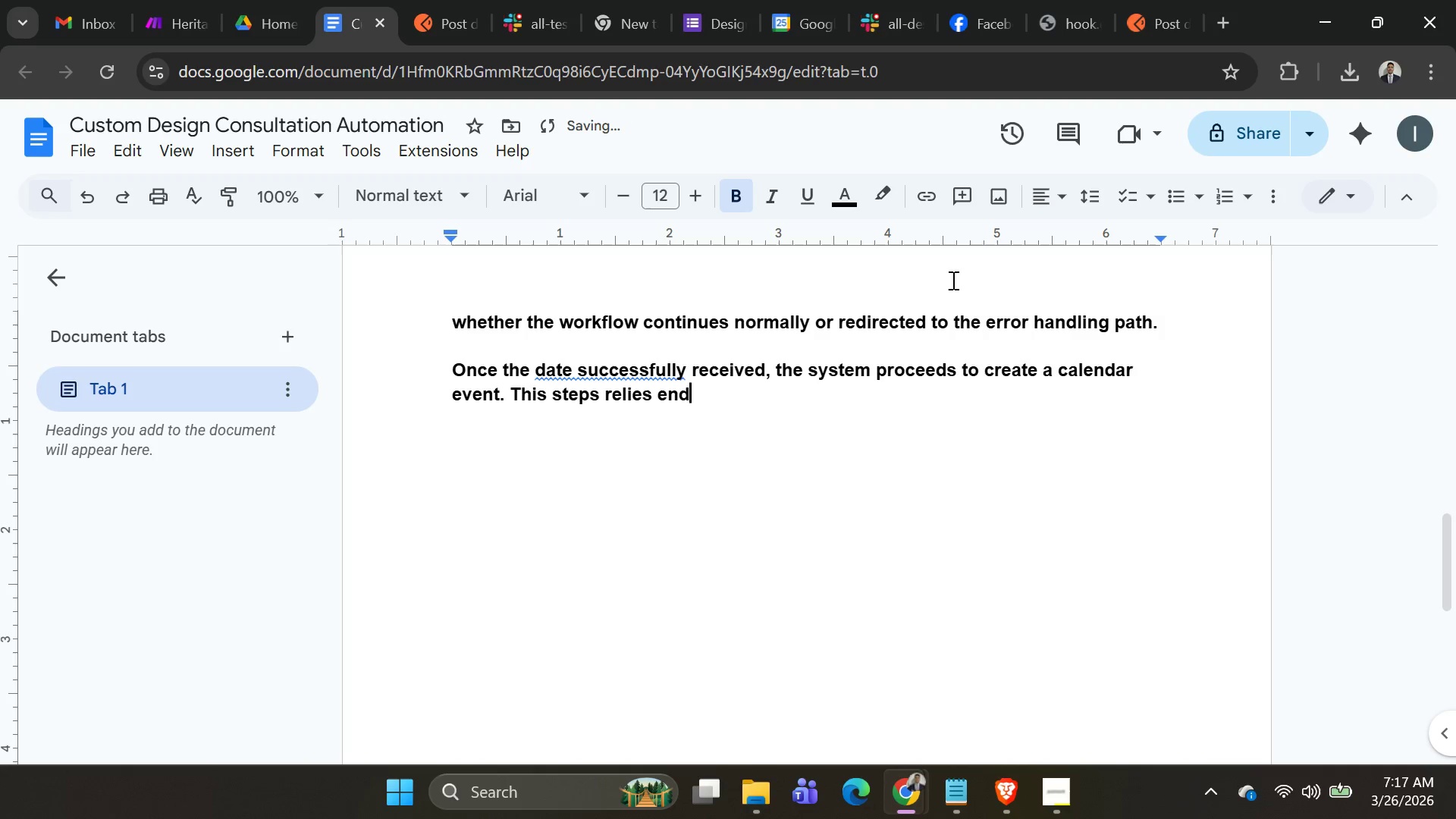 
type(dtime)
key(Backspace)
key(Backspace)
key(Backspace)
key(Backspace)
type( t)
 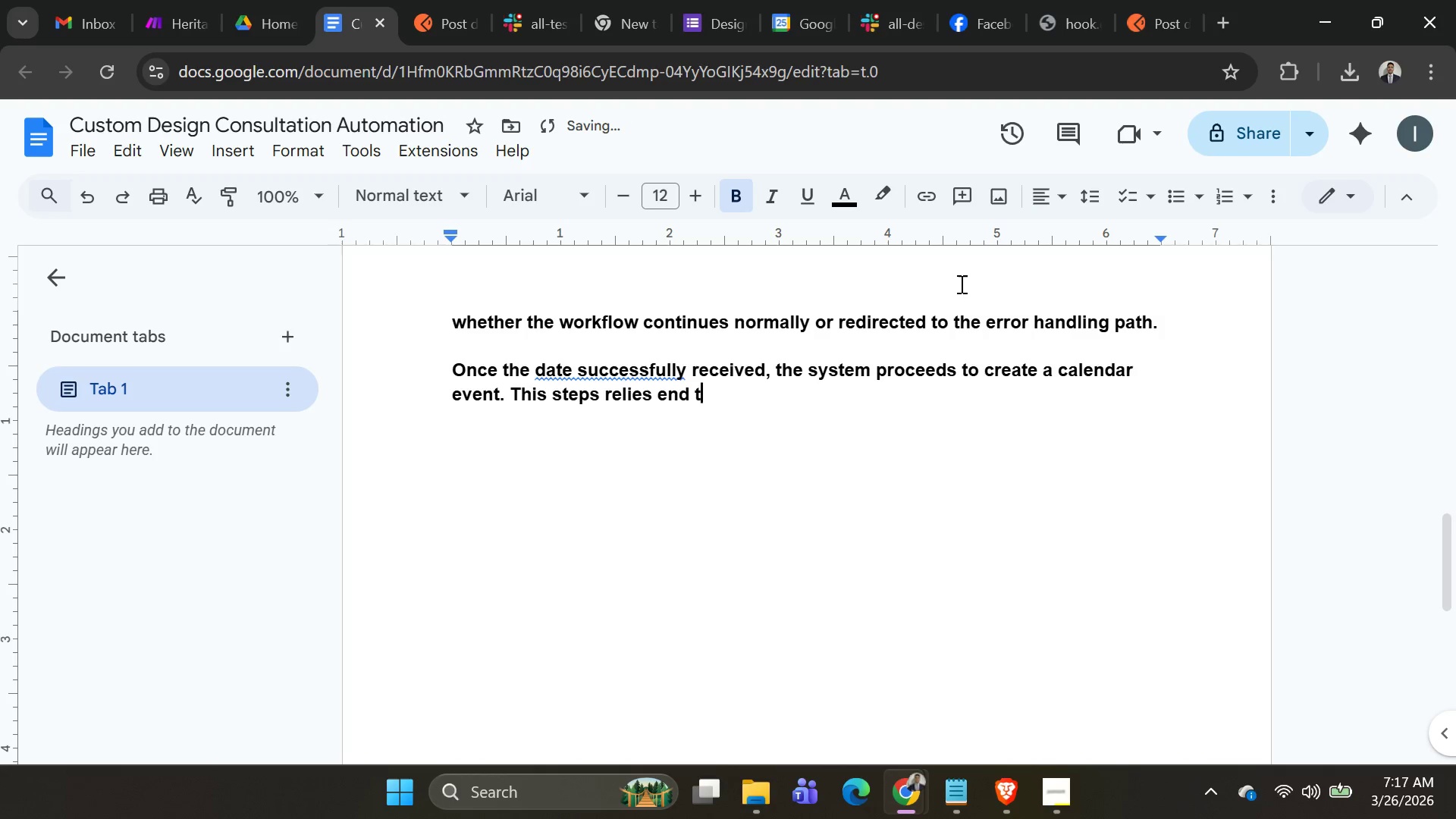 
type(ime )
 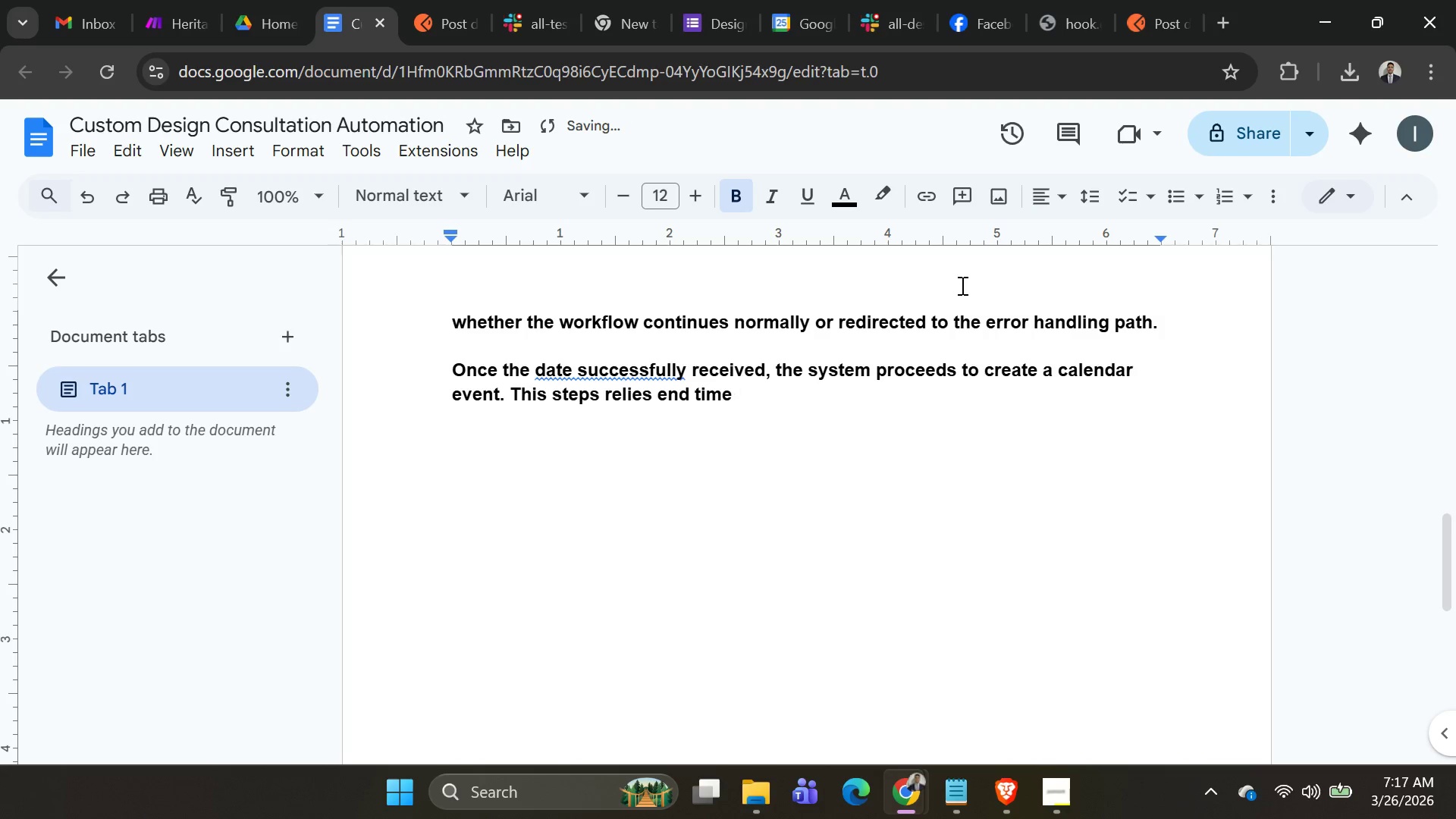 
type(as the start date,)
 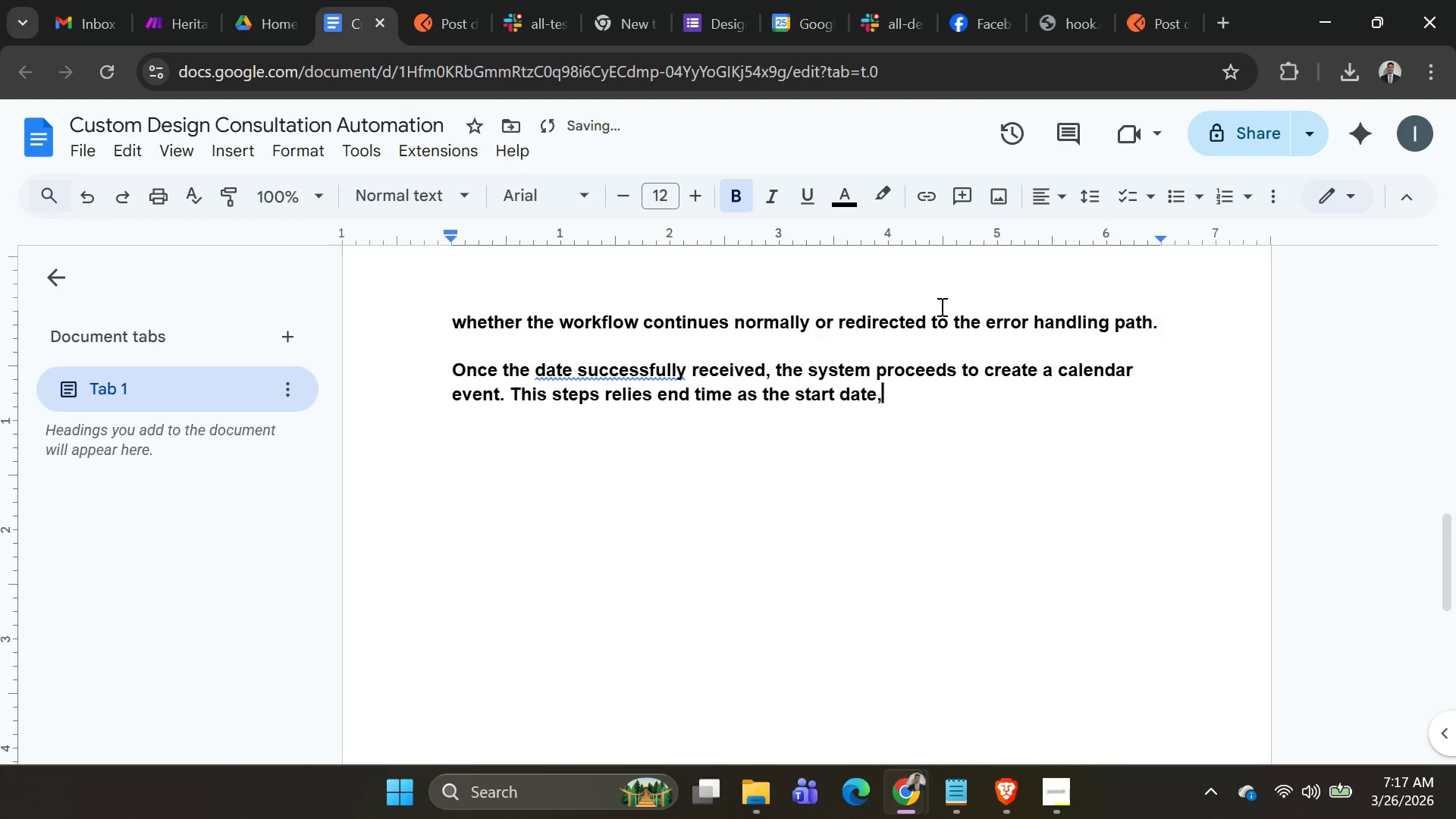 
type( while )
 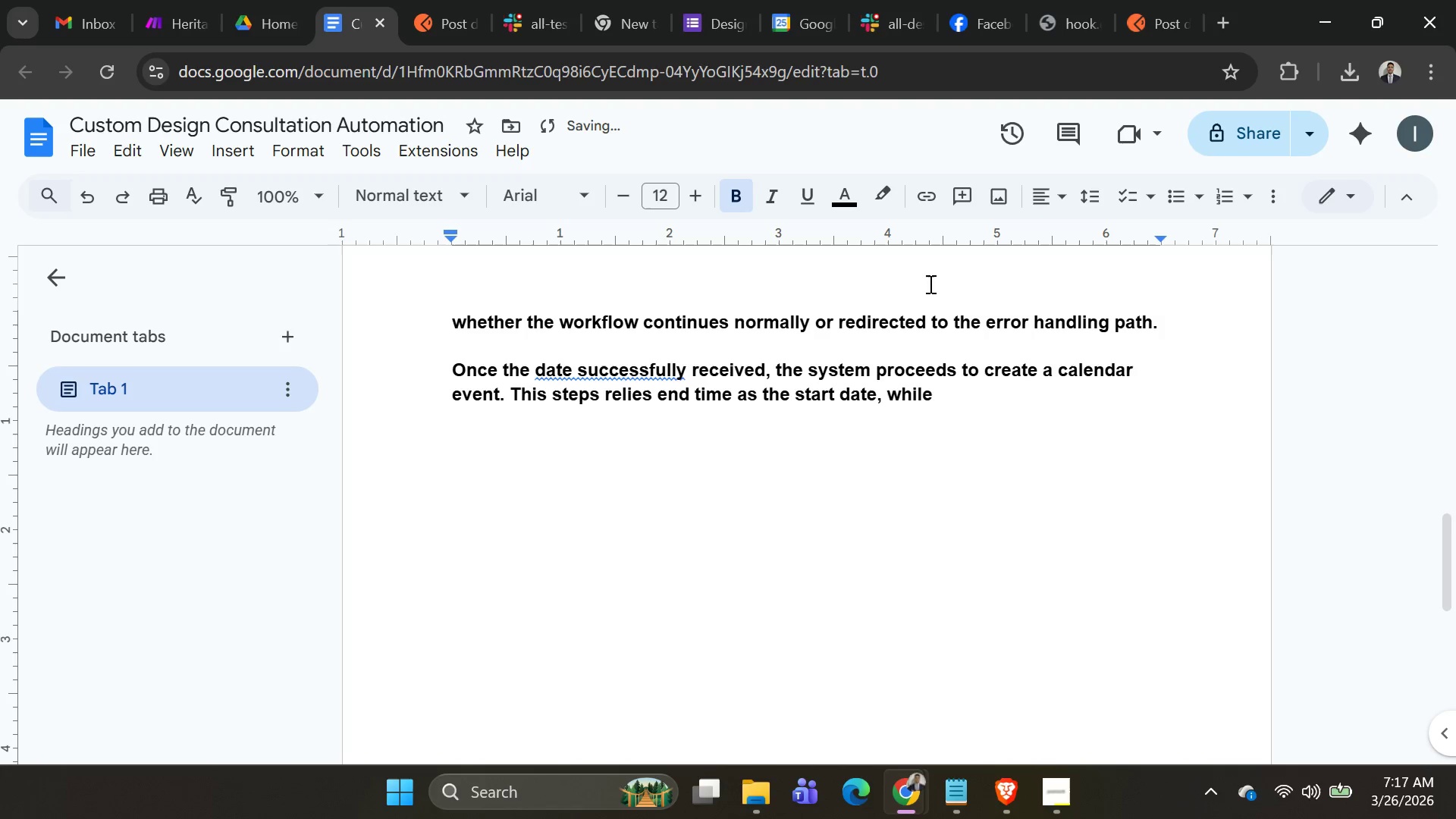 
type(the end )
 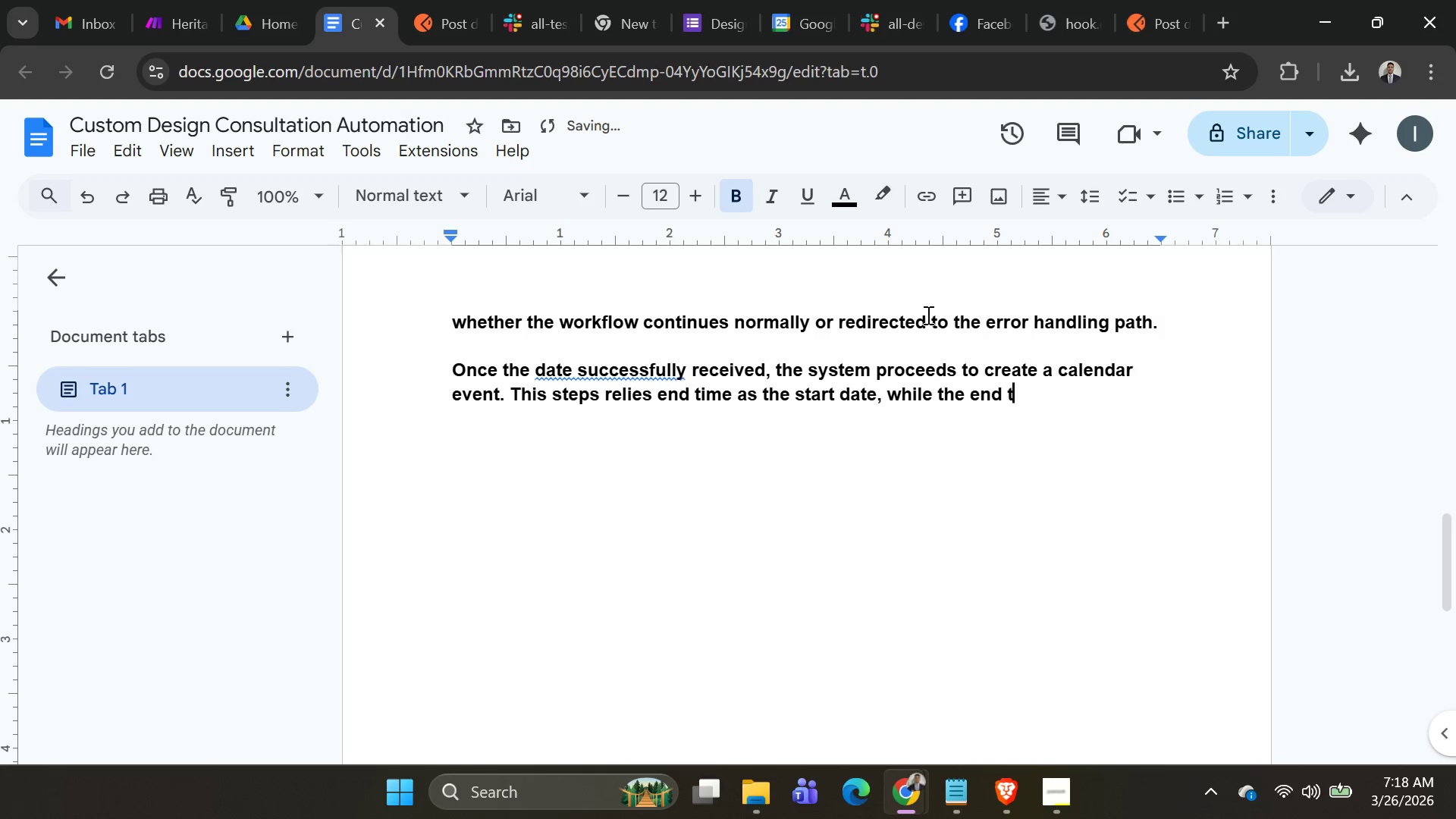 
type(time a)
key(Backspace)
type(is r)
key(Backspace)
type(typically calculated )
 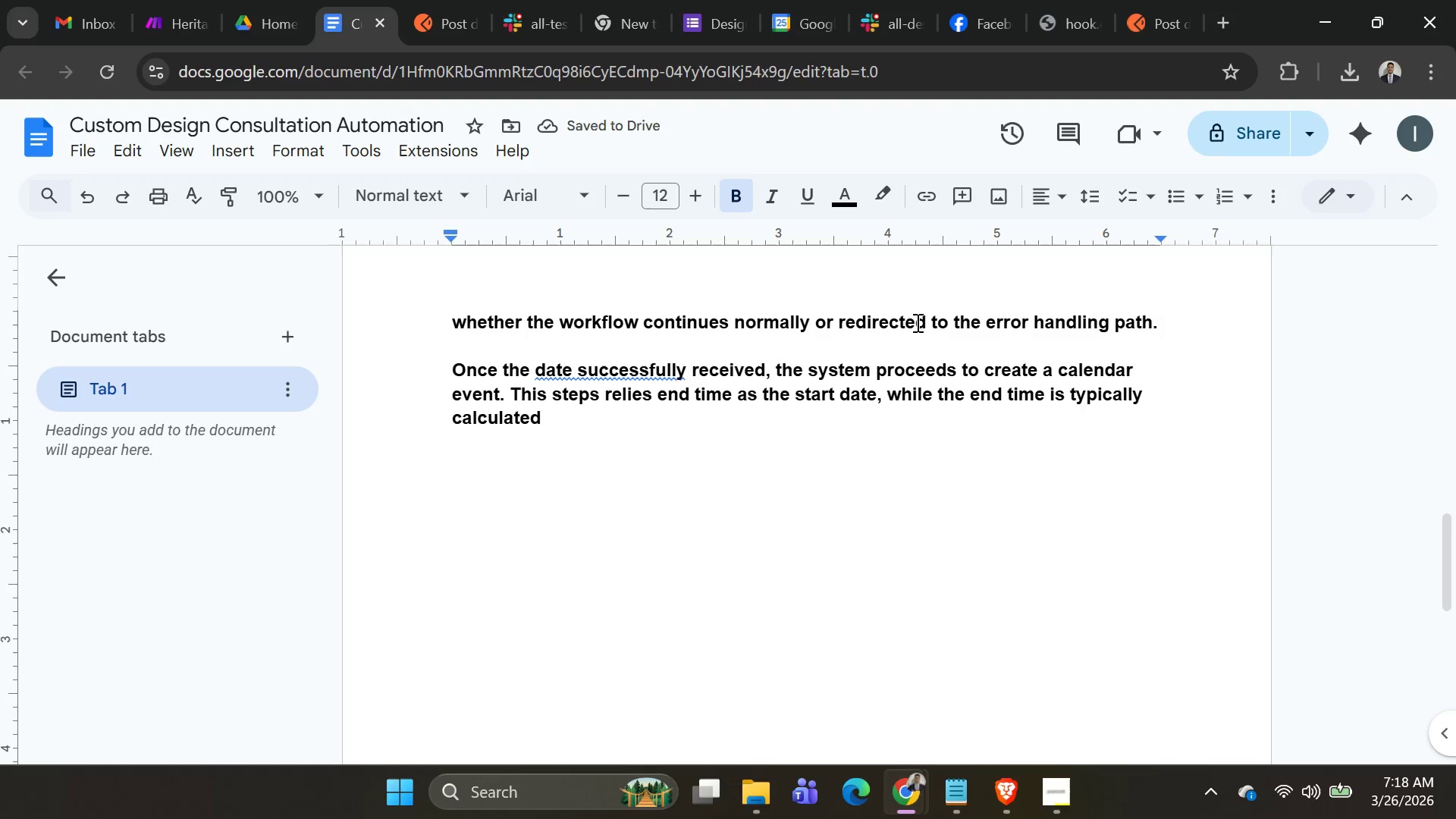 
type(as one hour after the clients event )
 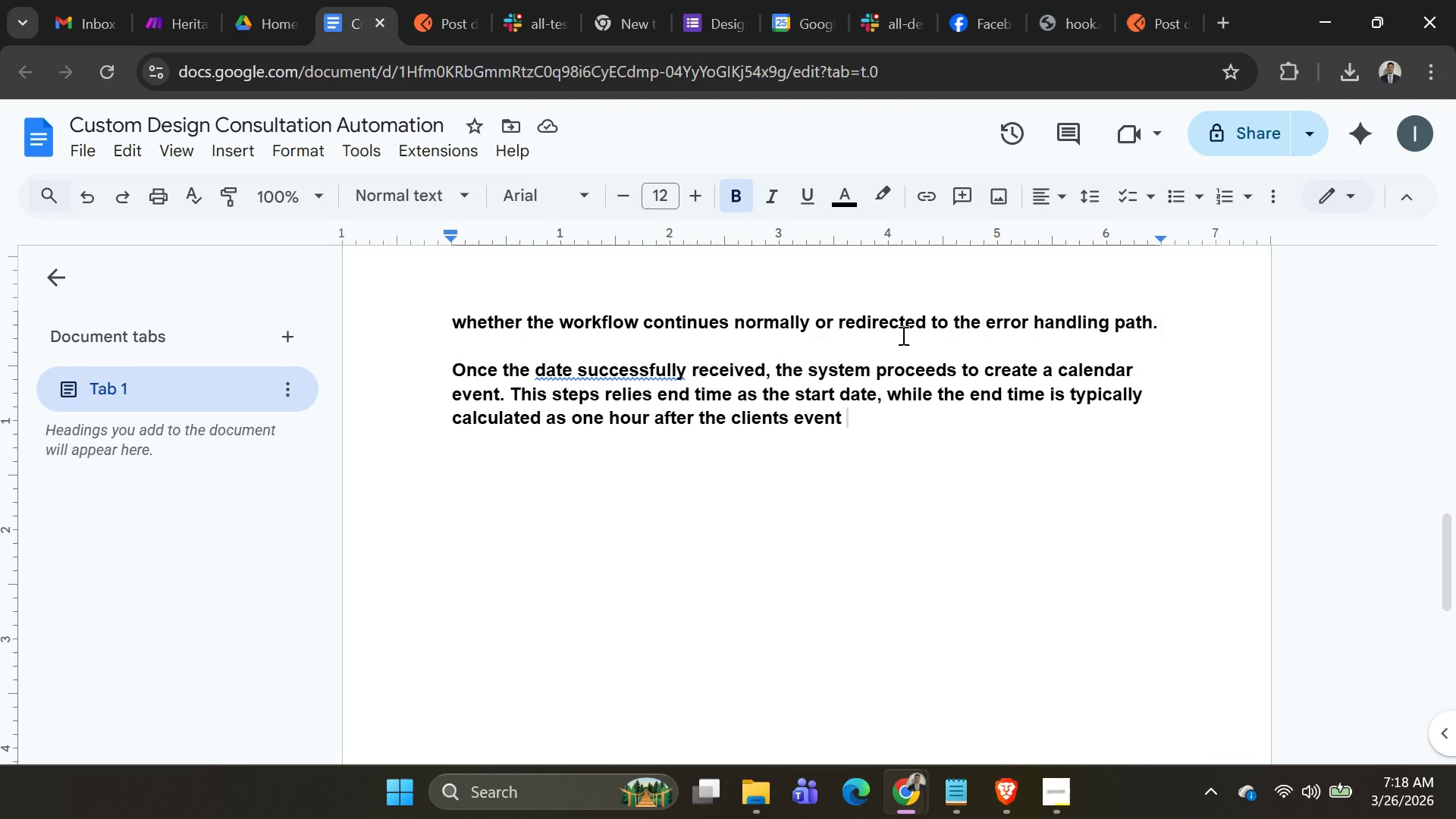 
wait(11.62)
 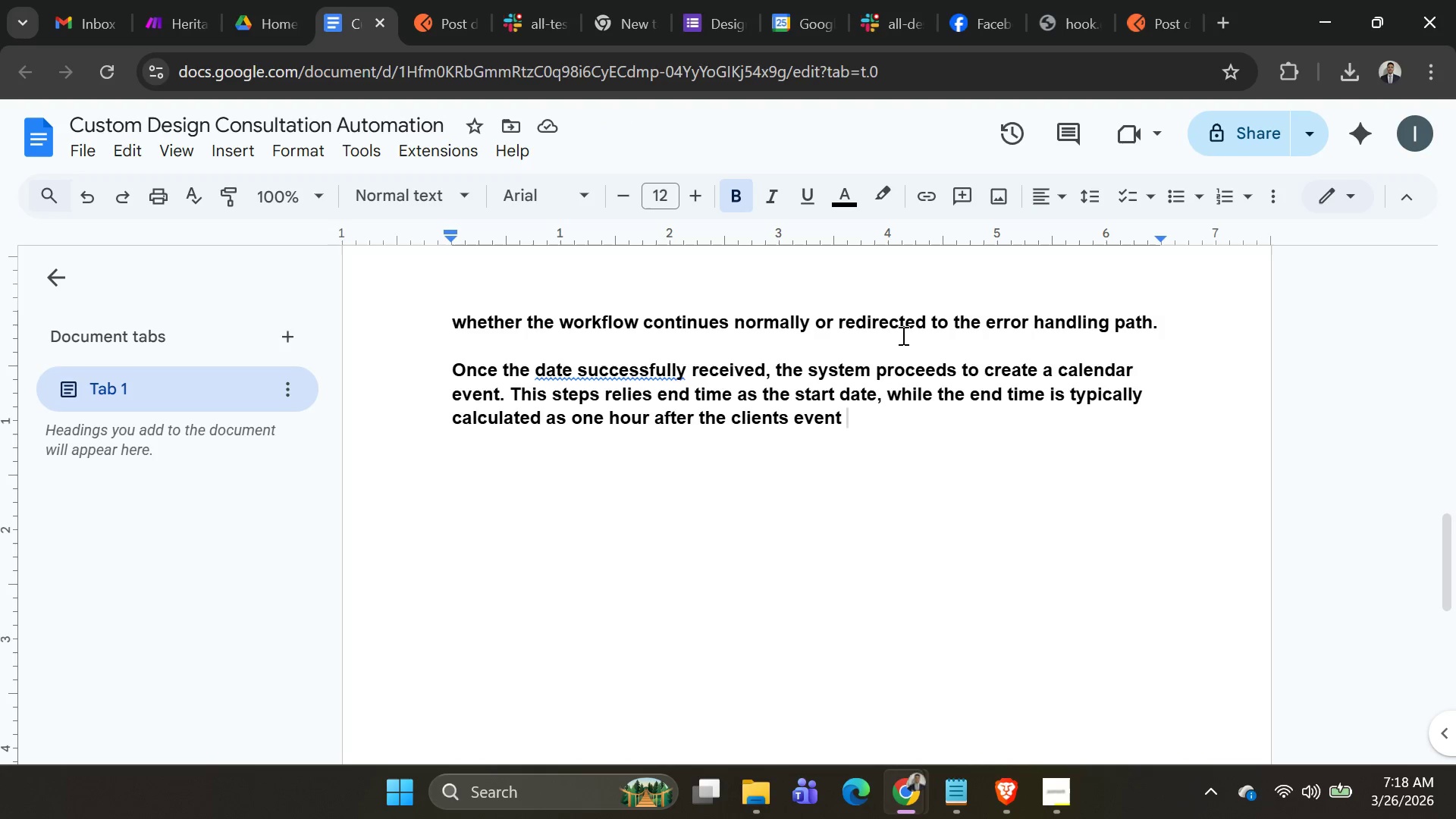 
hold_key(key=Backspace, duration=0.83)
 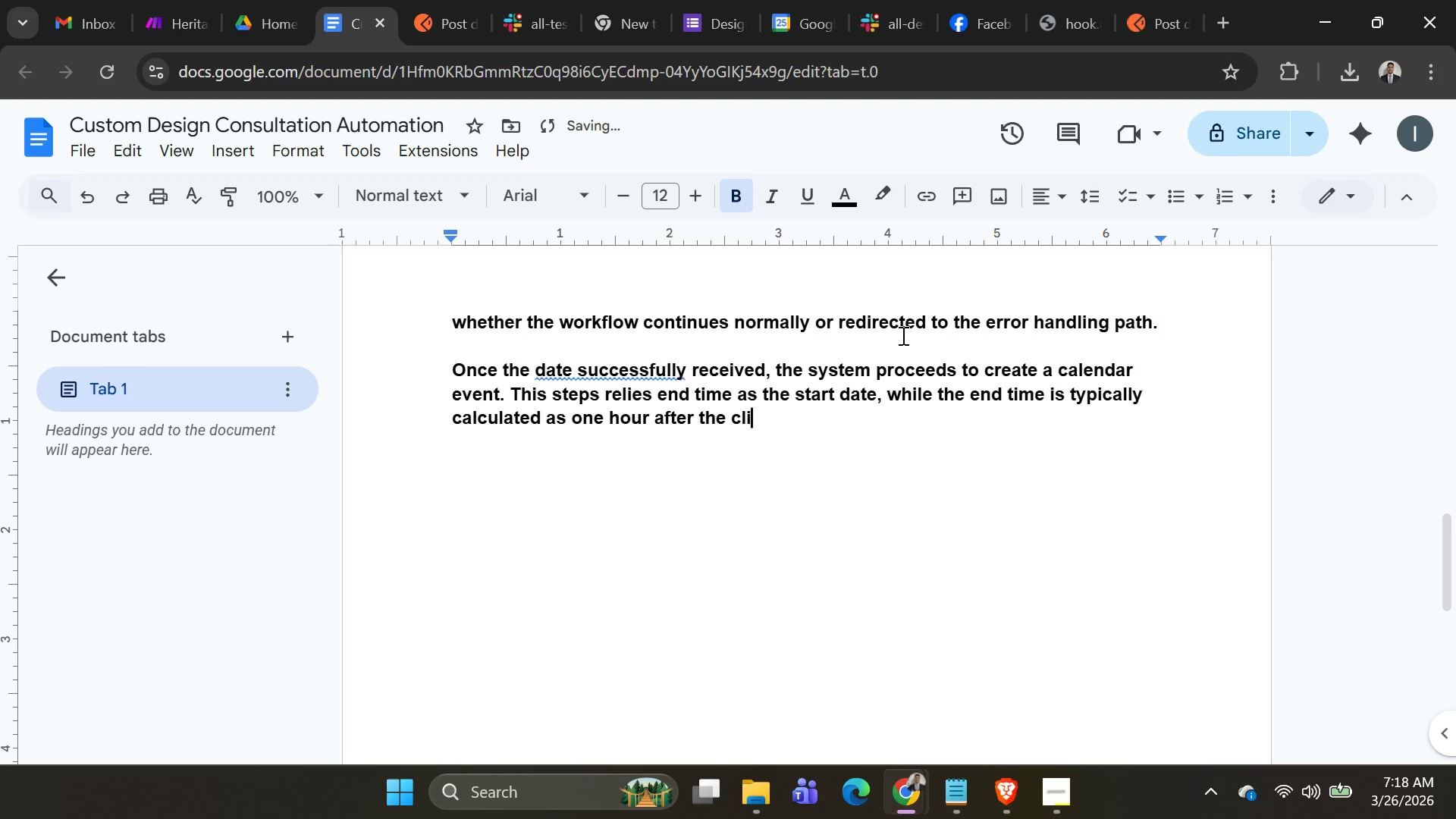 
key(Backspace)
 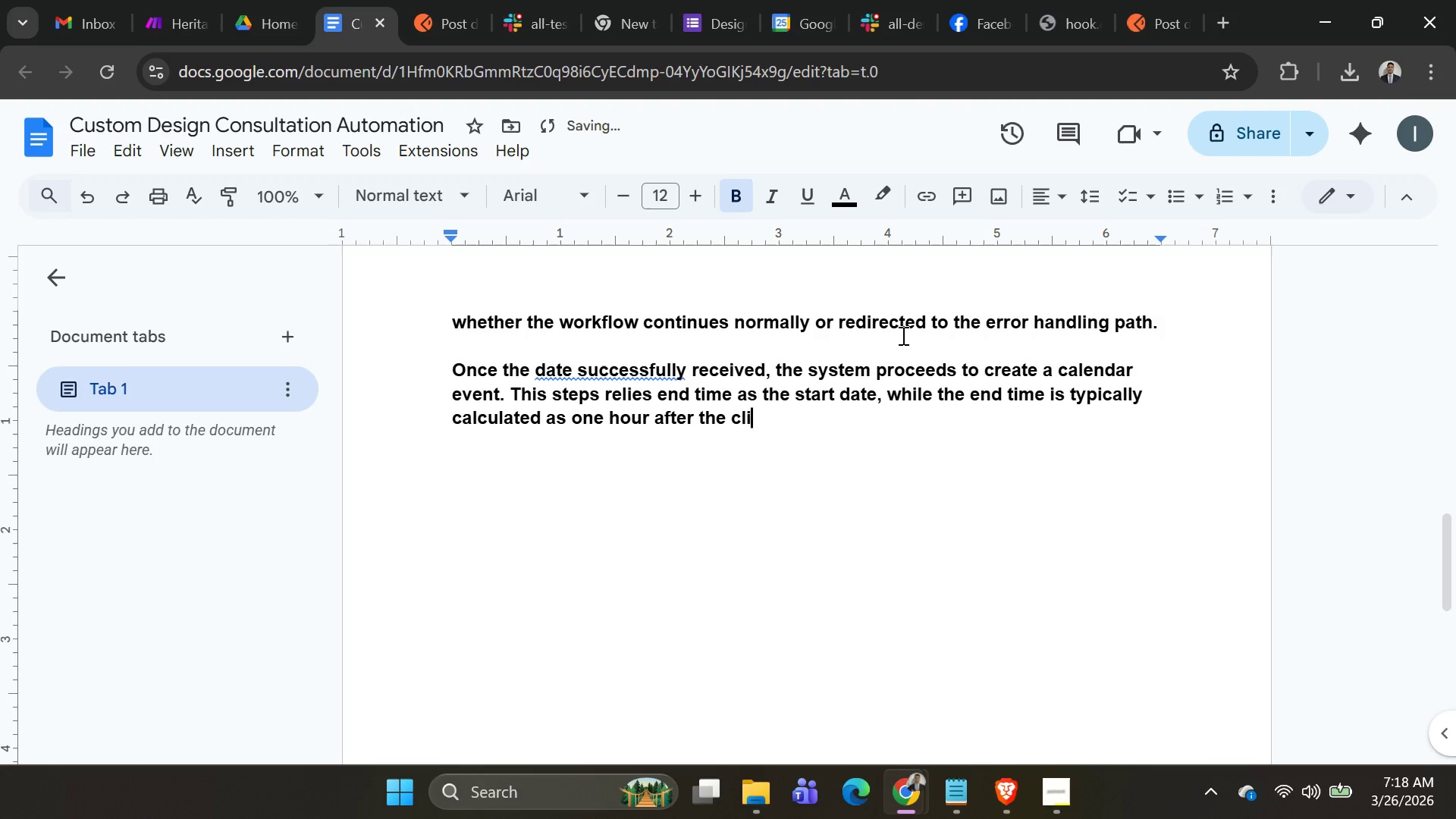 
key(Backspace)
 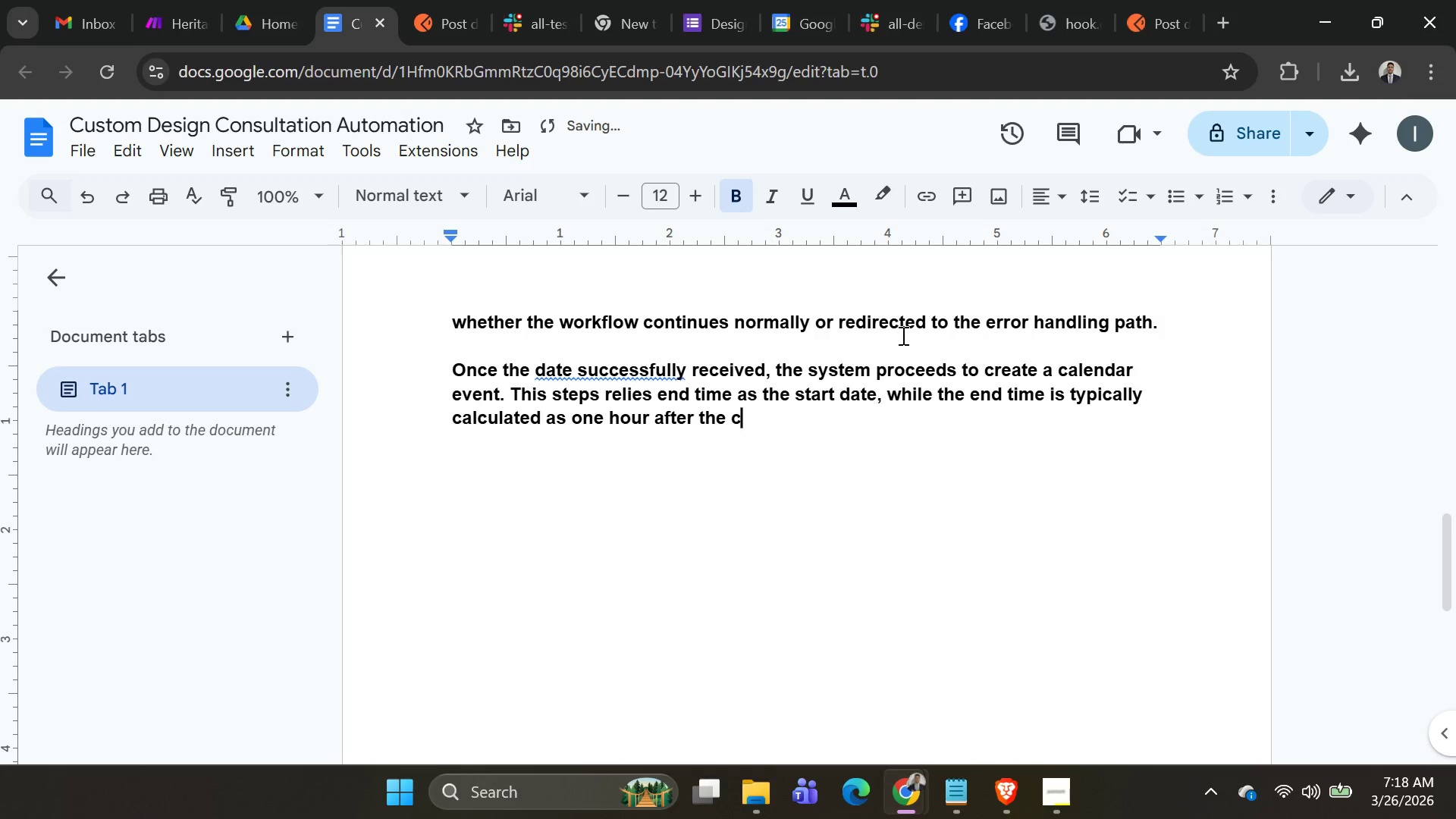 
key(Backspace)
 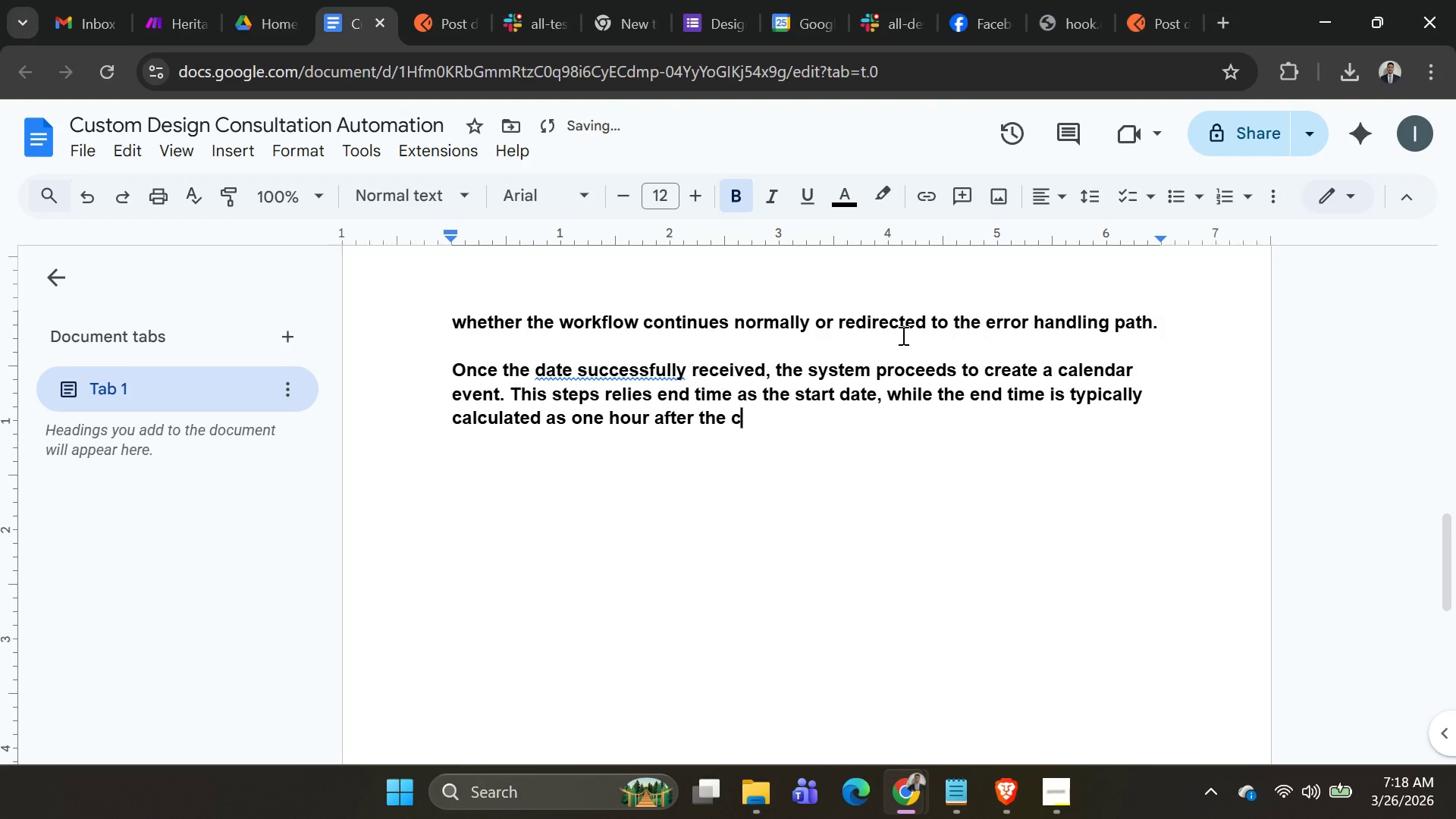 
key(Backspace)
 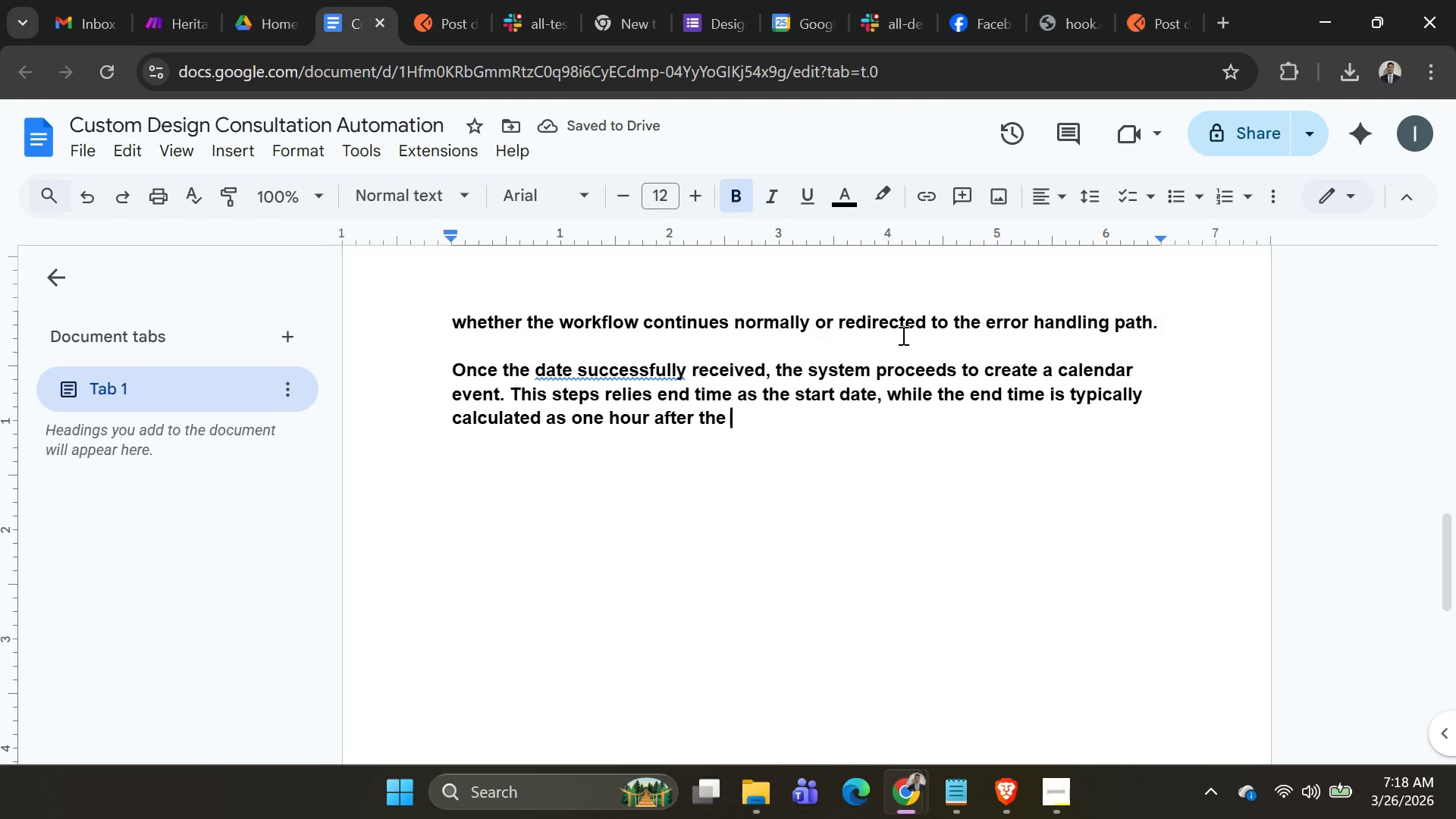 
wait(8.3)
 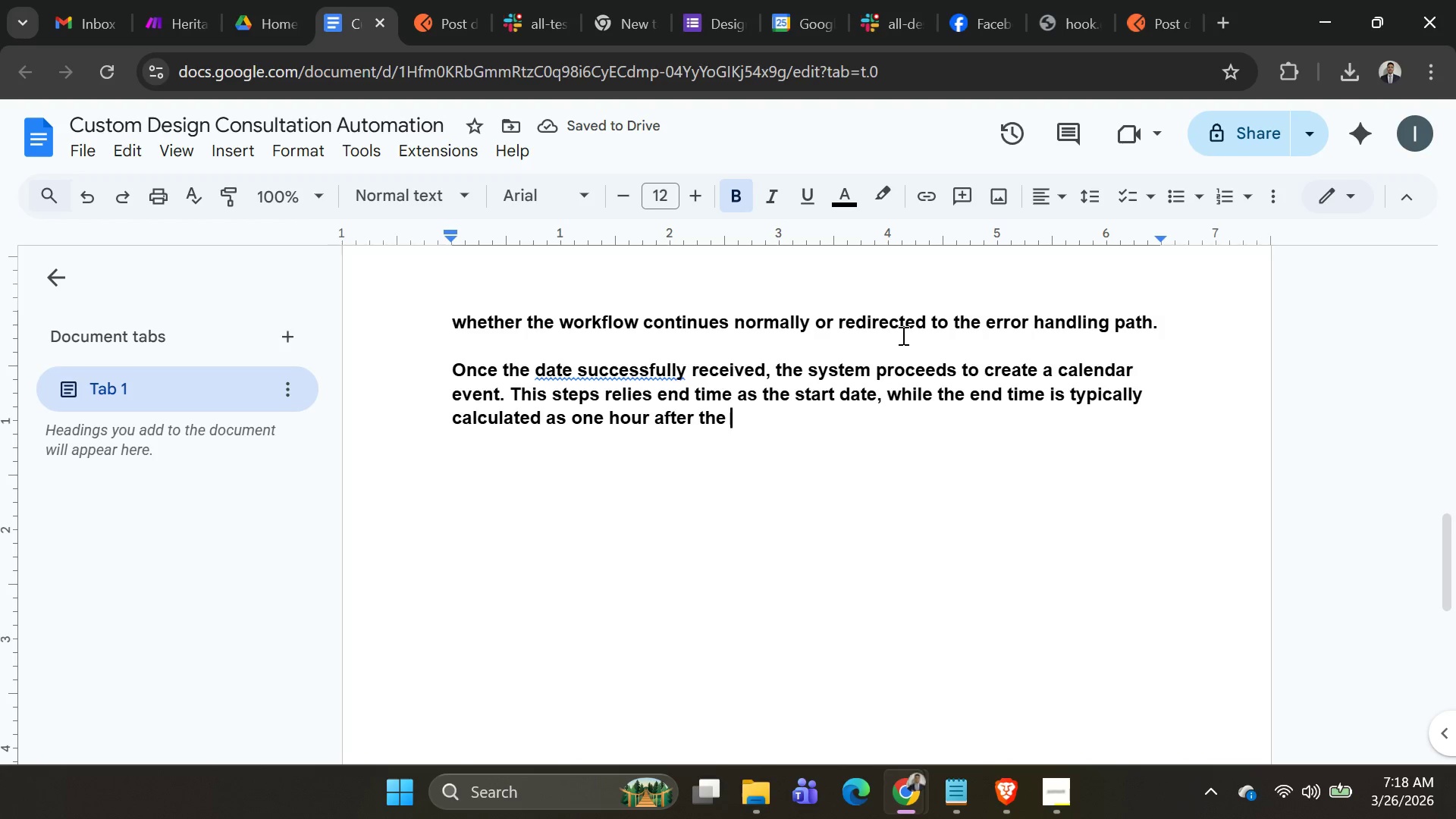 
type(start. )
 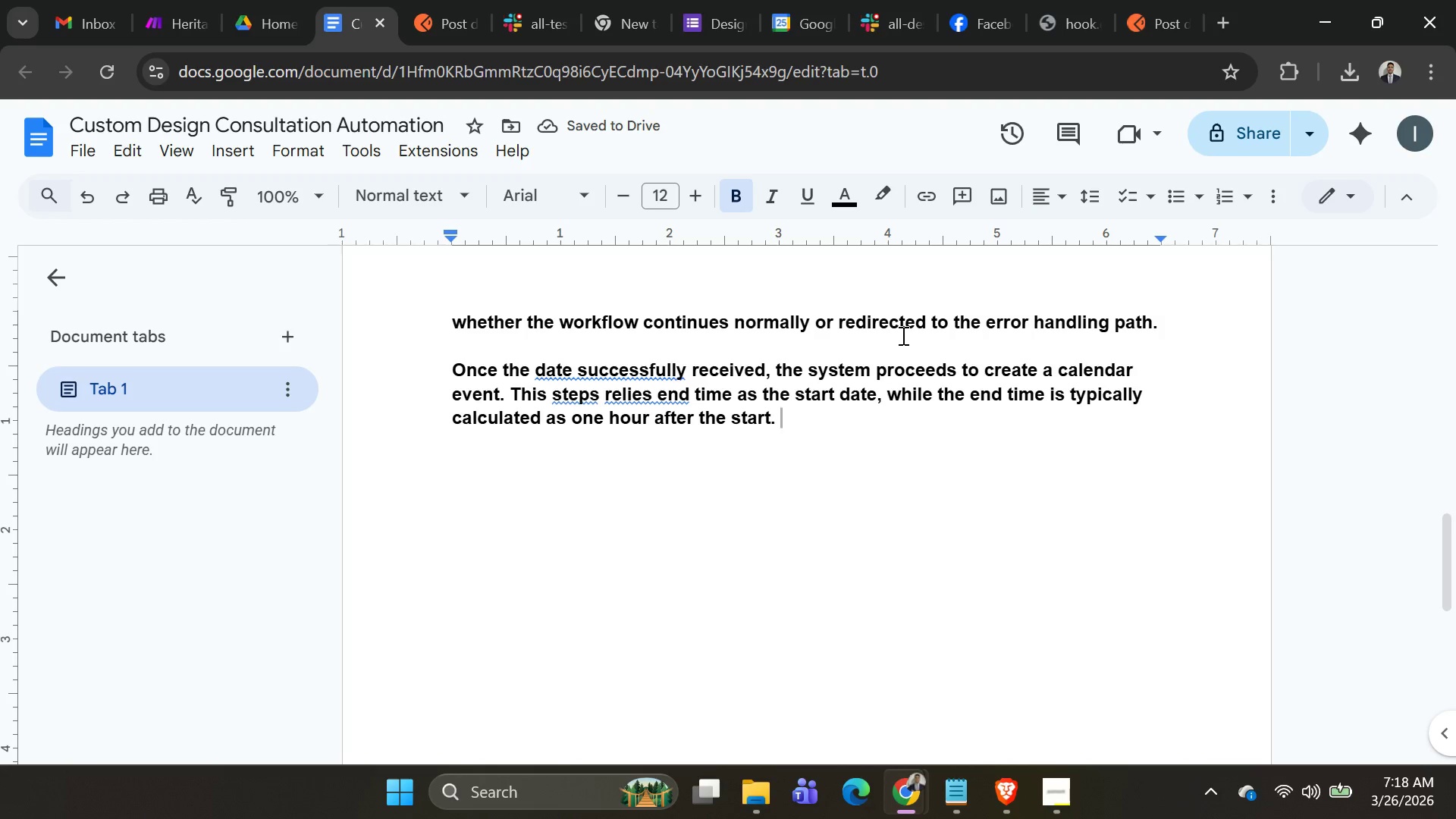 
wait(5.7)
 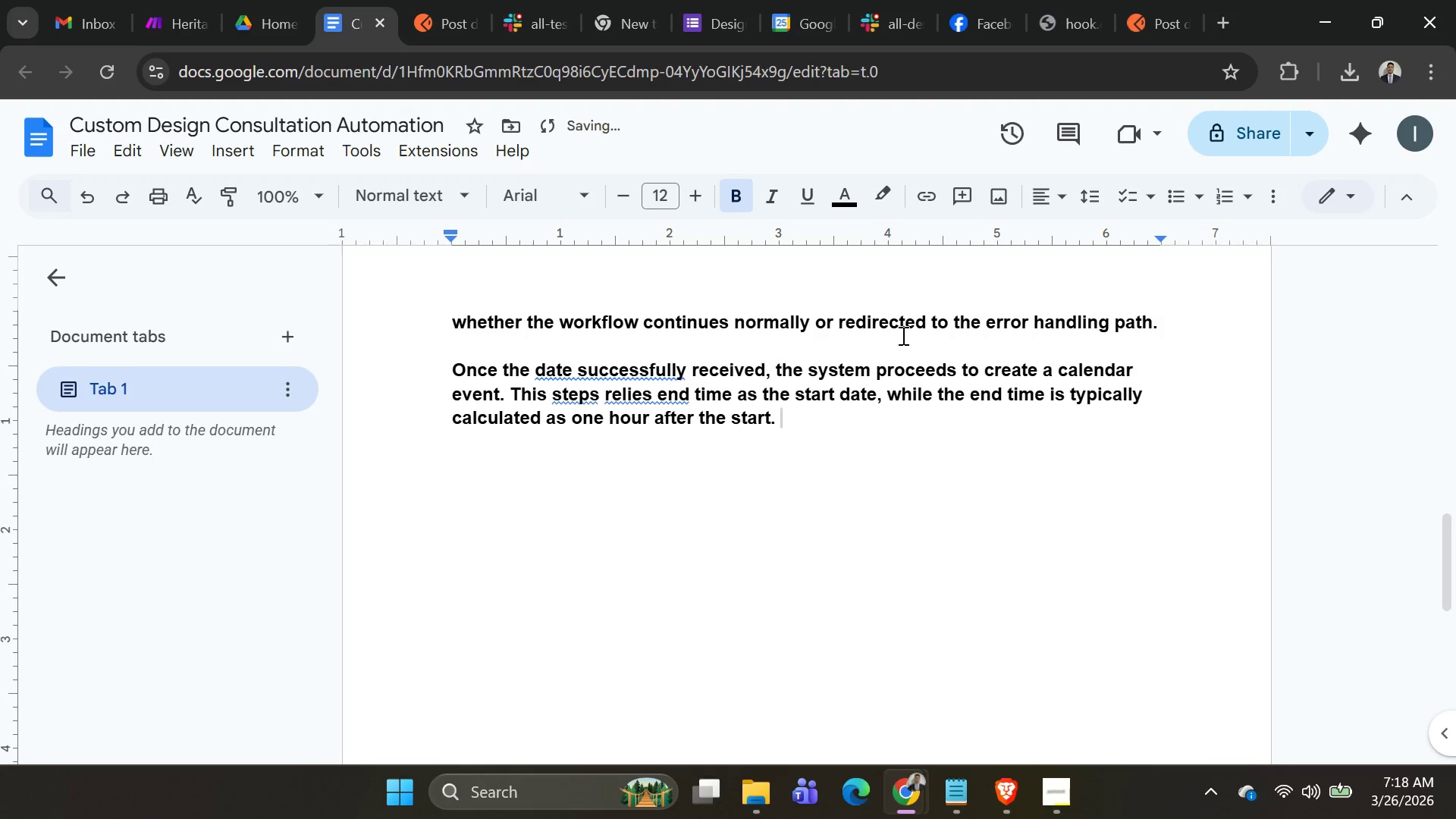 
key(Shift+ShiftLeft)
 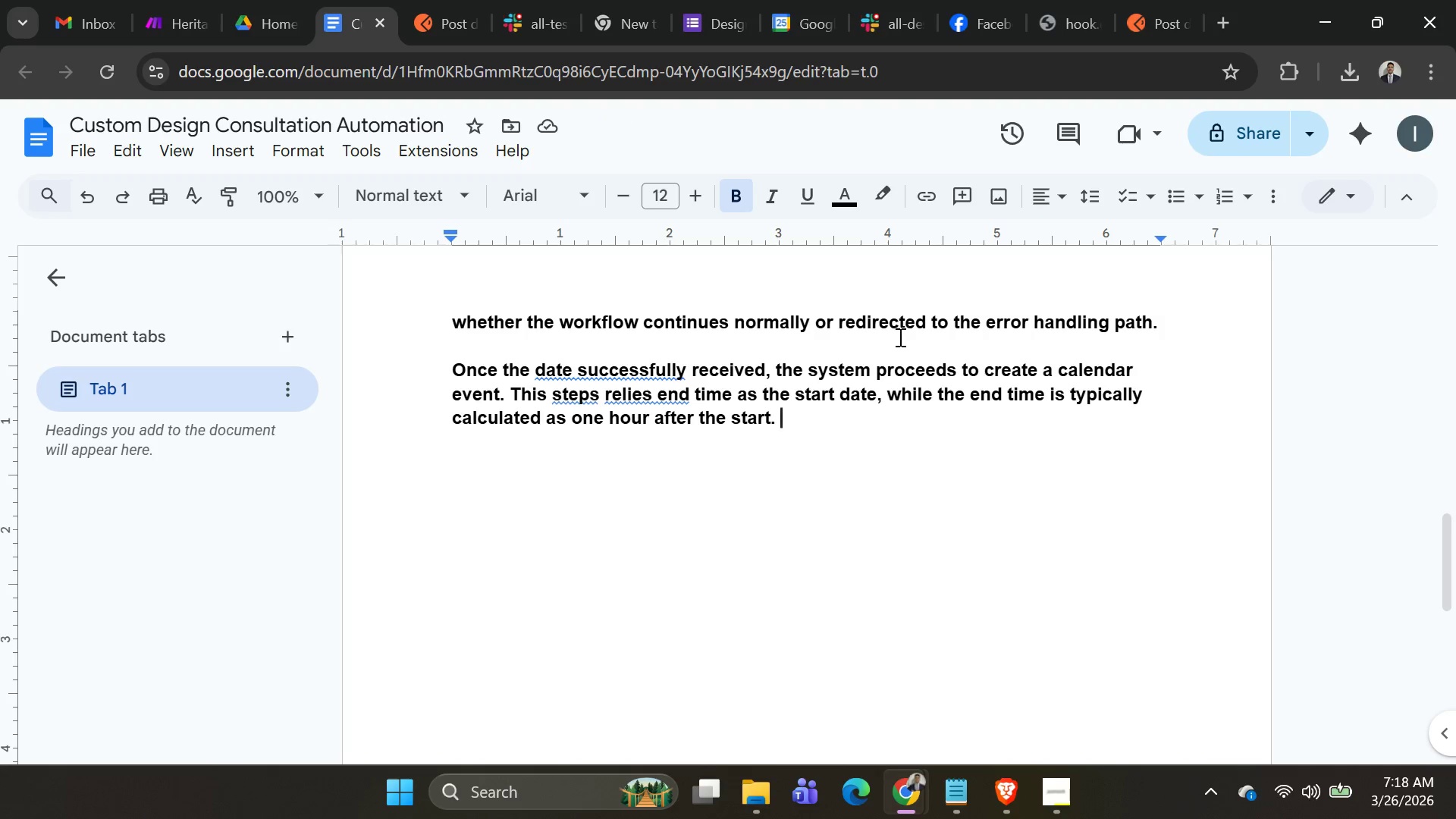 
key(Shift+T)
 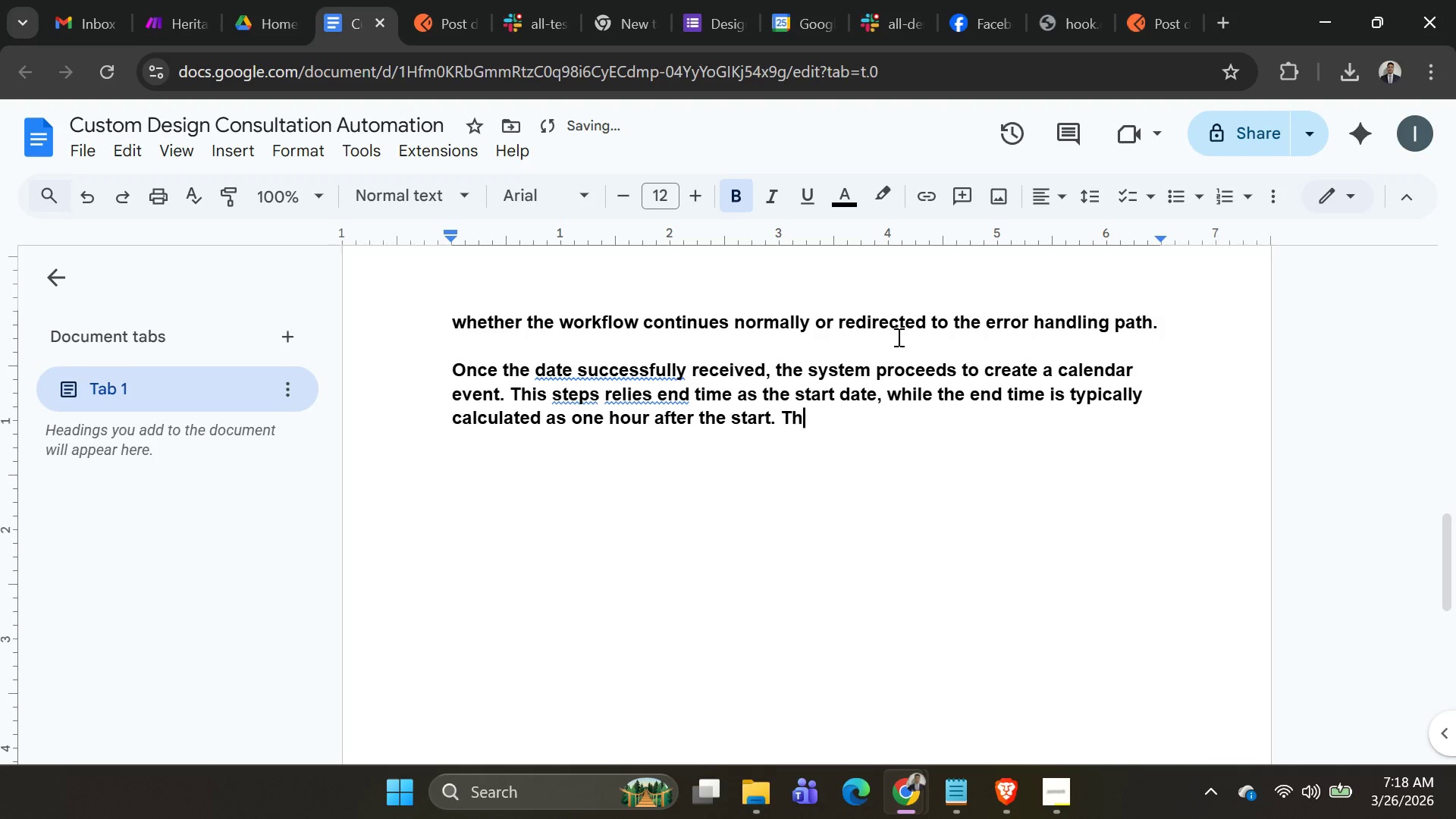 
type(he event )
 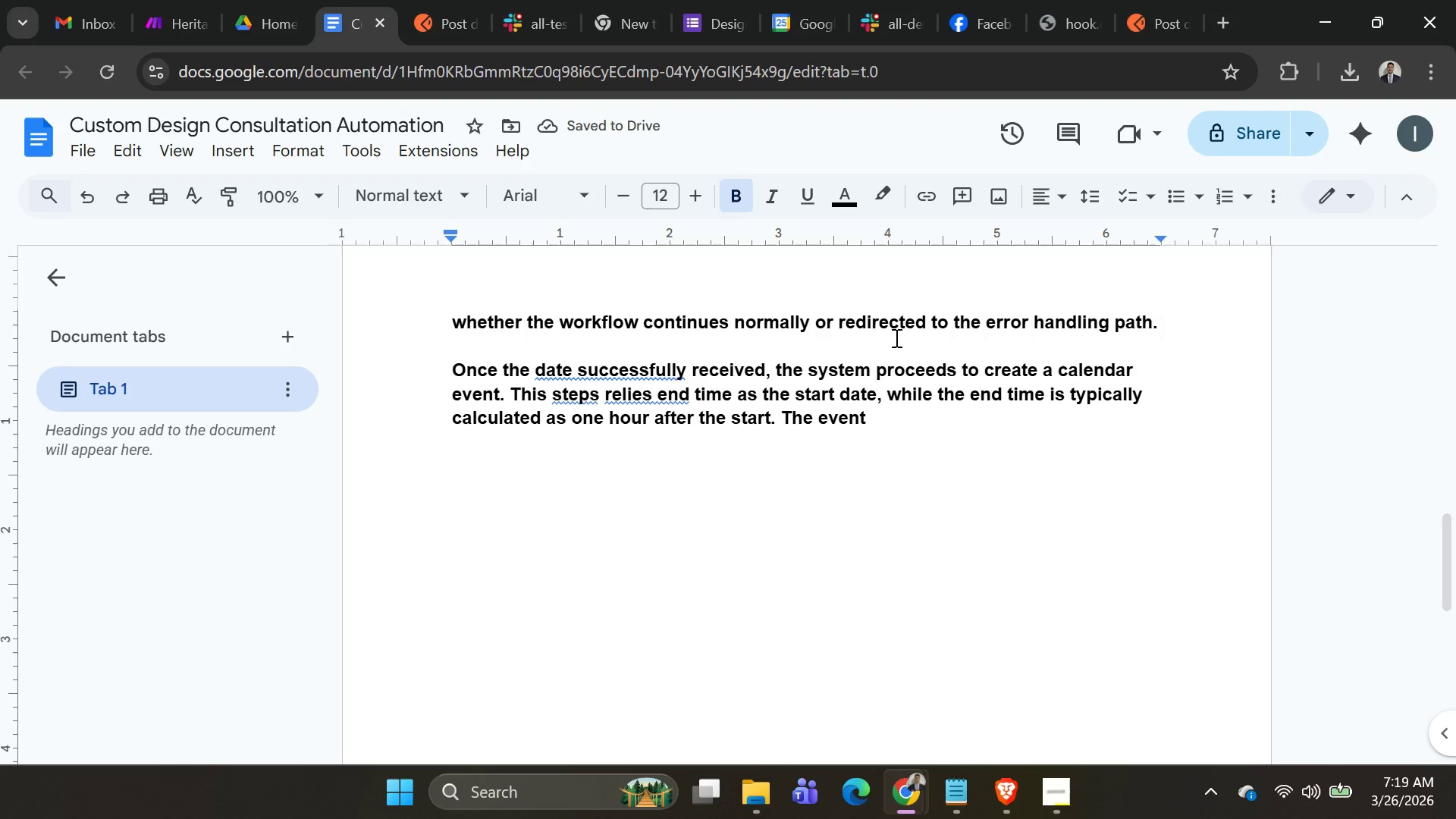 
wait(6.0)
 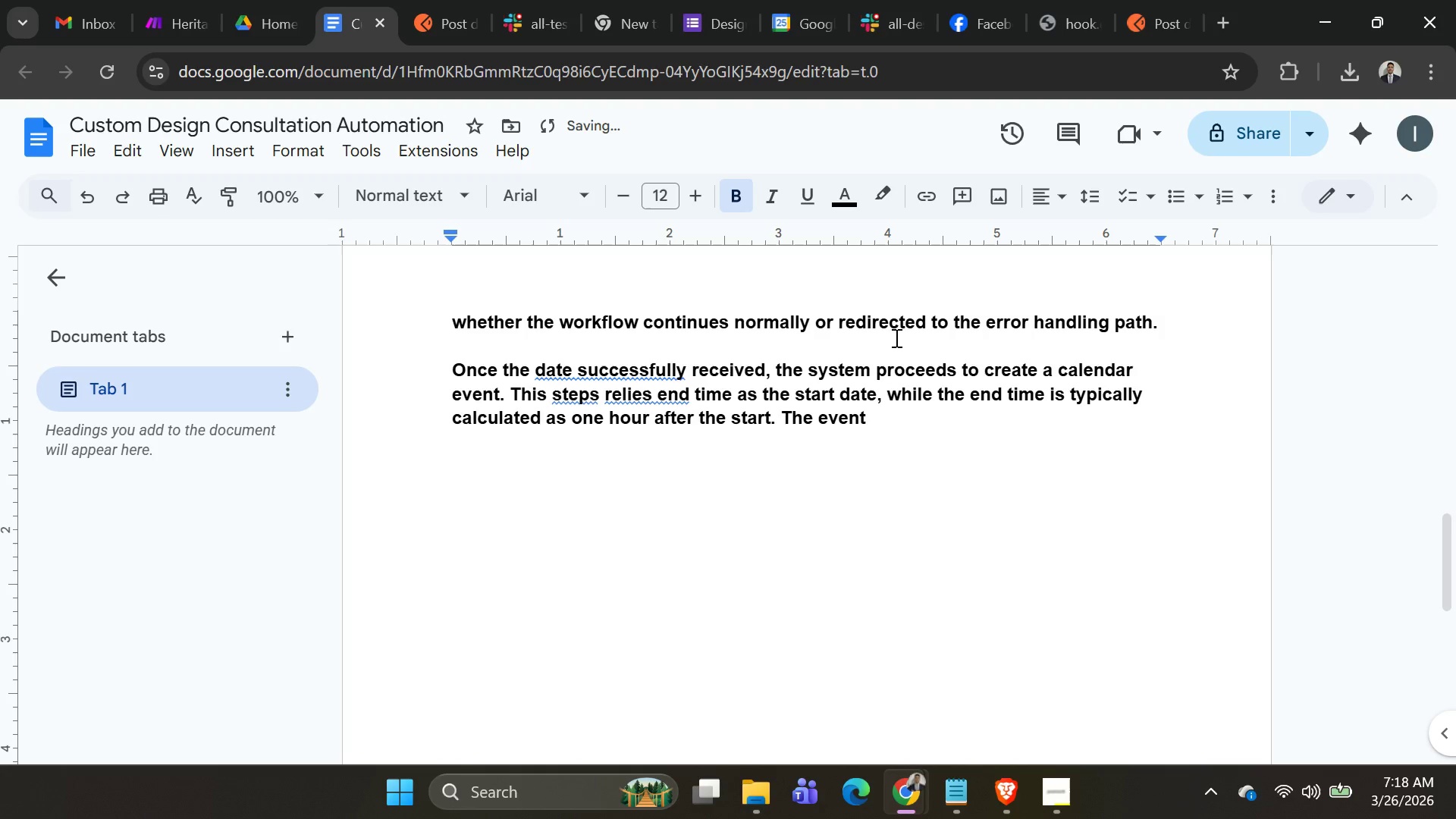 
type(includes structured details such as date form client )
key(Backspace)
key(Backspace)
key(Backspace)
key(Backspace)
key(Backspace)
key(Backspace)
key(Backspace)
 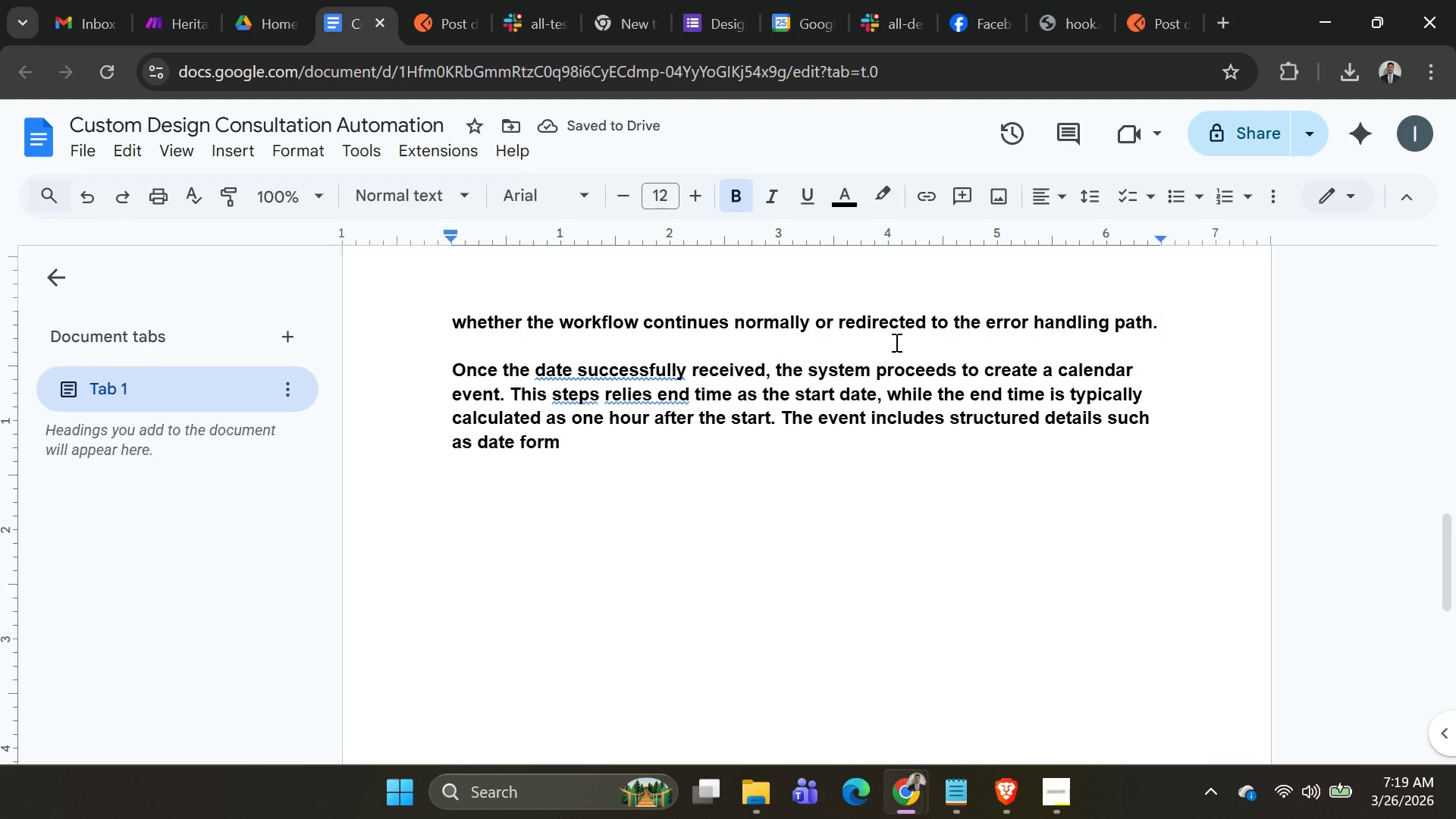 
wait(9.5)
 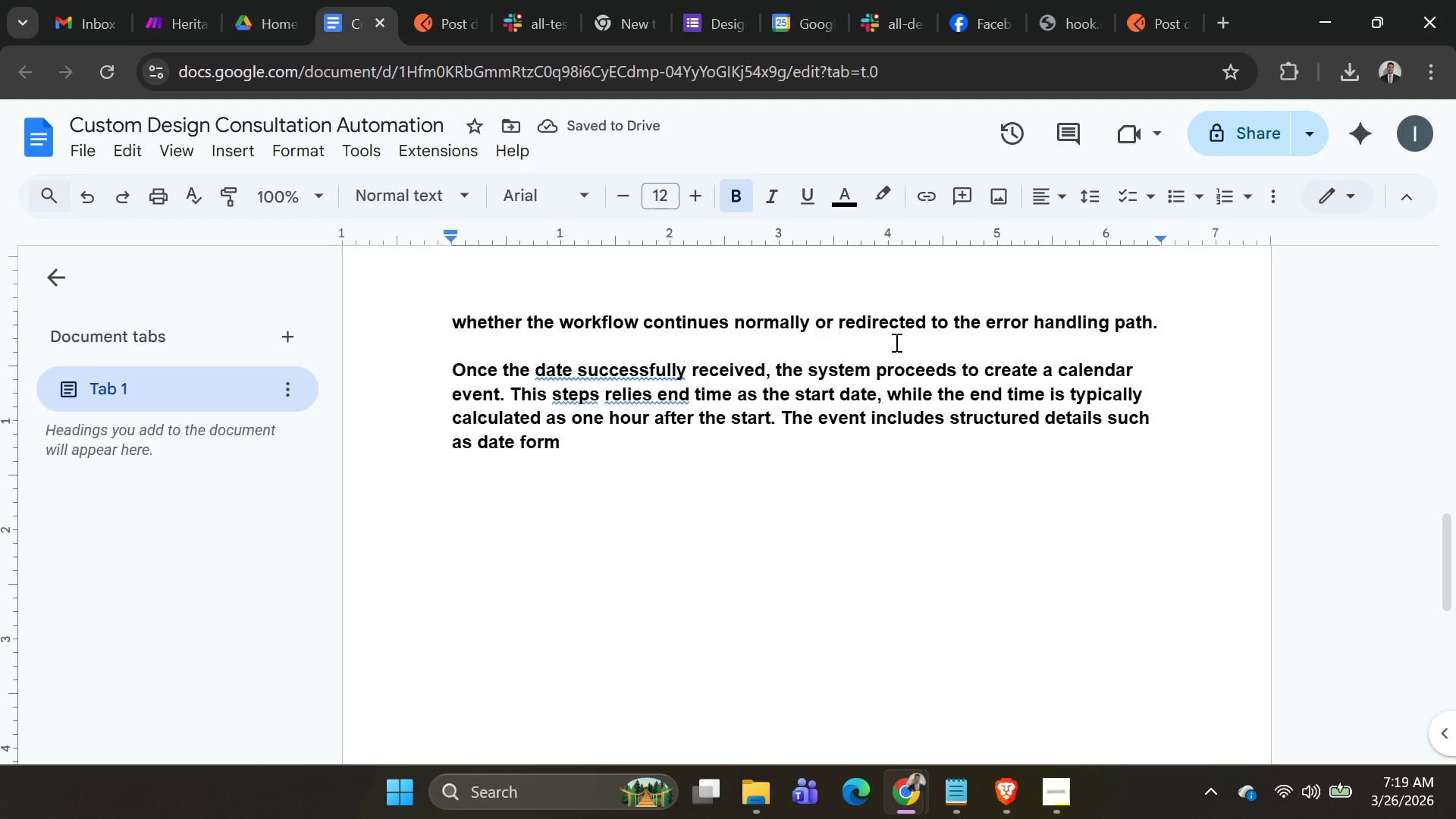 
key(Backspace)
key(Backspace)
key(Backspace)
key(Backspace)
key(Backspace)
key(Backspace)
key(Backspace)
key(Backspace)
key(Backspace)
key(Backspace)
type(the client name, )
 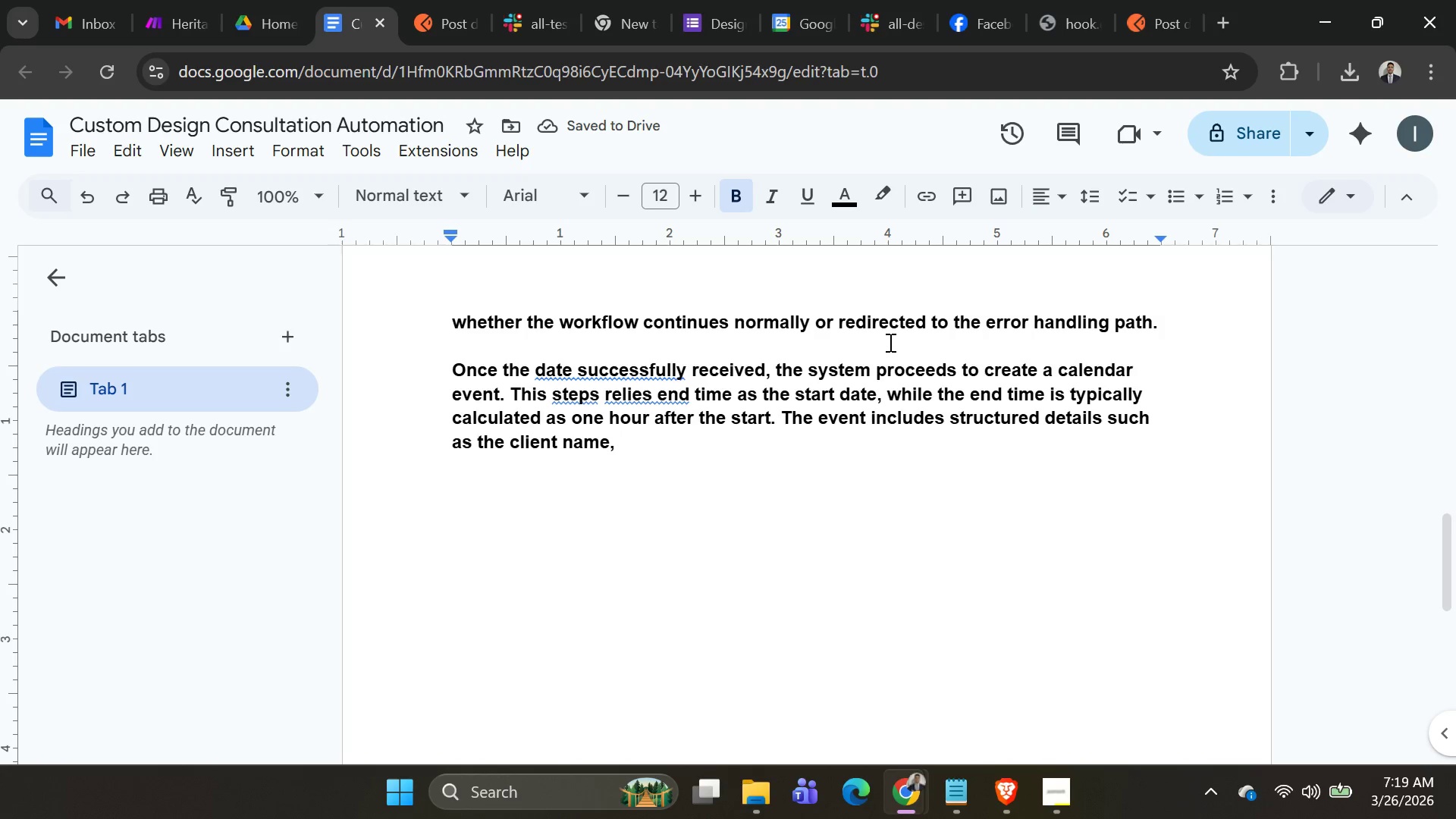 
wait(5.86)
 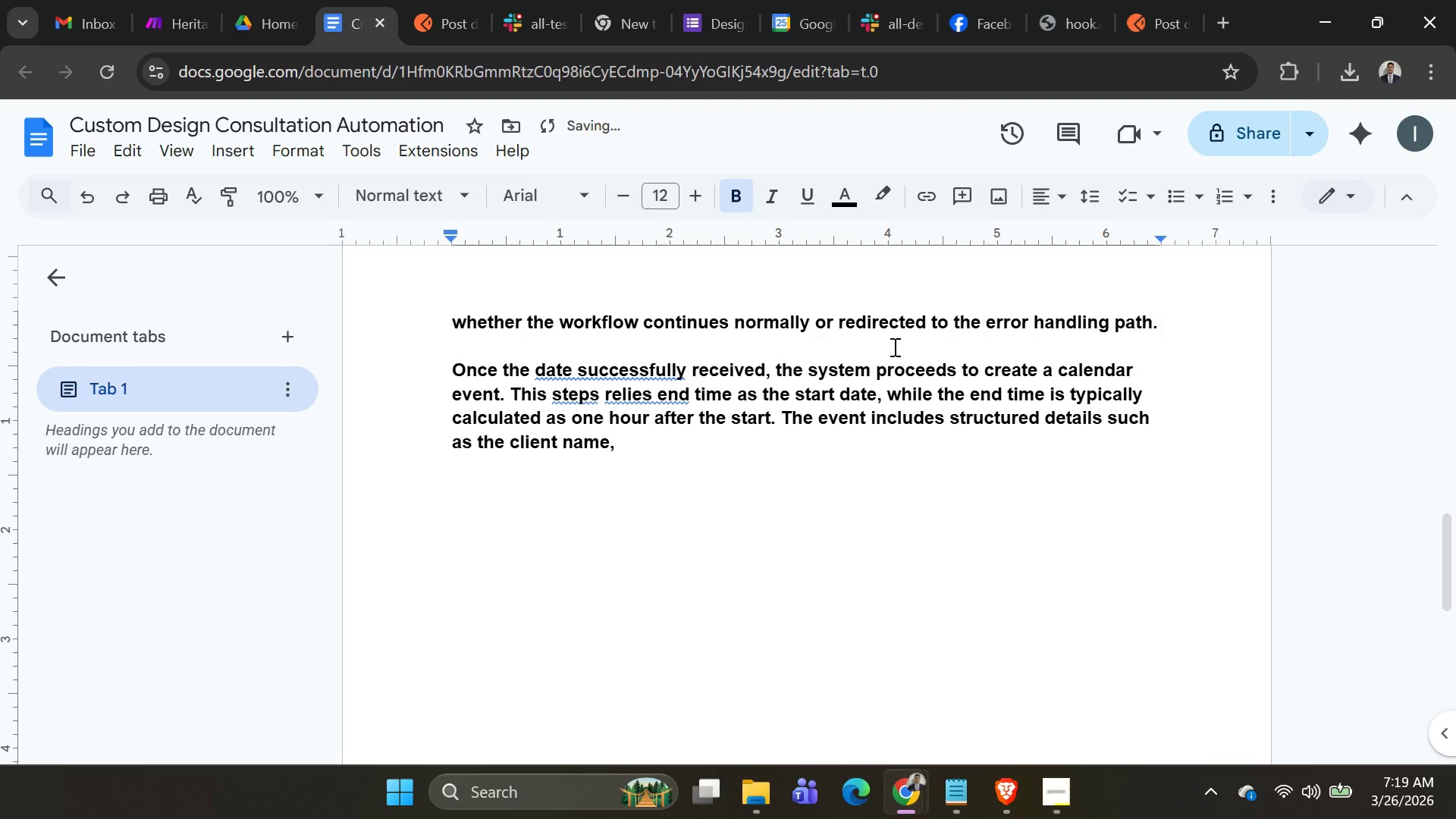 
key(Backspace)
key(Backspace)
key(Backspace)
key(Backspace)
key(Backspace)
key(Backspace)
key(Backspace)
type('s name, lom )
key(Backspace)
key(Backspace)
type(om tpe )
key(Backspace)
key(Backspace)
key(Backspace)
type(ype )
 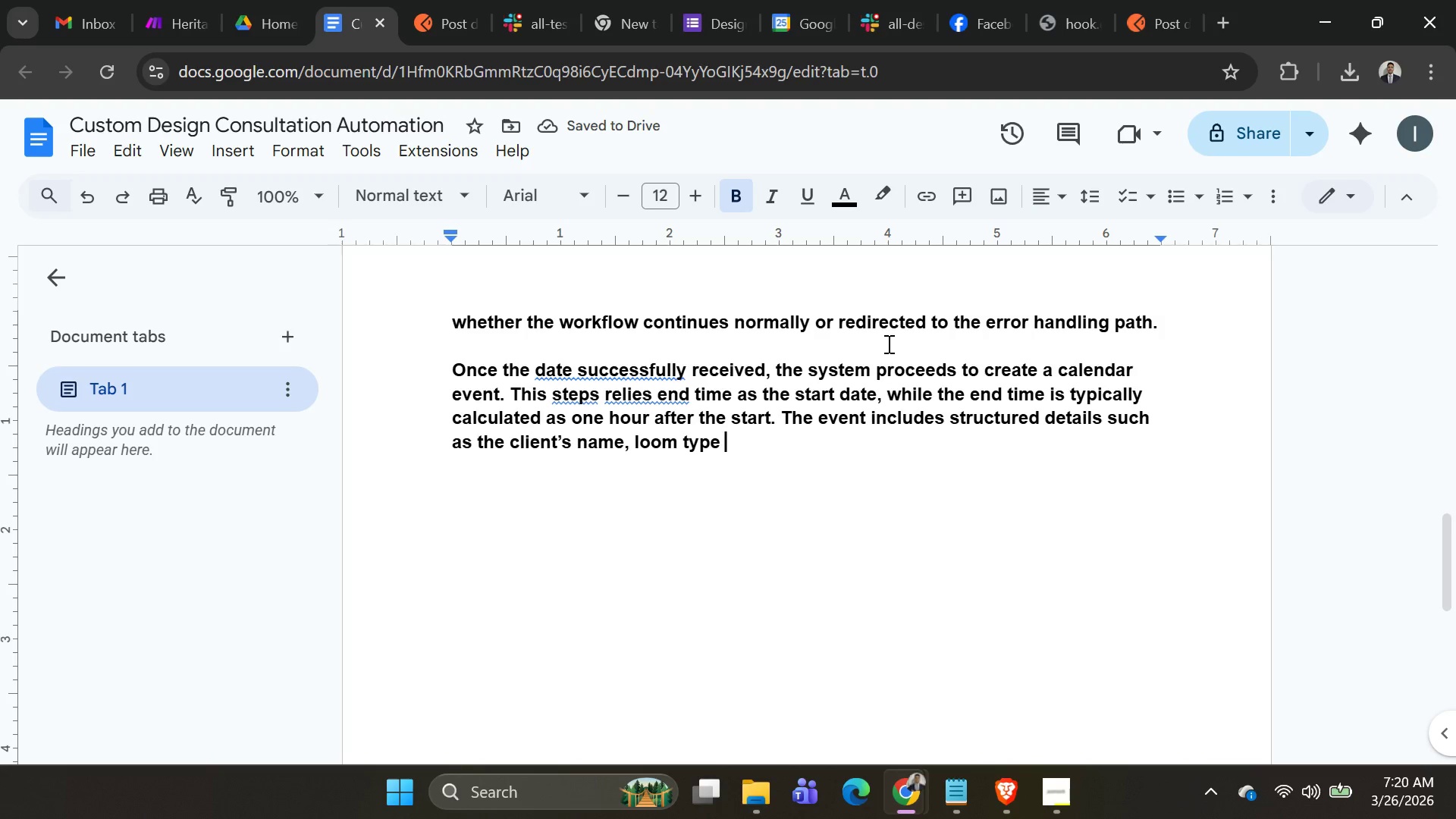 
wait(9.41)
 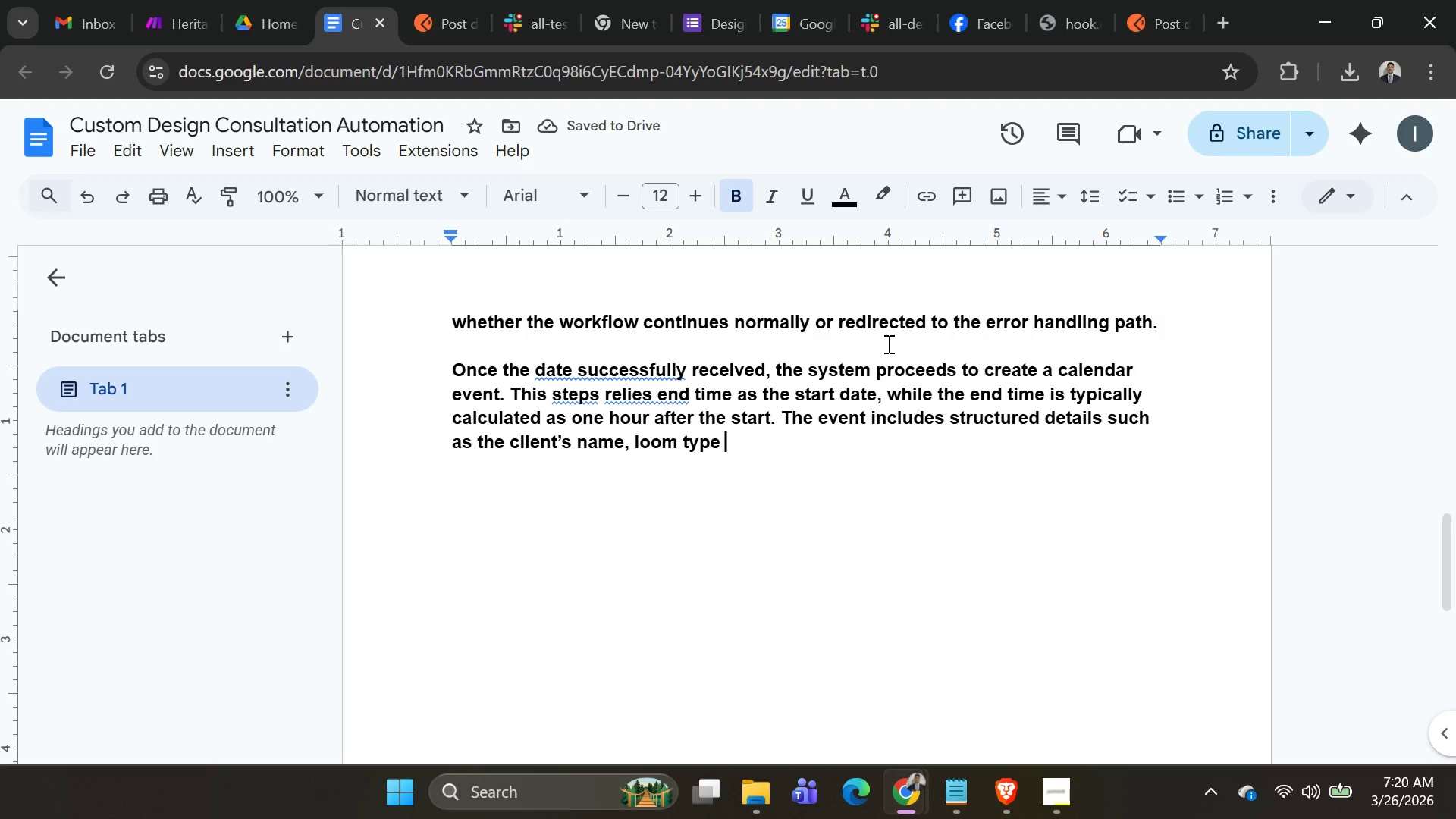 
key(Backspace)
type(, and pred)
key(Backspace)
type(fered style )
key(Backspace)
 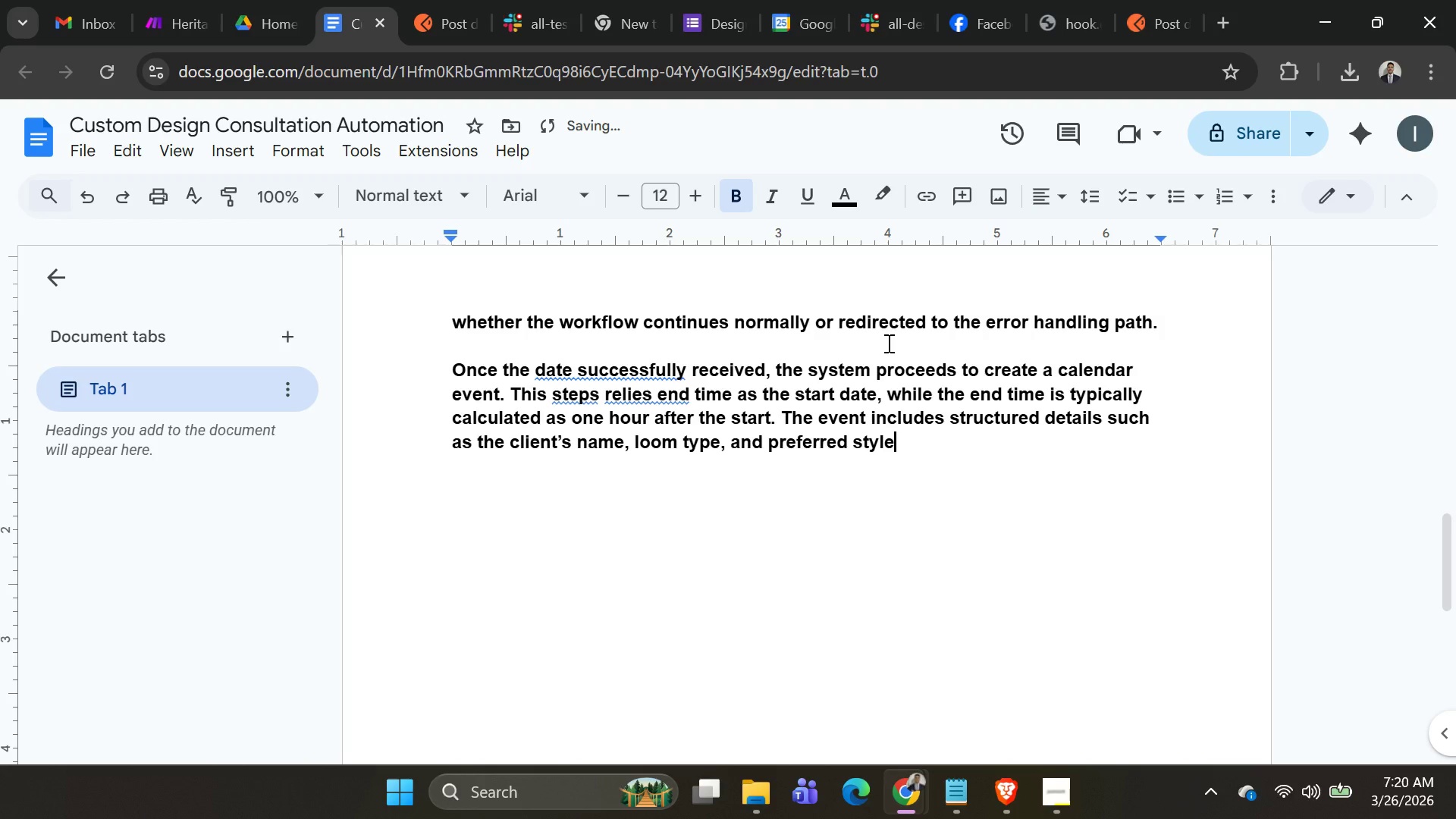 
type(, If)
key(Backspace)
key(Backspace)
key(Backspace)
key(Backspace)
type(. If the date form is invalid )
 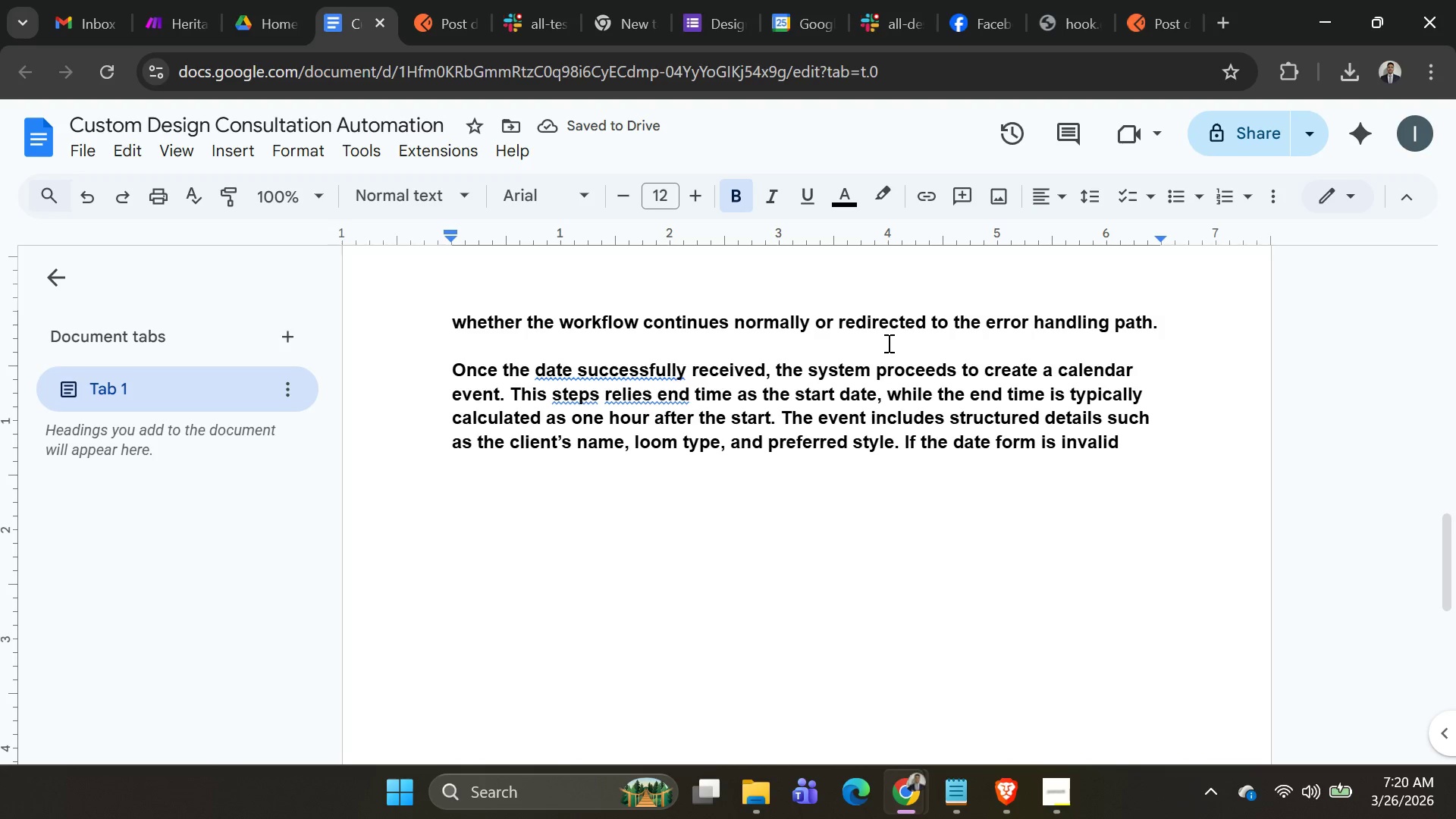 
type(or the schedulinh configi)
key(Backspace)
 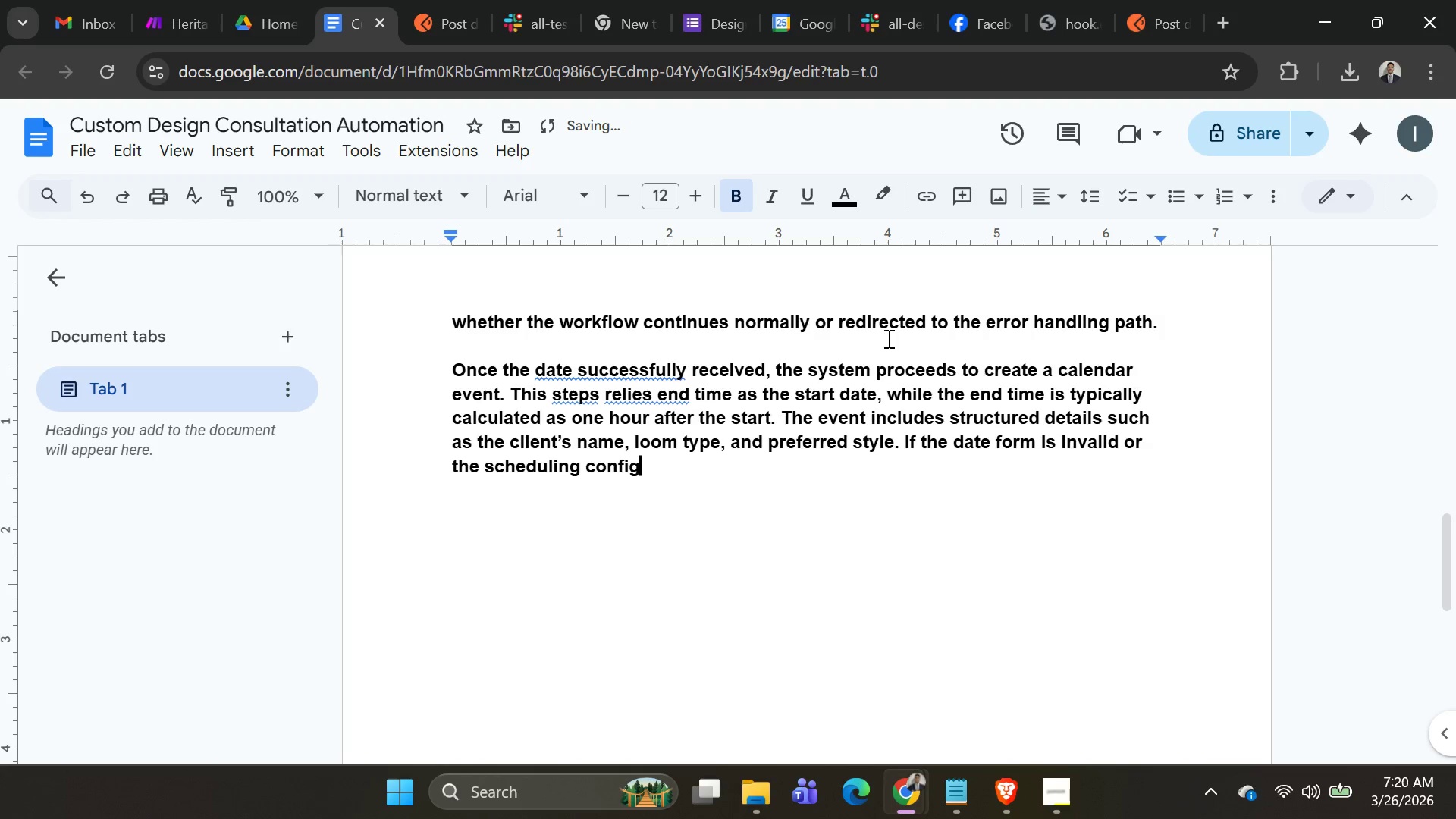 
type(uration )
 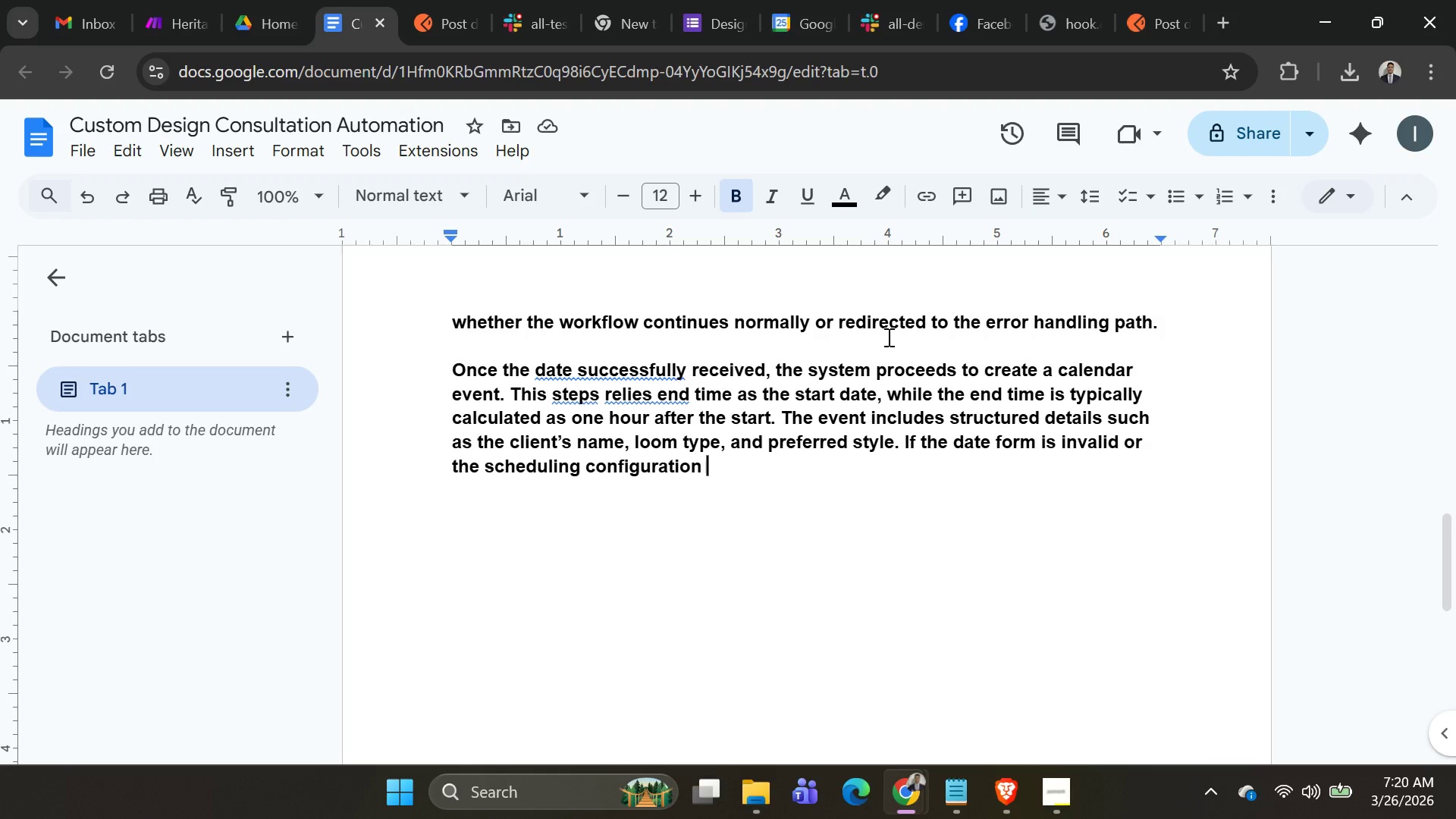 
wait(10.33)
 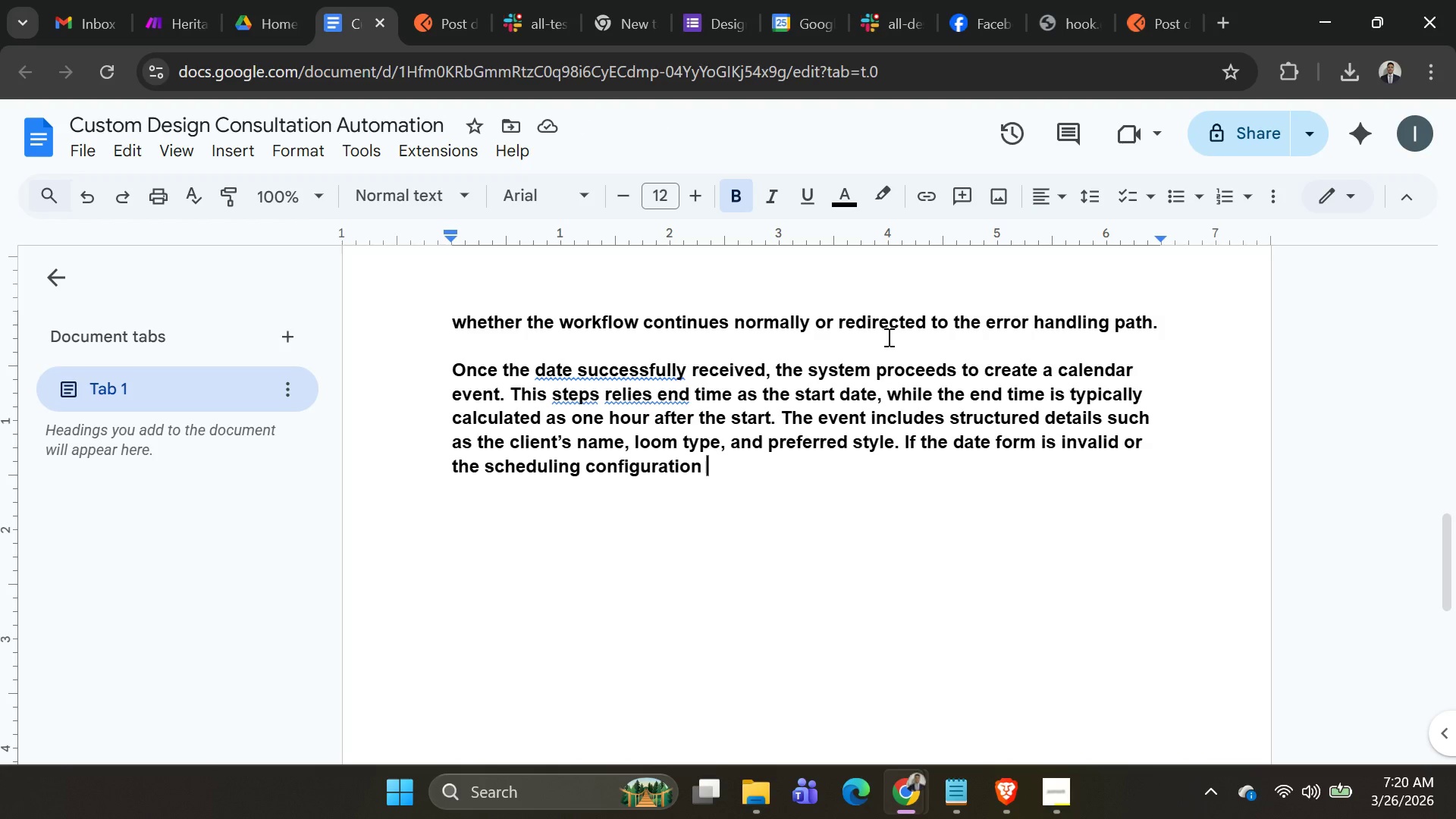 
type(is incorrect)
 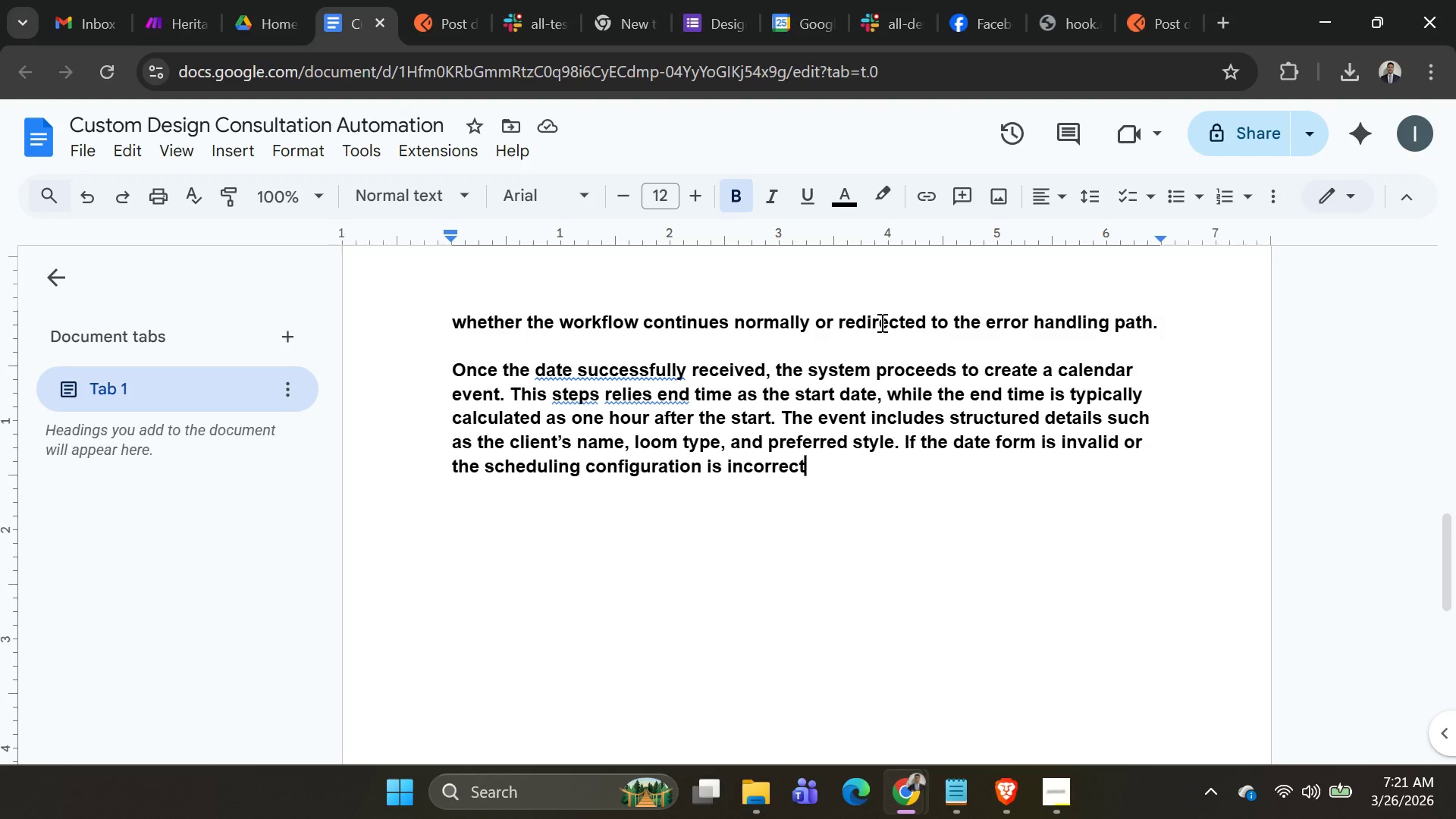 
wait(42.41)
 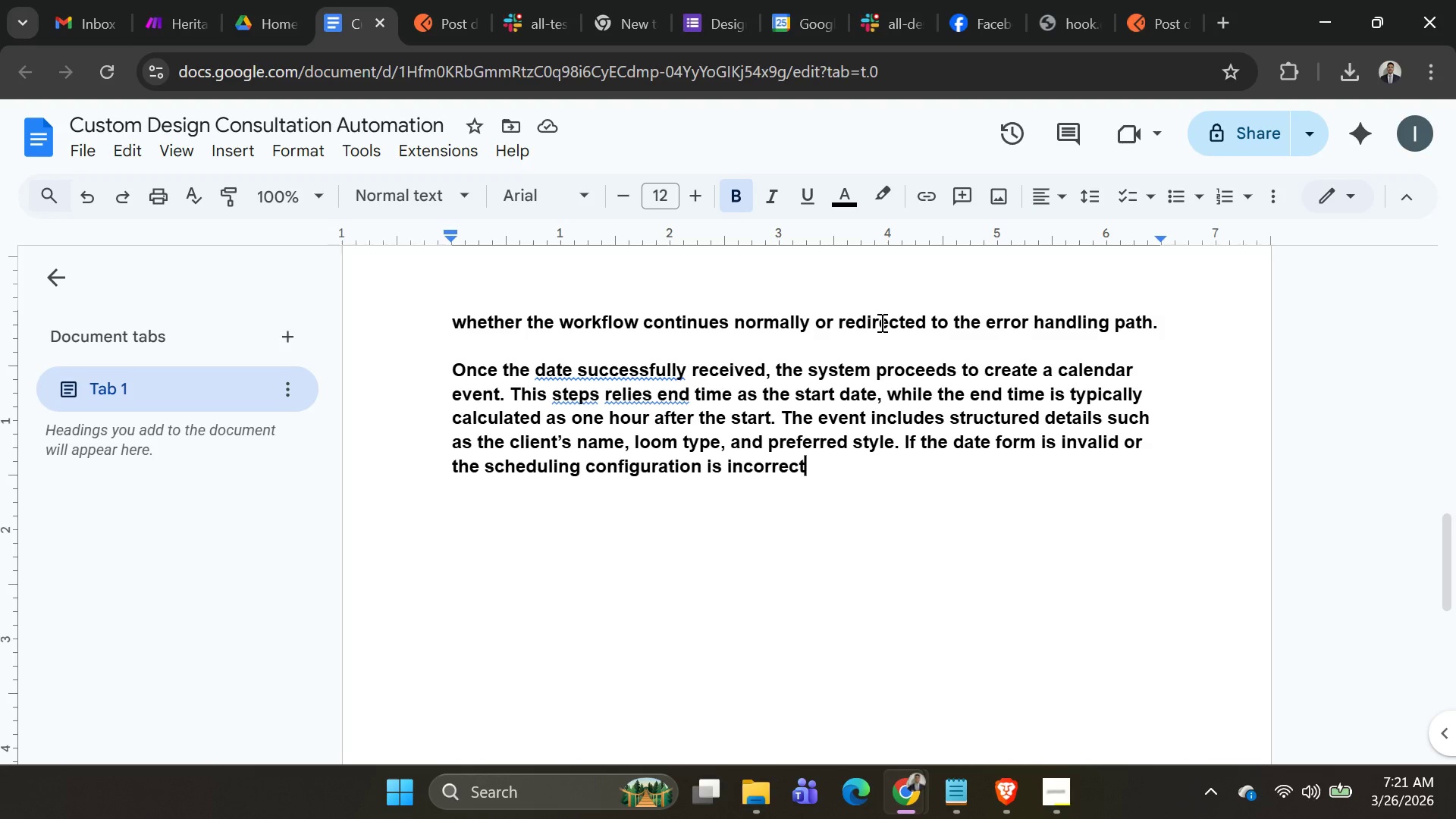 
scroll: coordinate [761, 403], scroll_direction: up, amount: 8.0
 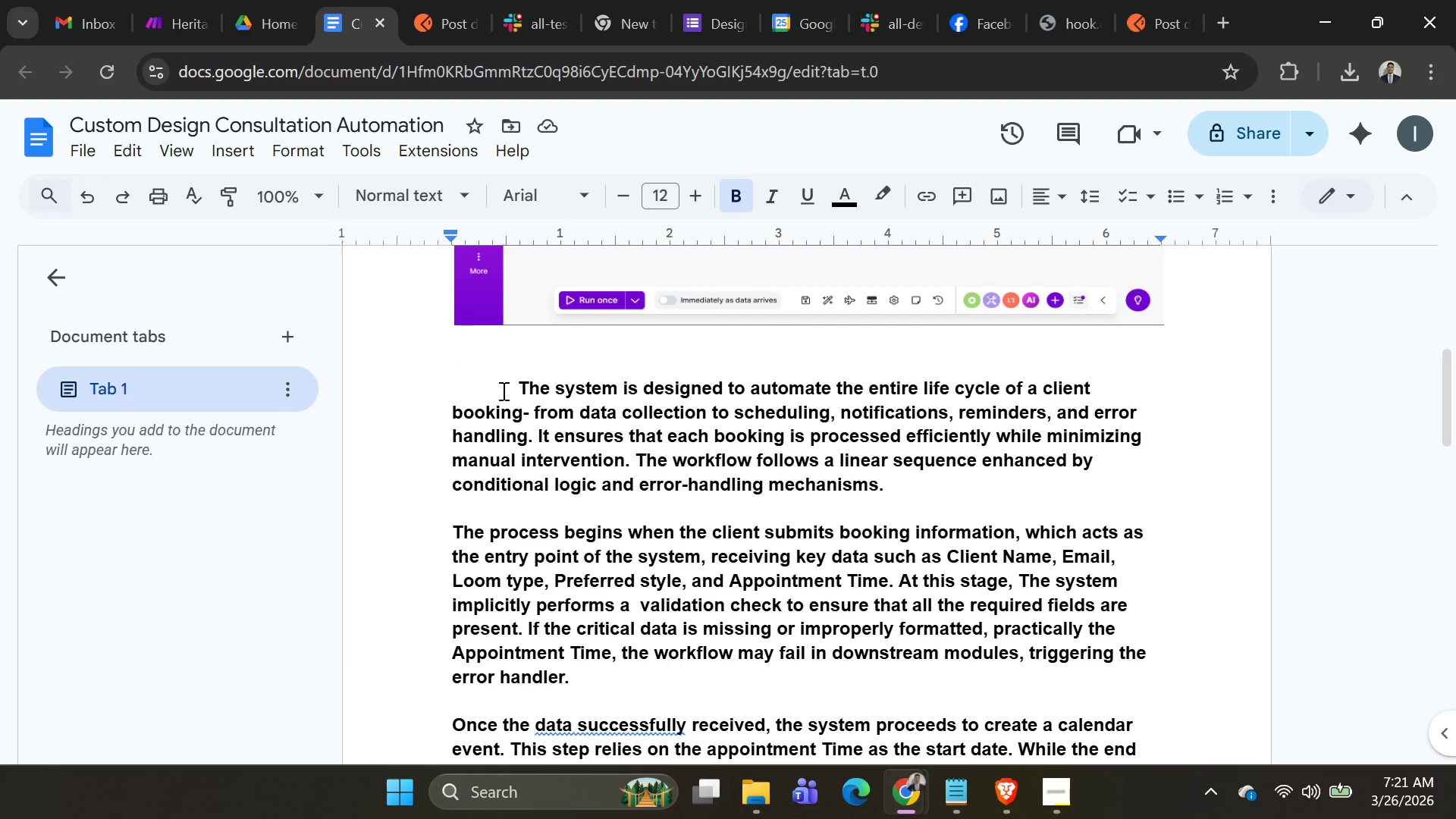 
left_click_drag(start_coordinate=[505, 391], to_coordinate=[1021, 685])
 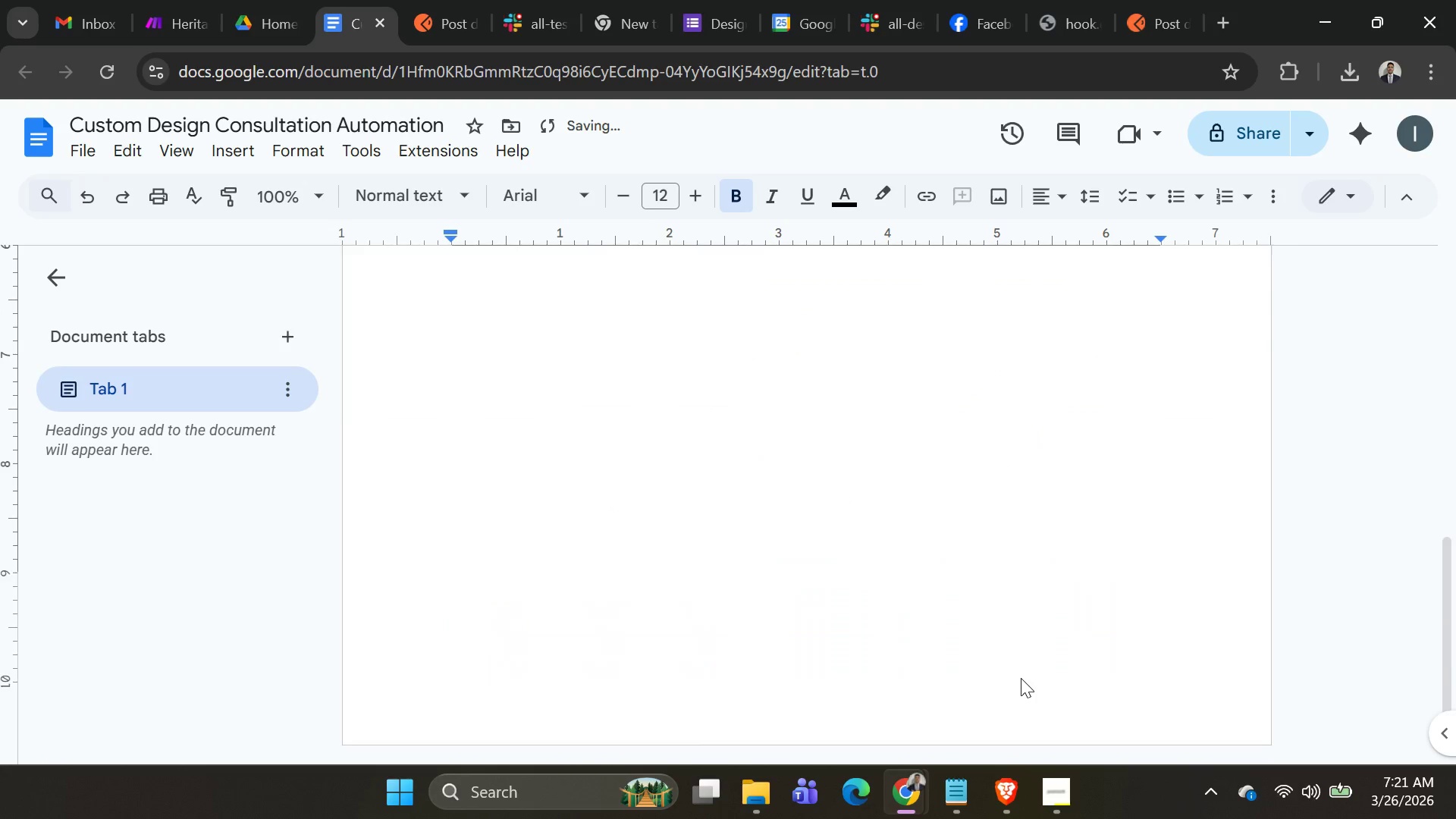 
scroll: coordinate [593, 497], scroll_direction: down, amount: 5.0
 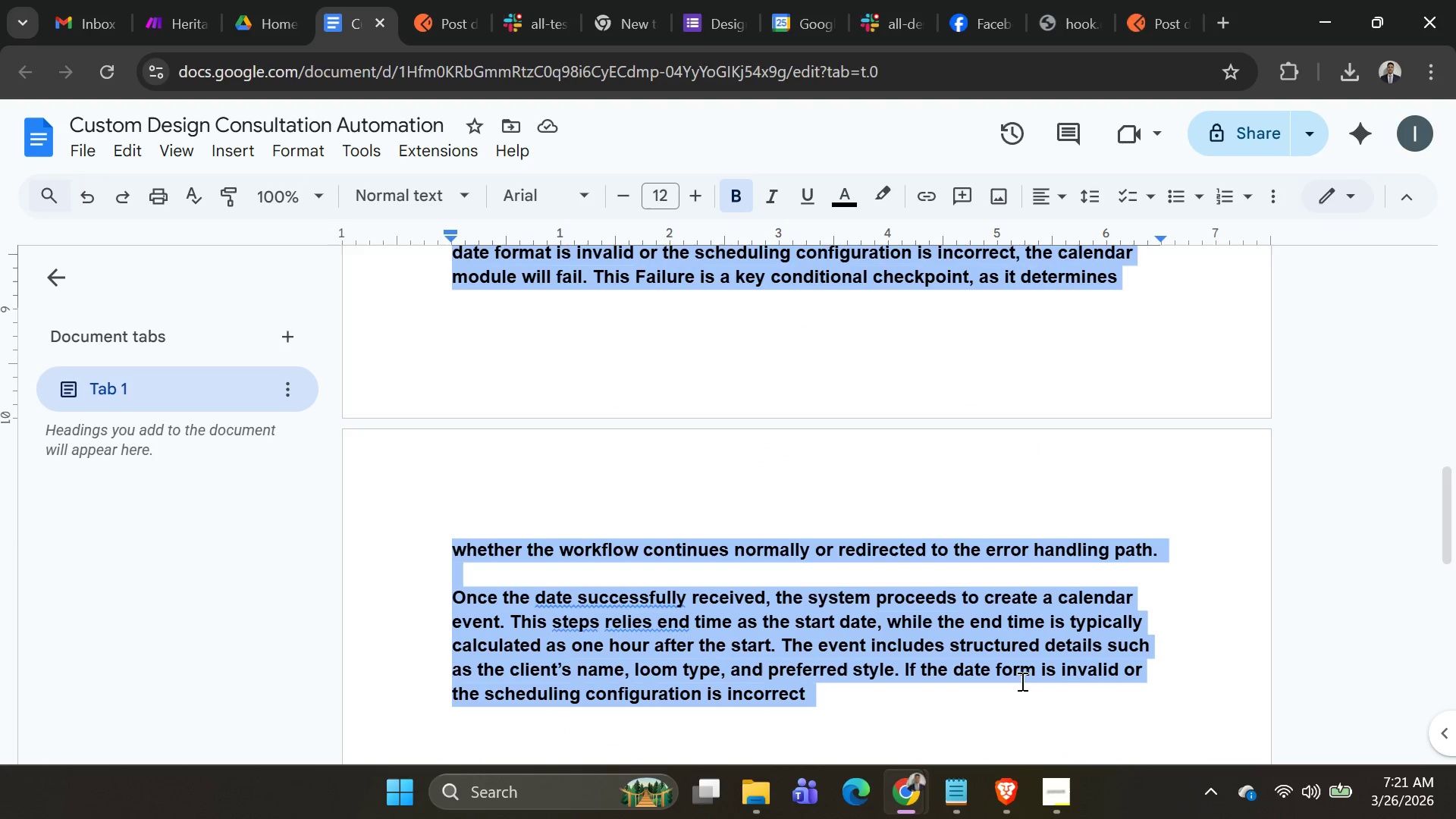 
key(Backspace)
 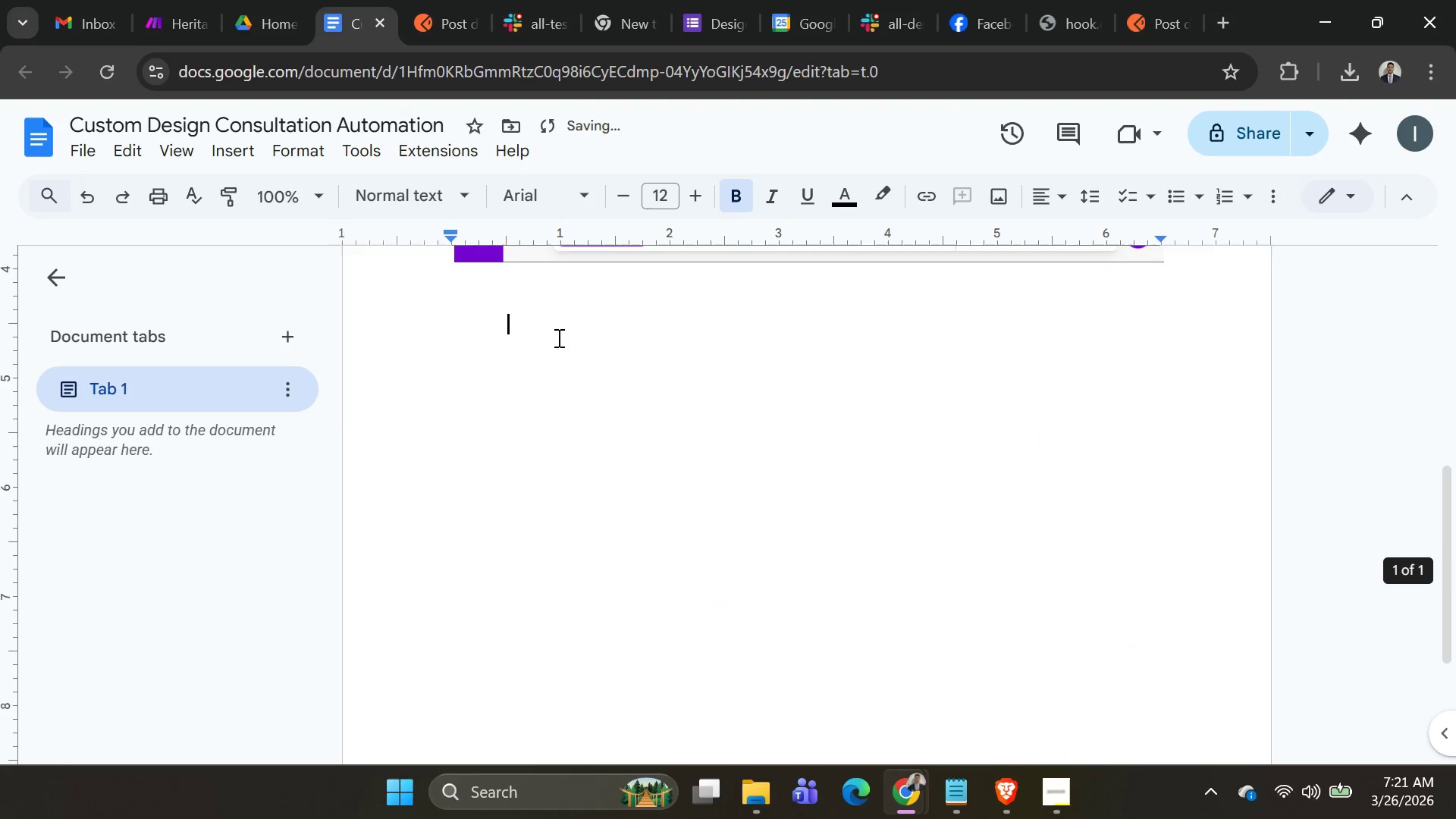 
scroll: coordinate [653, 391], scroll_direction: up, amount: 2.0
 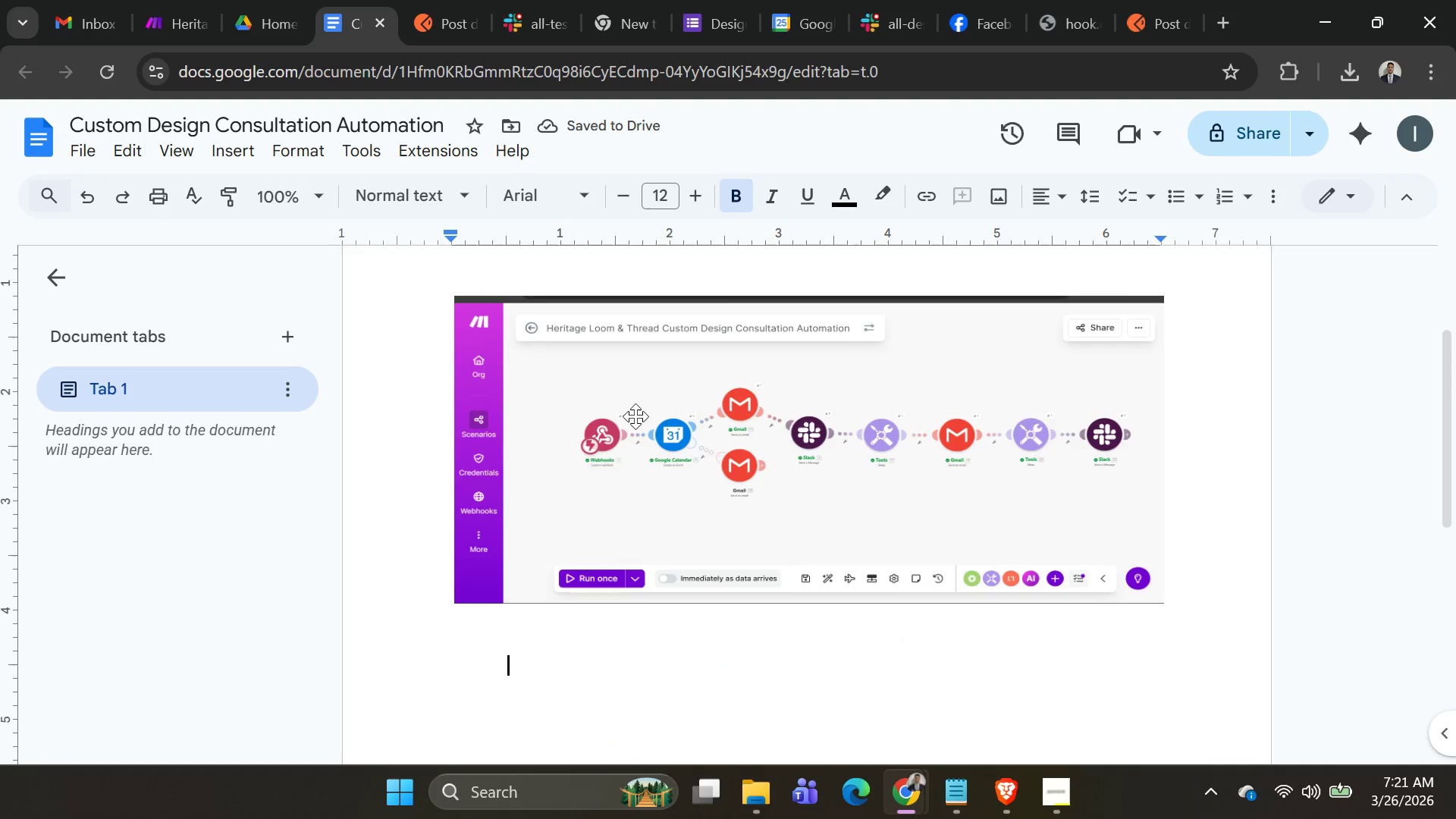 
type(The o)
key(Backspace)
type(Workflow bei)
key(Backspace)
type(gins when a client submts booking detau)
key(Backspace)
type(ils trough webhood )
key(Backspace)
key(Backspace)
type(k )
 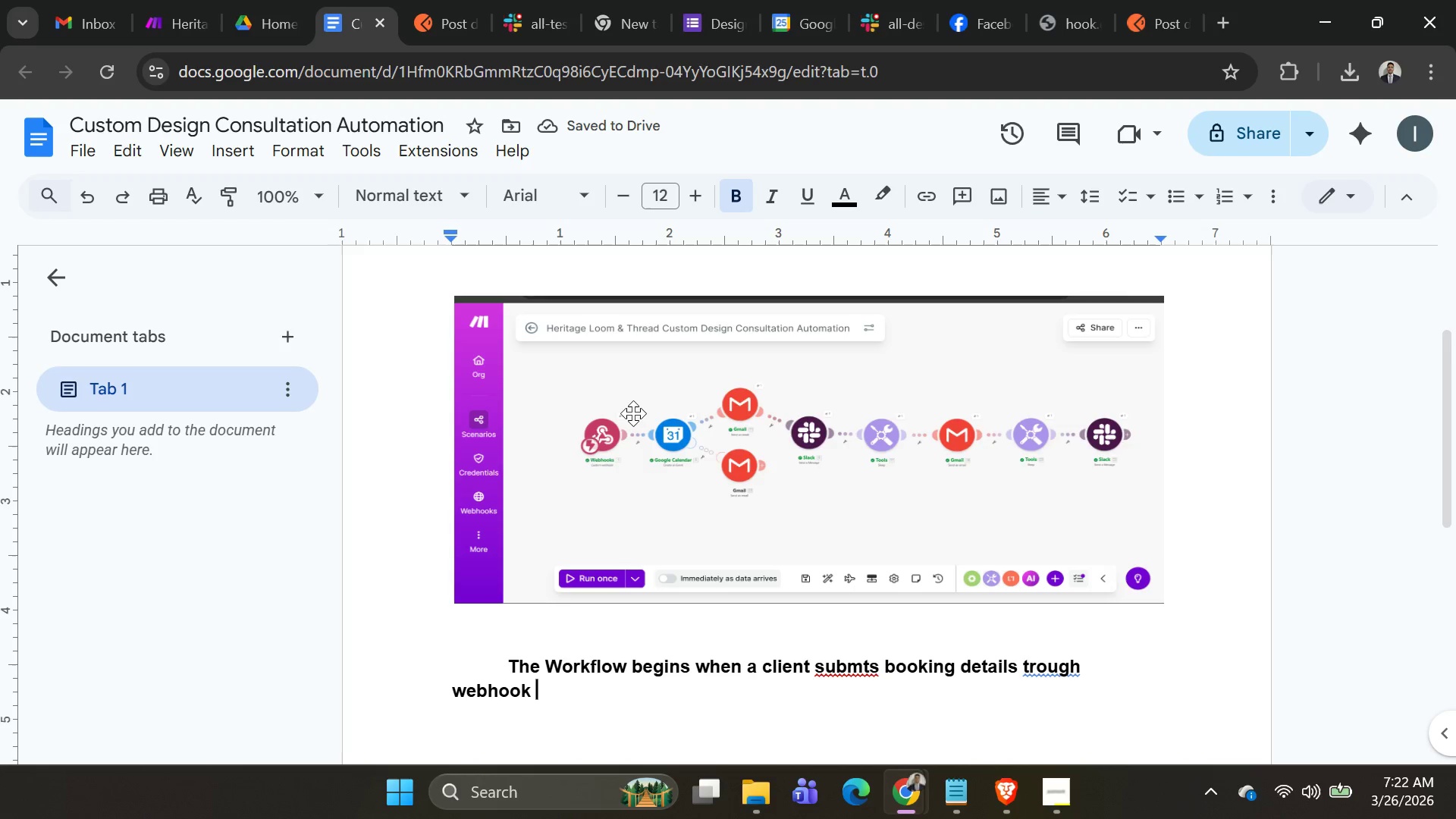 
key(Backspace)
type(, which can)
key(Backspace)
type(ptures essental)
key(Backspace)
key(Backspace)
type(ials information trough webhook )
key(Backspace)
type(, which captures essential information such as Name, email, )
key(Backspace)
type( loom type, preff)
key(Backspace)
type(erred style )
 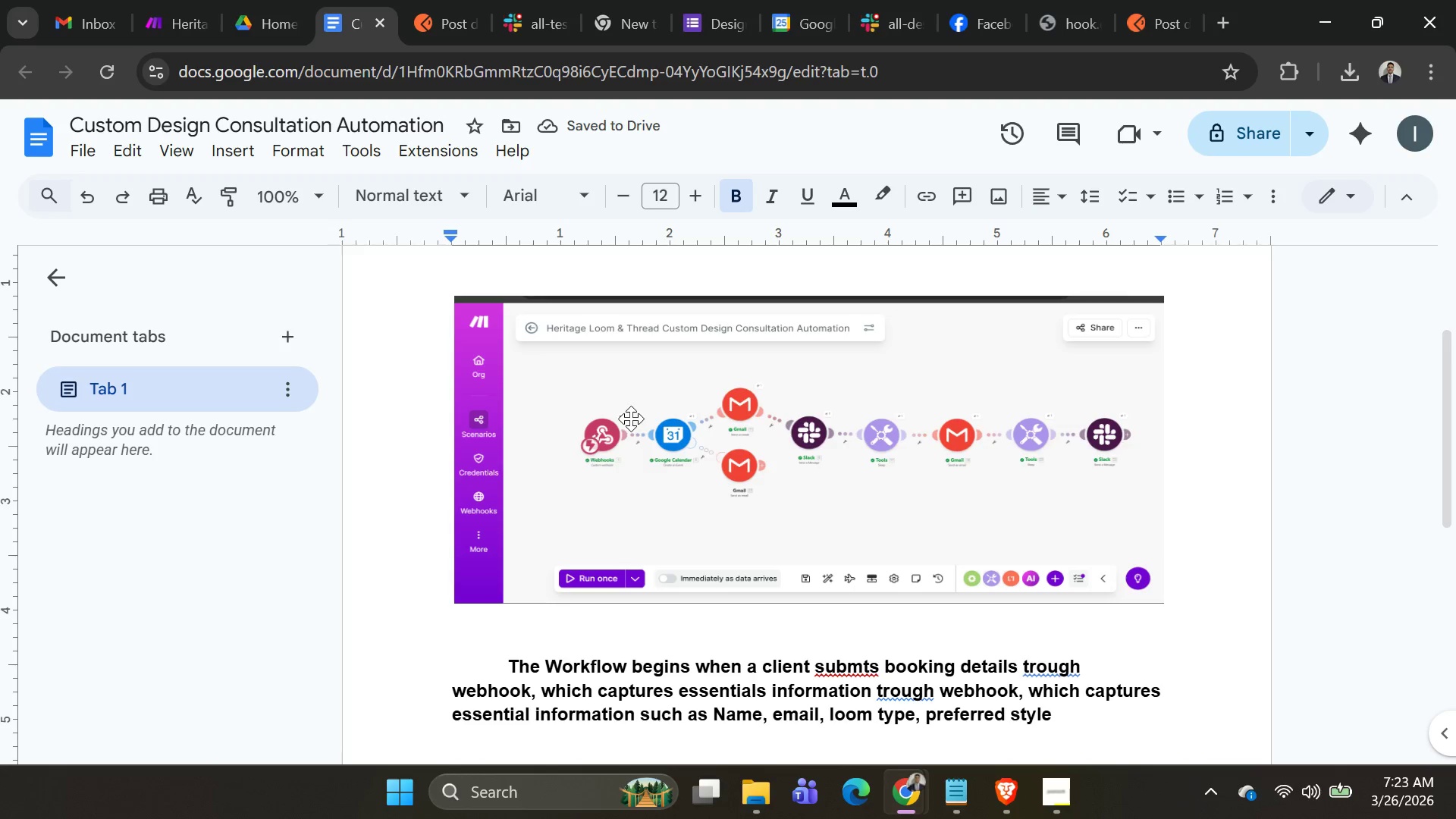 
wait(6.17)
 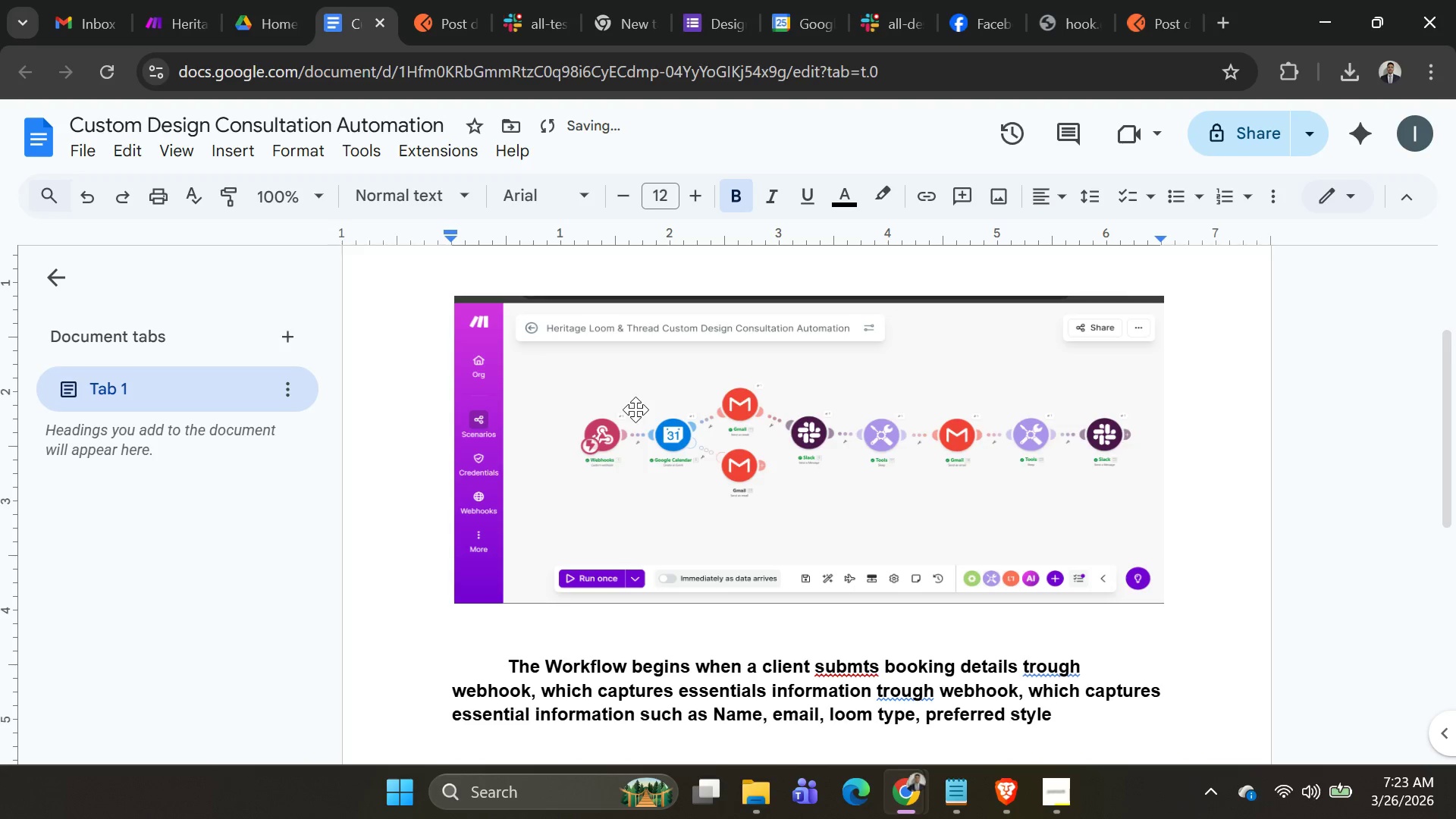 
type(a)
key(Backspace)
key(Backspace)
type(, and appointemty )
key(Backspace)
key(Backspace)
type( )
key(Backspace)
key(Backspace)
key(Backspace)
type(nt time, )
key(Backspace)
key(Backspace)
type(. )
 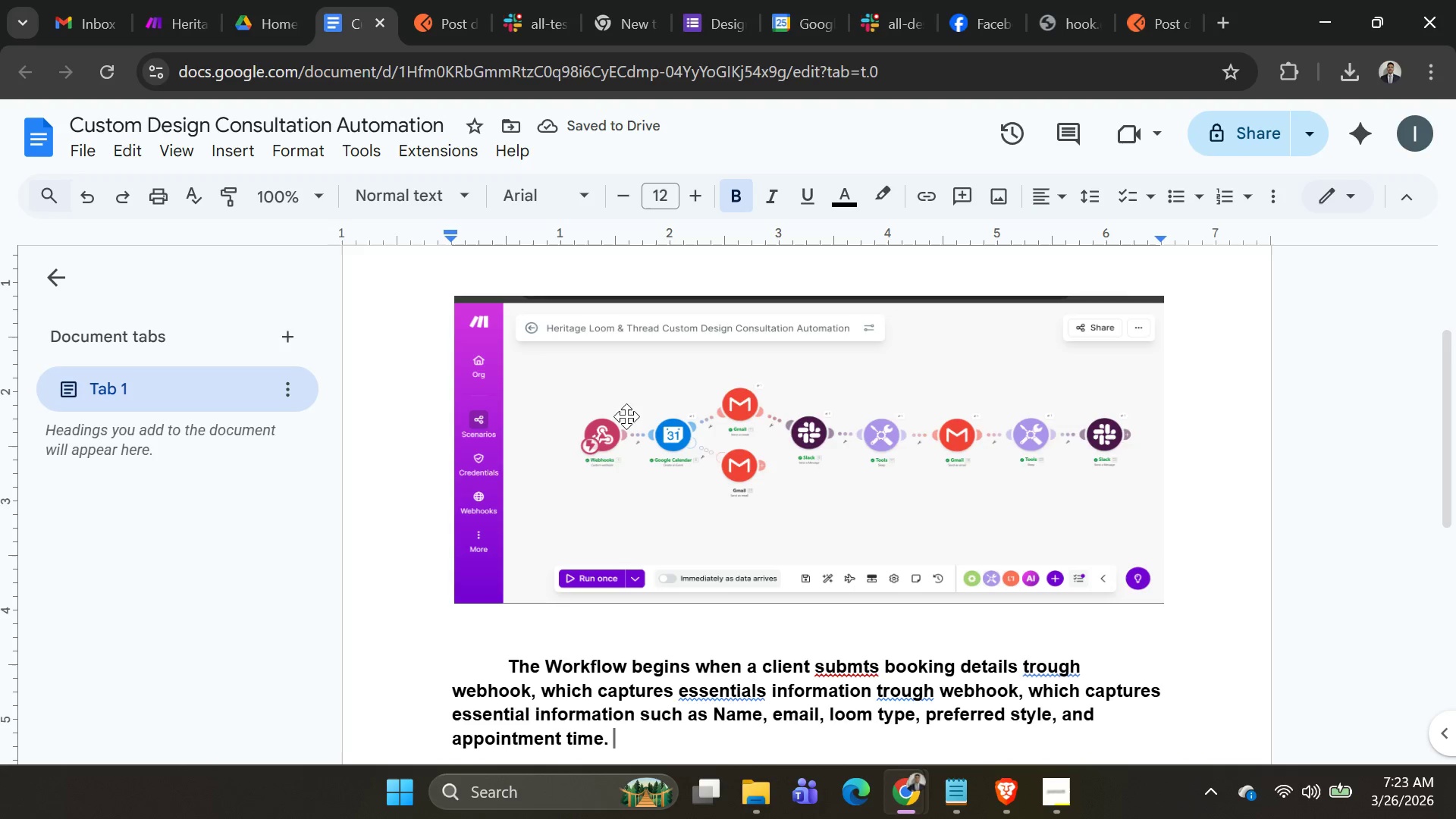 
type(h)
key(Backspace)
type(This data served )
key(Backspace)
key(Backspace)
type(s as the foundationa)
key(Backspace)
type( for all successing steps. )
 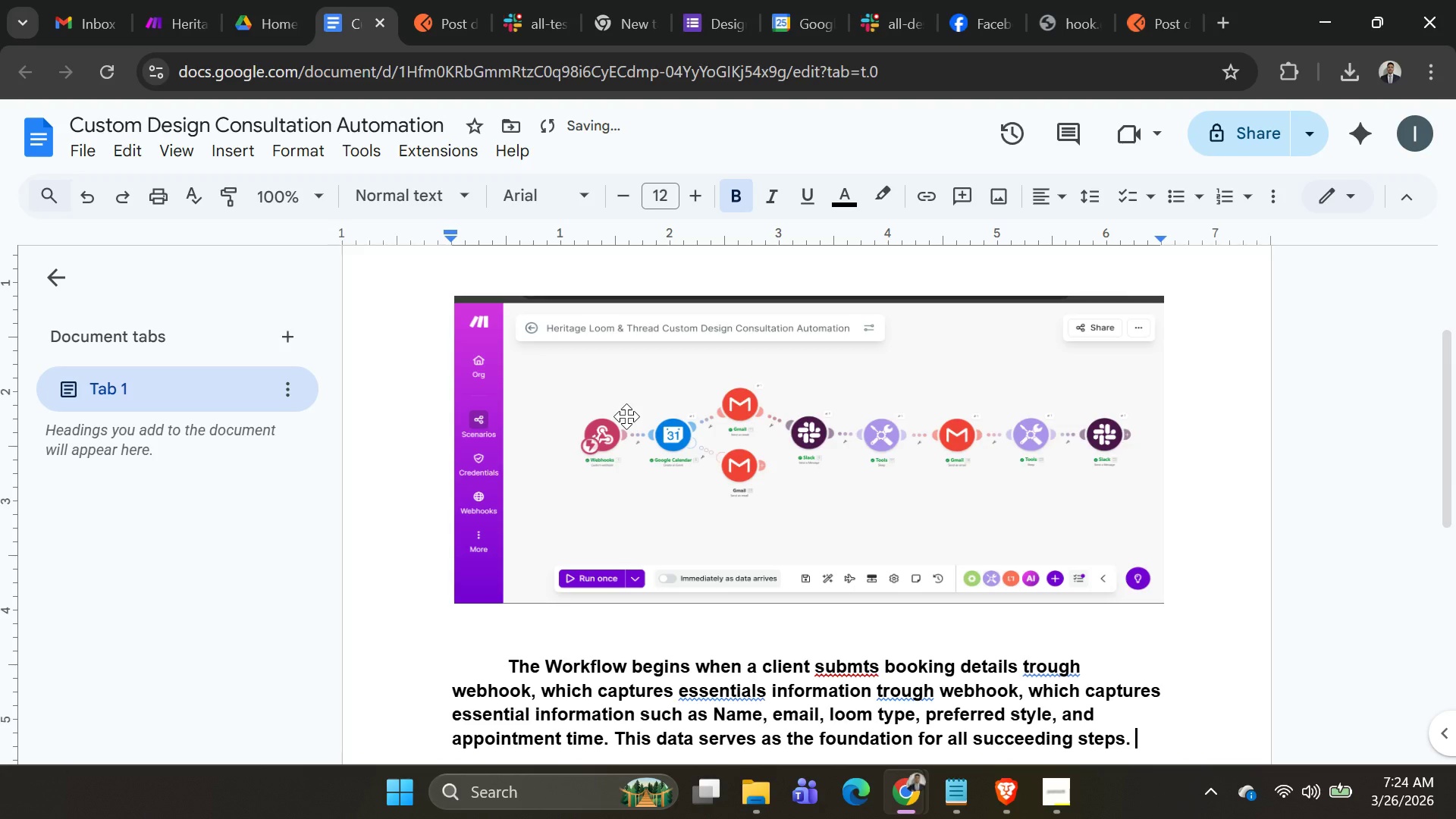 
key(Shift+Enter)
 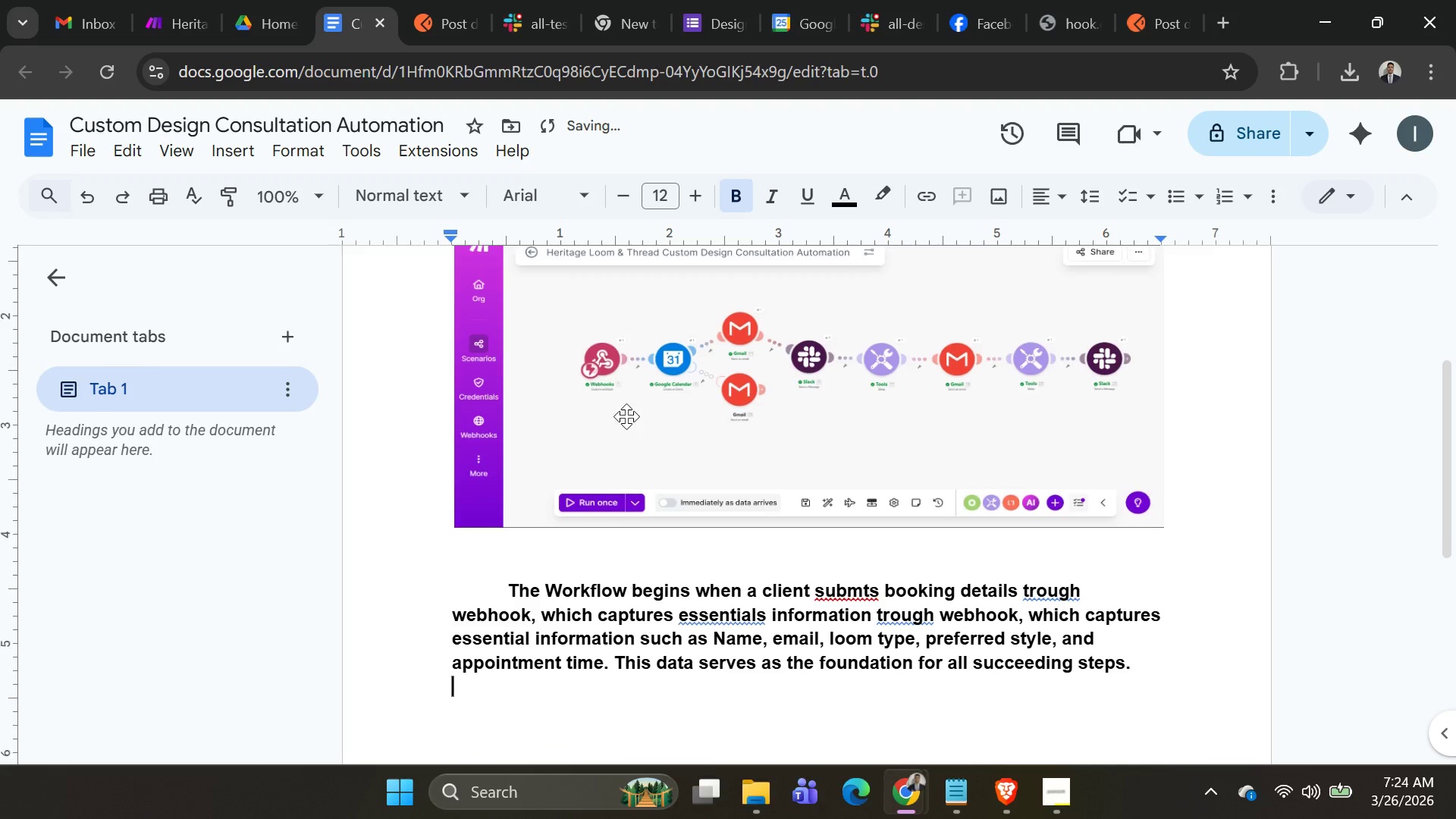 
key(Shift+Enter)
 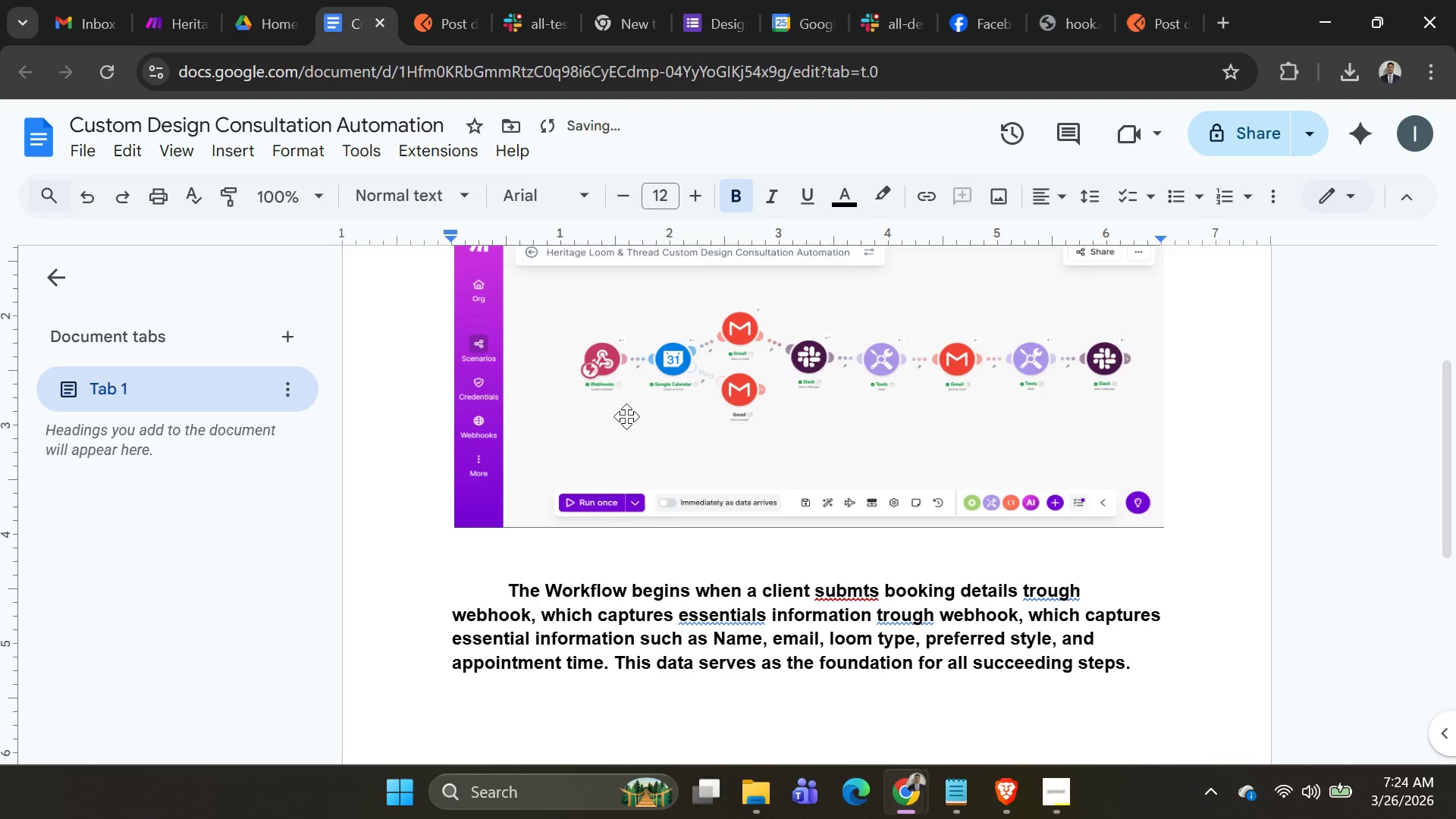 
type(onvr received, thes)
key(Backspace)
type( system creates a goof)
key(Backspace)
type(gle calendar)
key(Backspace)
key(Backspace)
key(Backspace)
key(Backspace)
type(Google c)
key(Backspace)
key(Backspace)
key(Backspace)
type( )
key(Backspace)
type(e Calent)
key(Backspace)
type(dat )
key(Backspace)
key(Backspace)
type(r, )
key(Backspace)
key(Backspace)
 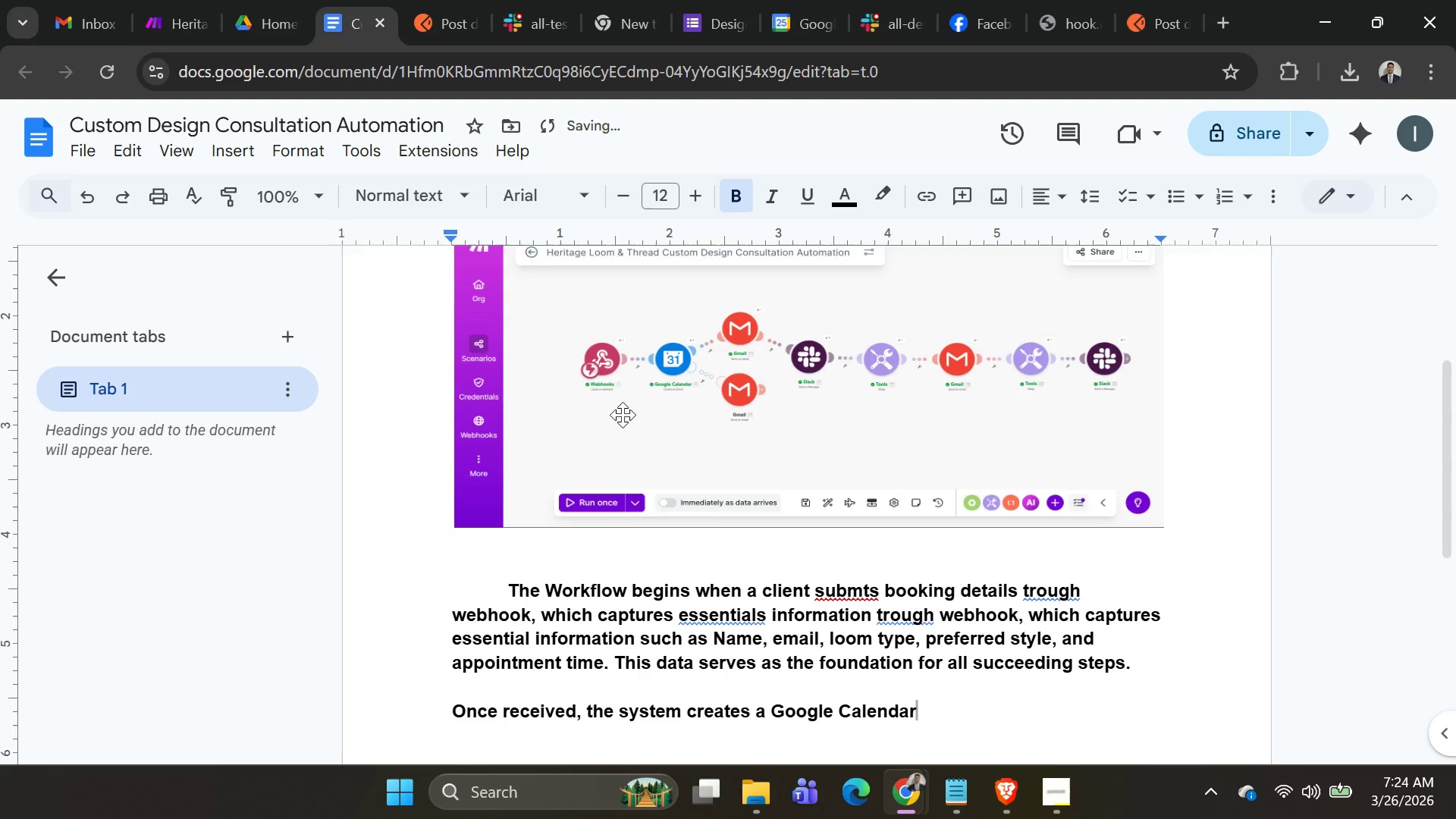 
type( rbrm)
key(Backspace)
key(Backspace)
key(Backspace)
key(Backspace)
type(rvrny udinh )
key(Backspace)
key(Backspace)
key(Backspace)
key(Backspace)
key(Backspace)
key(Backspace)
key(Backspace)
type(rvrny )
key(Backspace)
key(Backspace)
key(Backspace)
key(Backspace)
key(Backspace)
key(Backspace)
type(evet )
key(Backspace)
key(Backspace)
type(nt uing )
key(Backspace)
key(Backspace)
key(Backspace)
key(Backspace)
type(sing the appointment time as the start and automatically setting, )
key(Backspace)
key(Backspace)
type( serr)
key(Backspace)
key(Backspace)
type(tting the appointment time as the start and )
 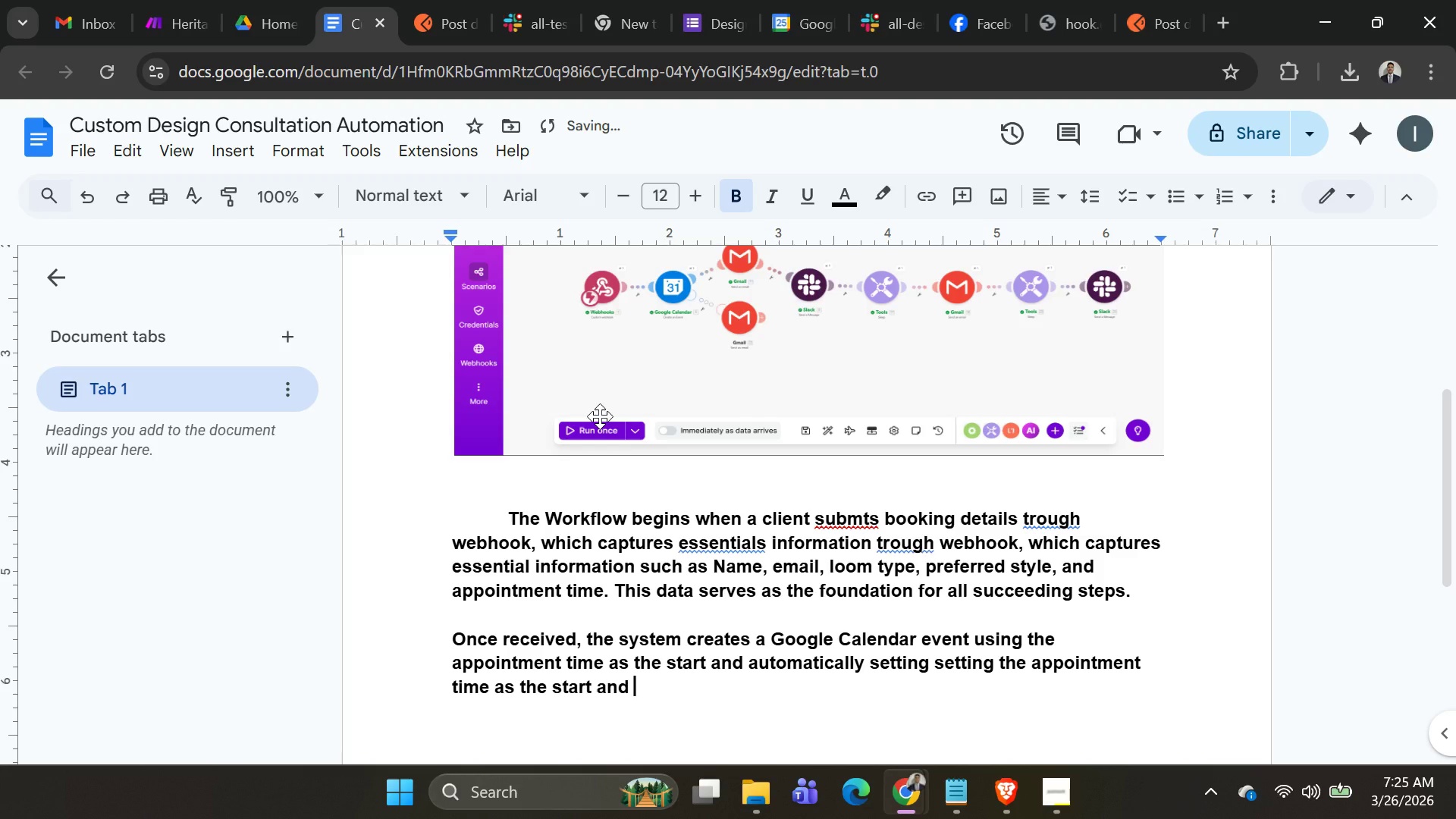 
type(automarri)
key(Backspace)
key(Backspace)
key(Backspace)
type(tically setting a end time )
key(Backspace)
key(Backspace)
key(Backspace)
key(Backspace)
key(Backspace)
key(Backspace)
key(Backspace)
key(Backspace)
key(Backspace)
type(end time )
 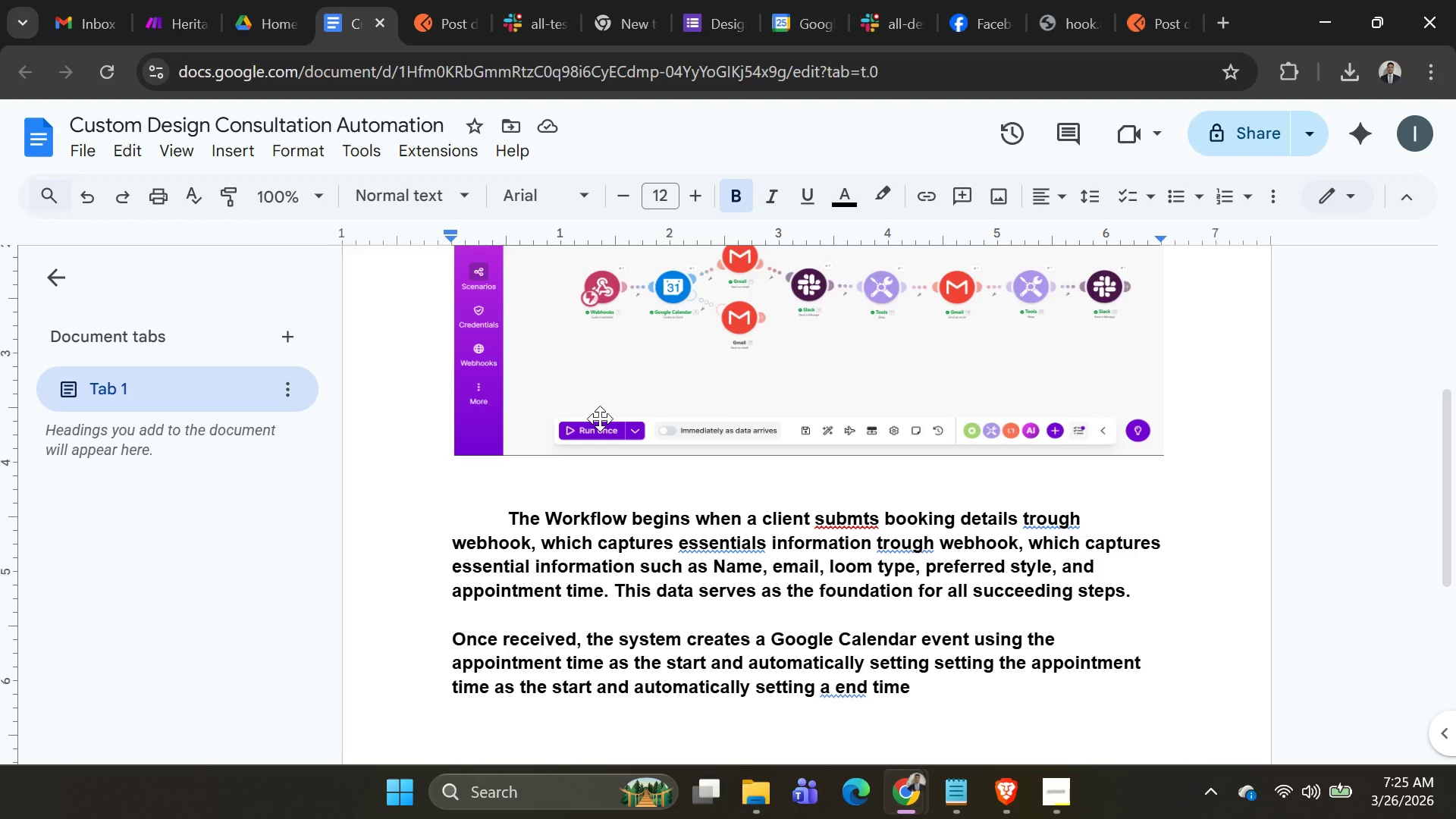 
wait(7.62)
 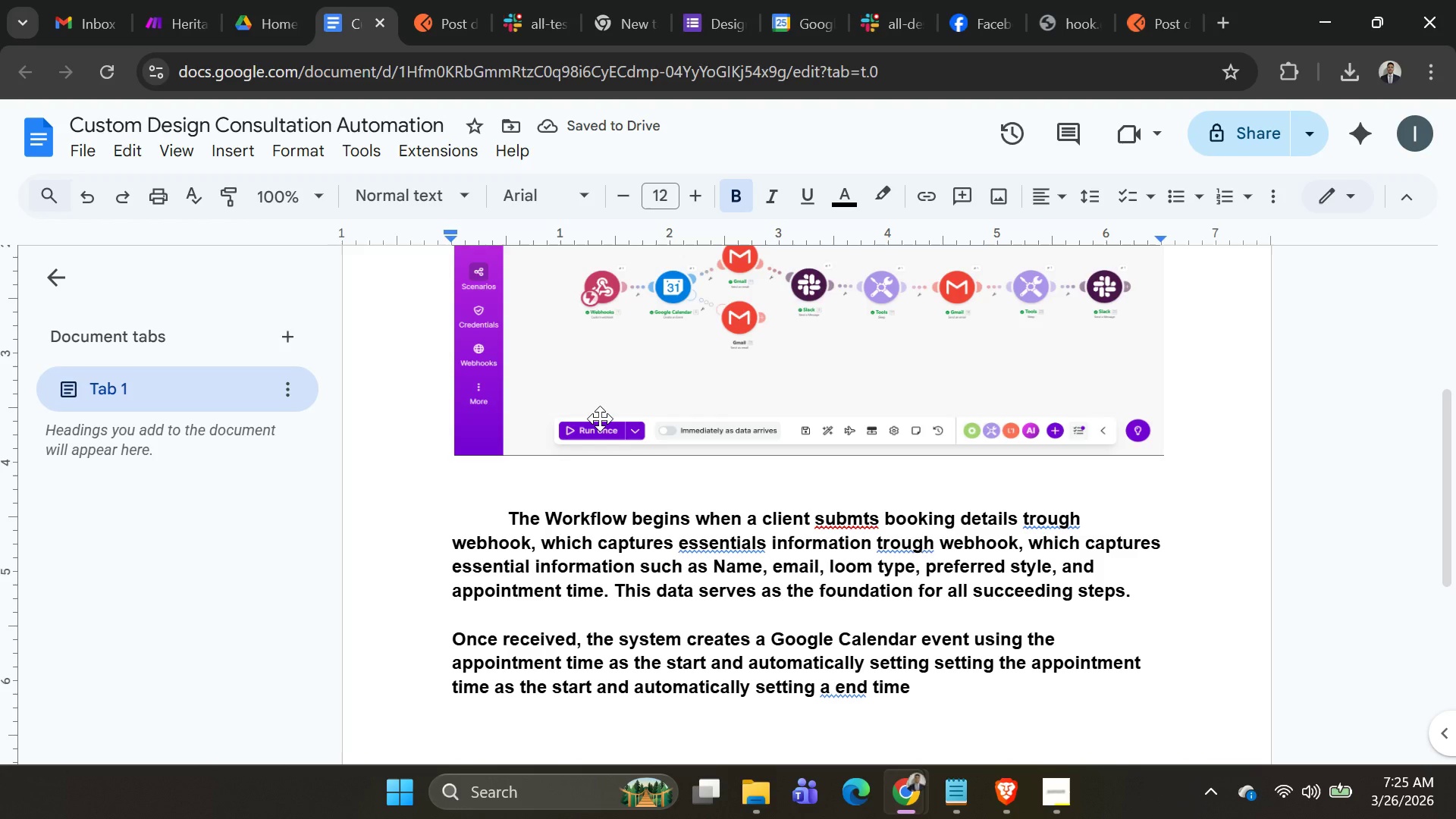 
key(Backspace)
type(,)
key(Backspace)
type(.If )
key(Backspace)
key(Backspace)
key(Backspace)
key(Backspace)
type( if the date of)
key(Backspace)
type(r time format is invaled )
 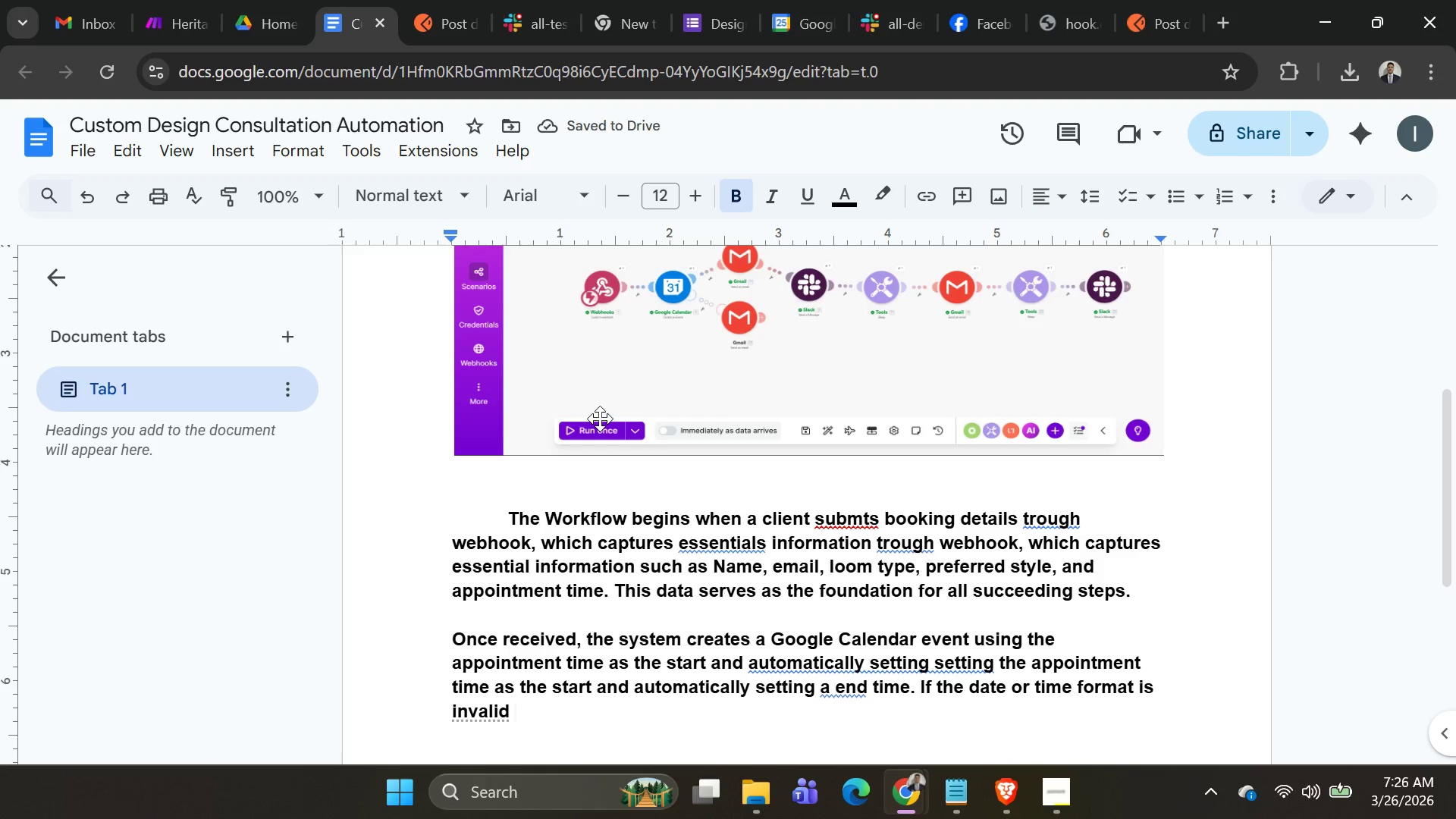 
key(Backspace)
type(, the process )
 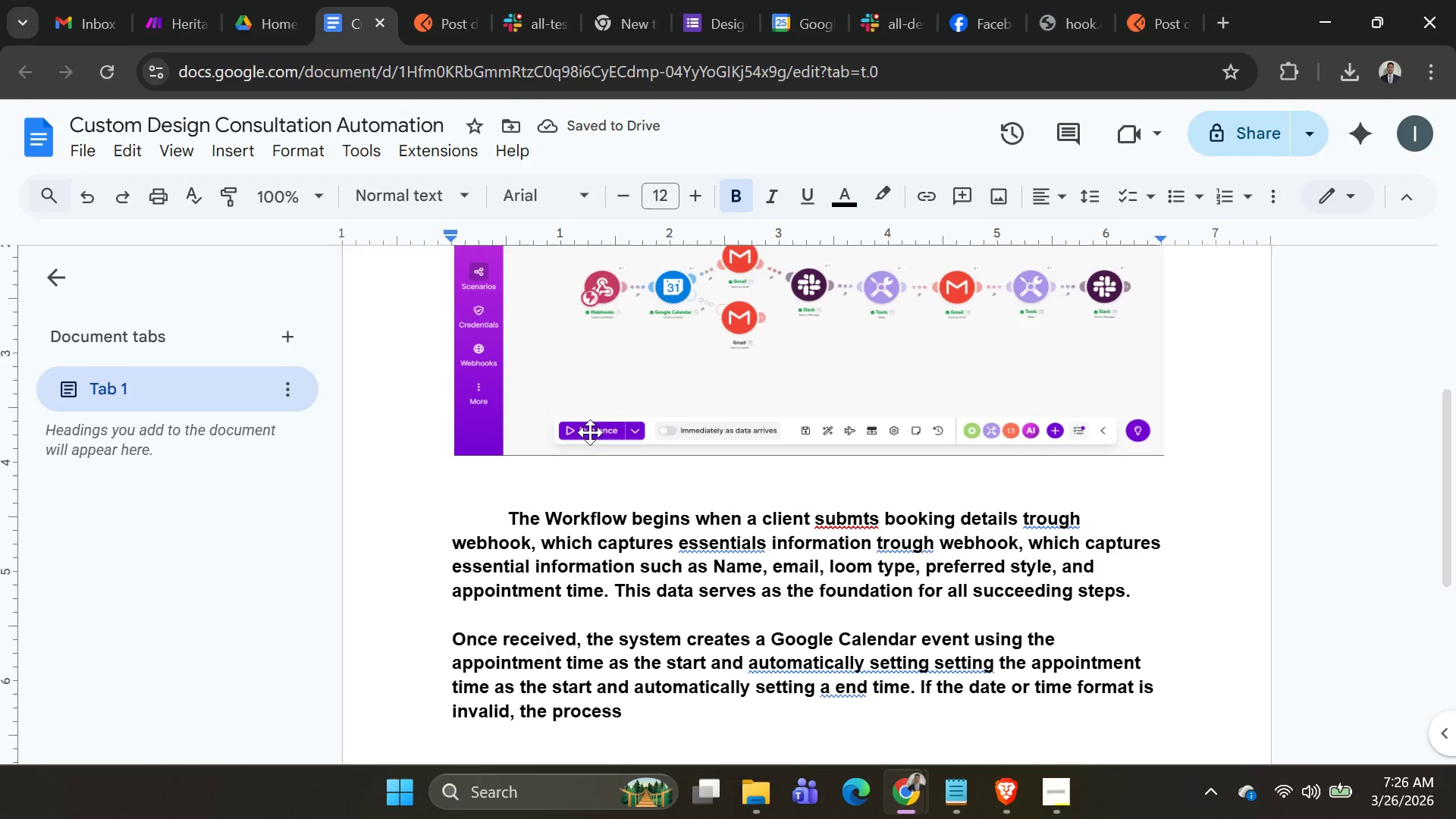 
type(fails and i)
key(Backspace)
type(is red)
key(Backspace)
type(f)
key(Backspace)
type(directly t)
key(Backspace)
key(Backspace)
key(Backspace)
key(Backspace)
type(ed to error a)
key(Backspace)
type(handler )
key(Backspace)
type(, which notifies the manager via email)
 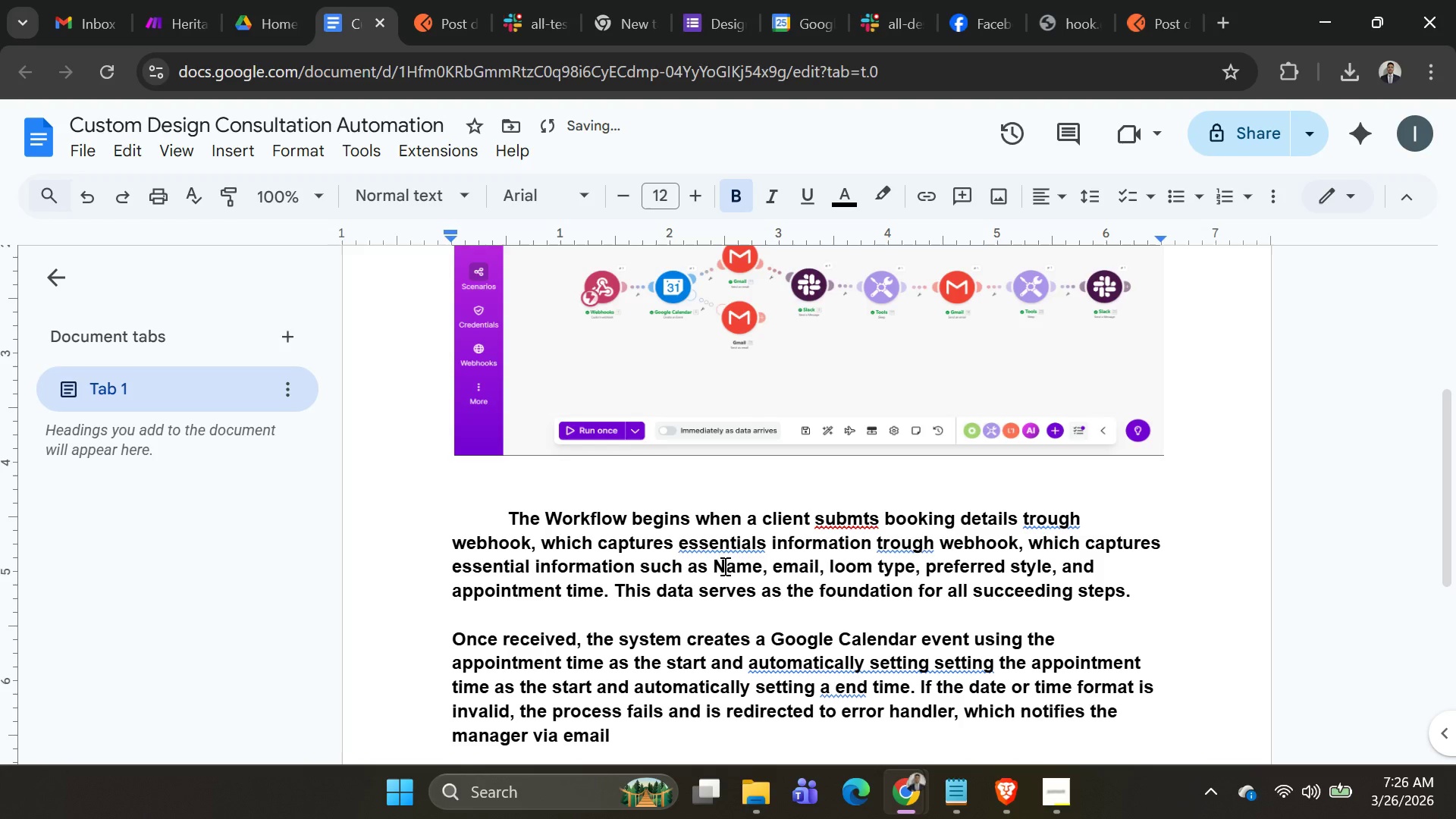 
right_click([735, 548])
 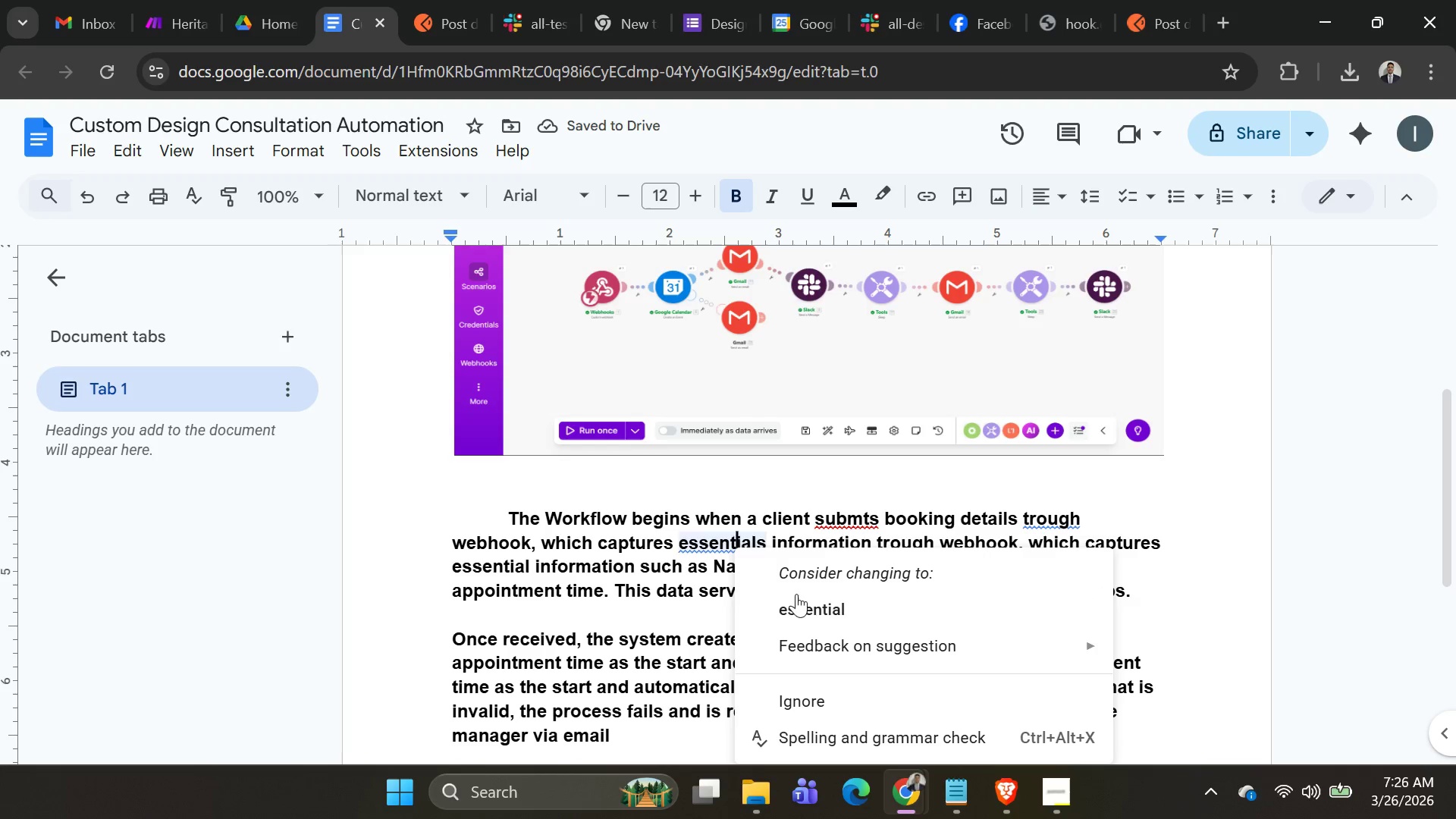 
left_click([798, 600])
 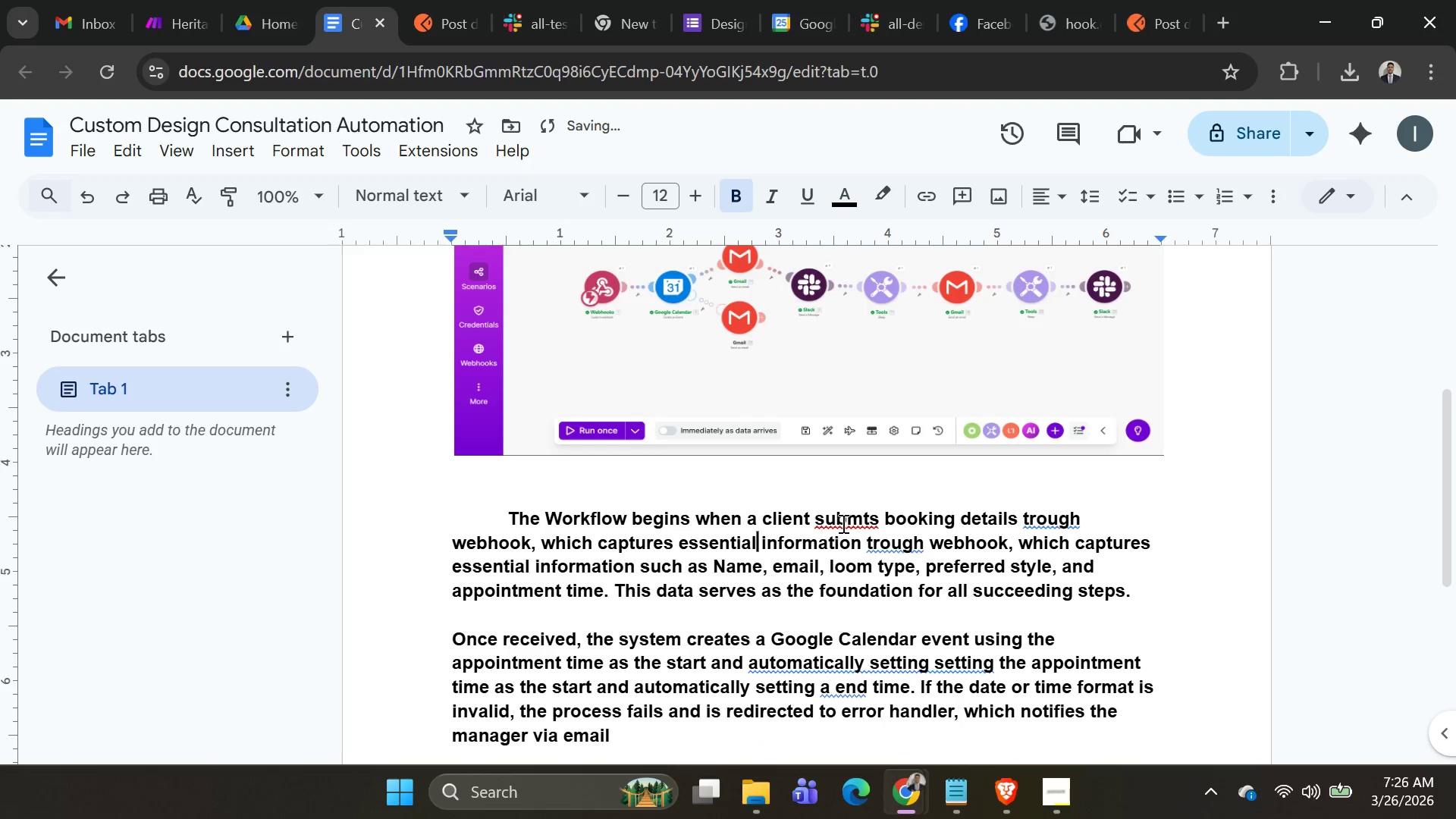 
right_click([842, 522])
 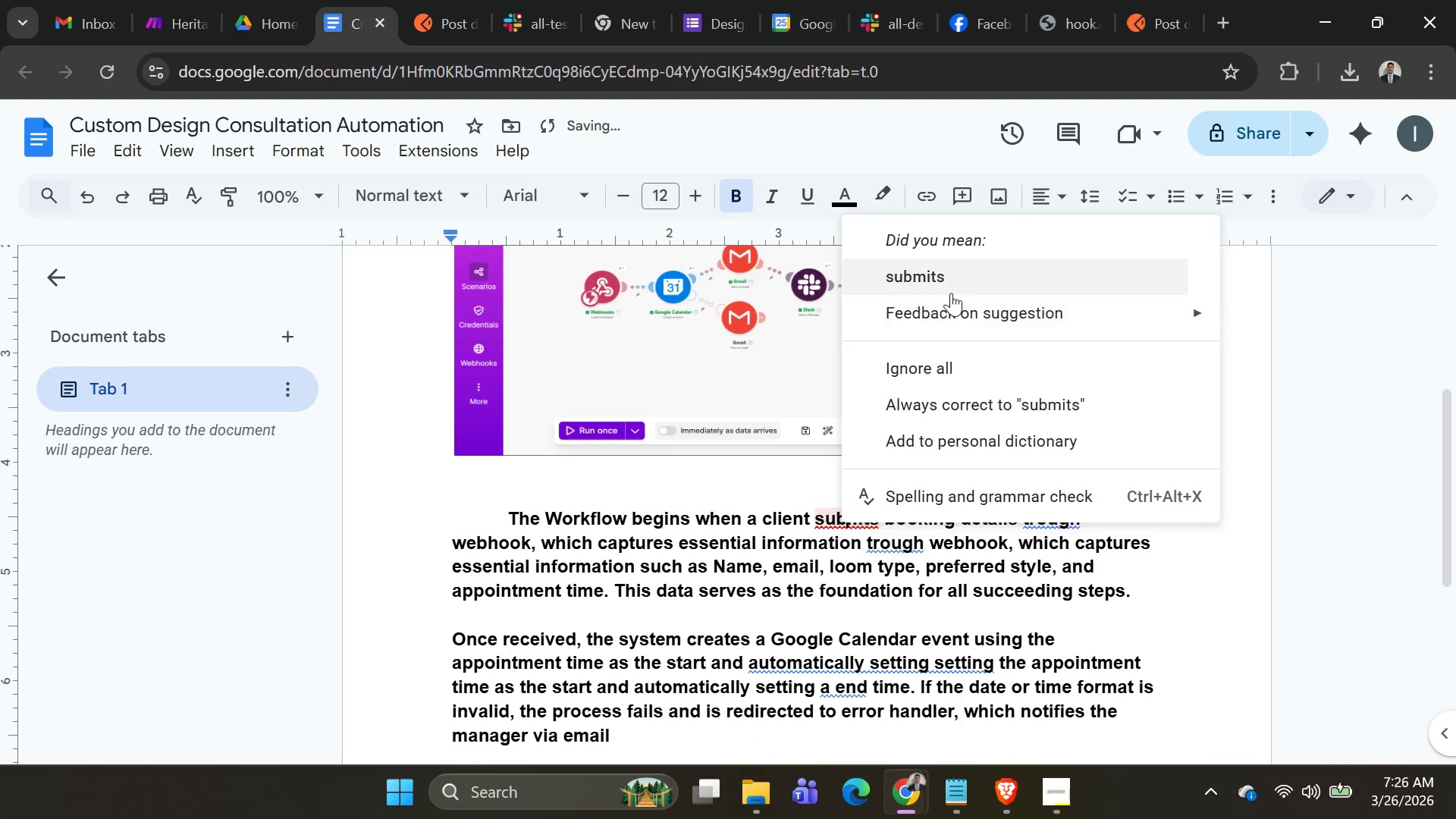 
left_click([951, 293])
 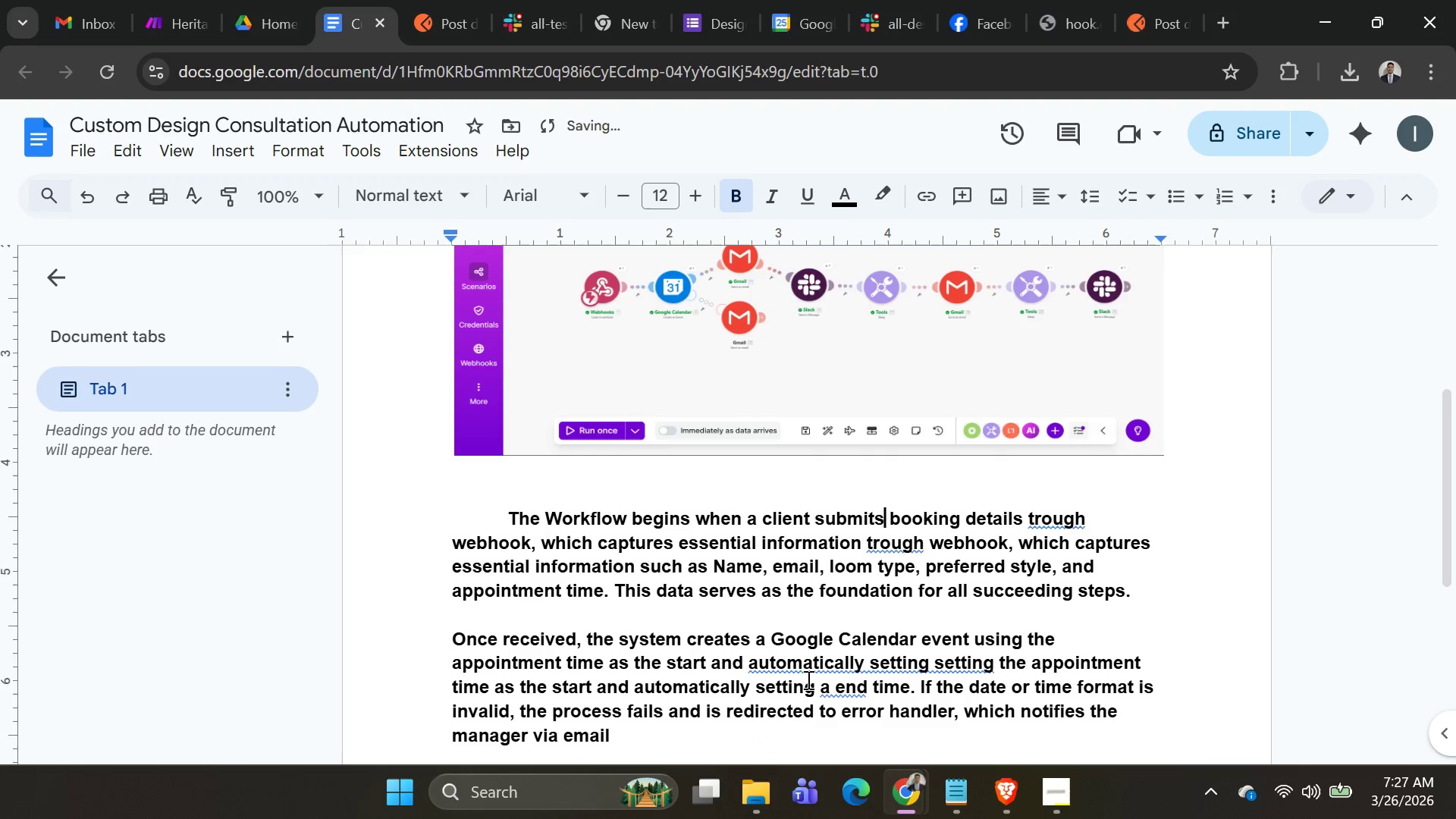 
right_click([812, 660])
 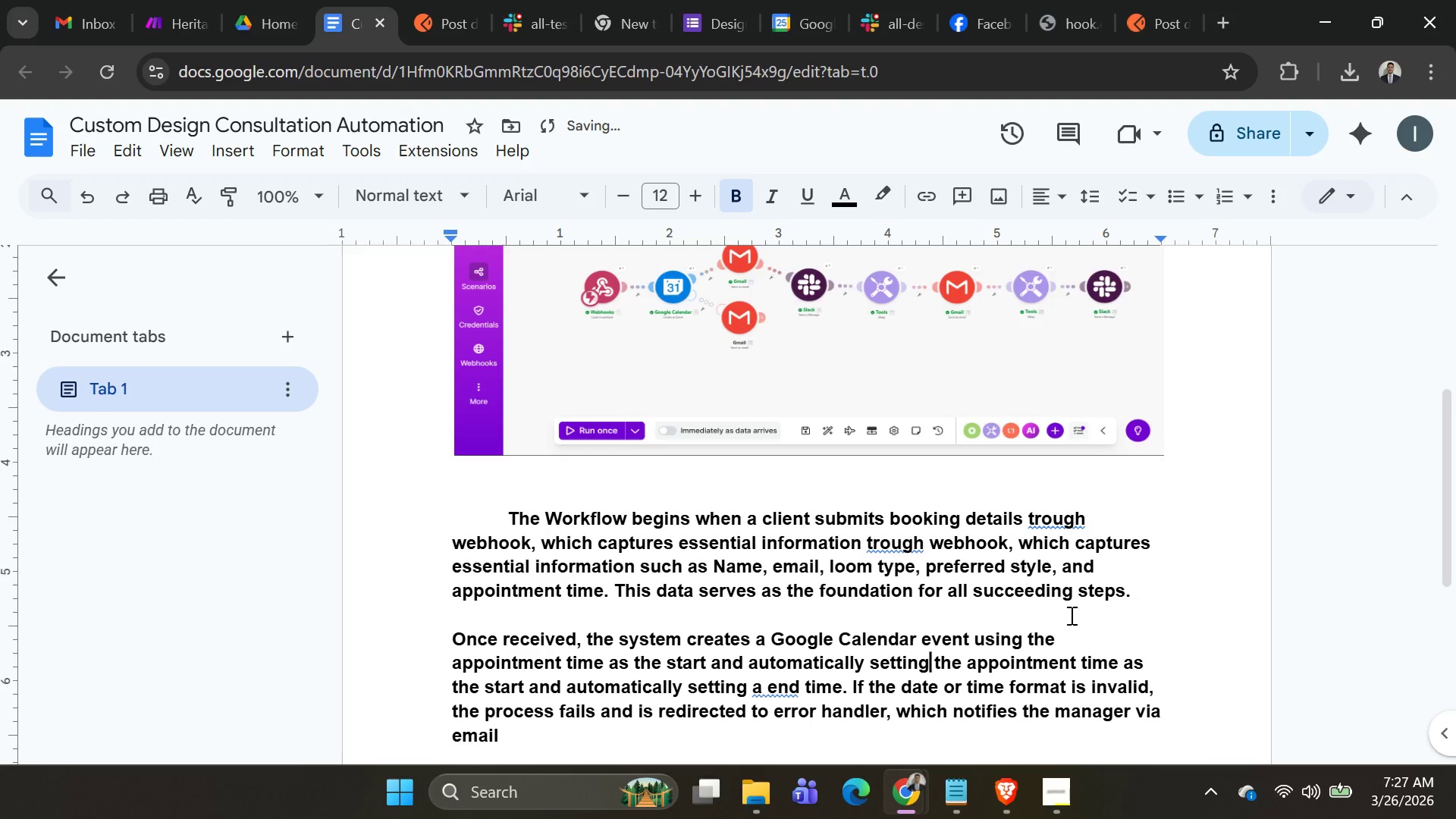 
wait(5.52)
 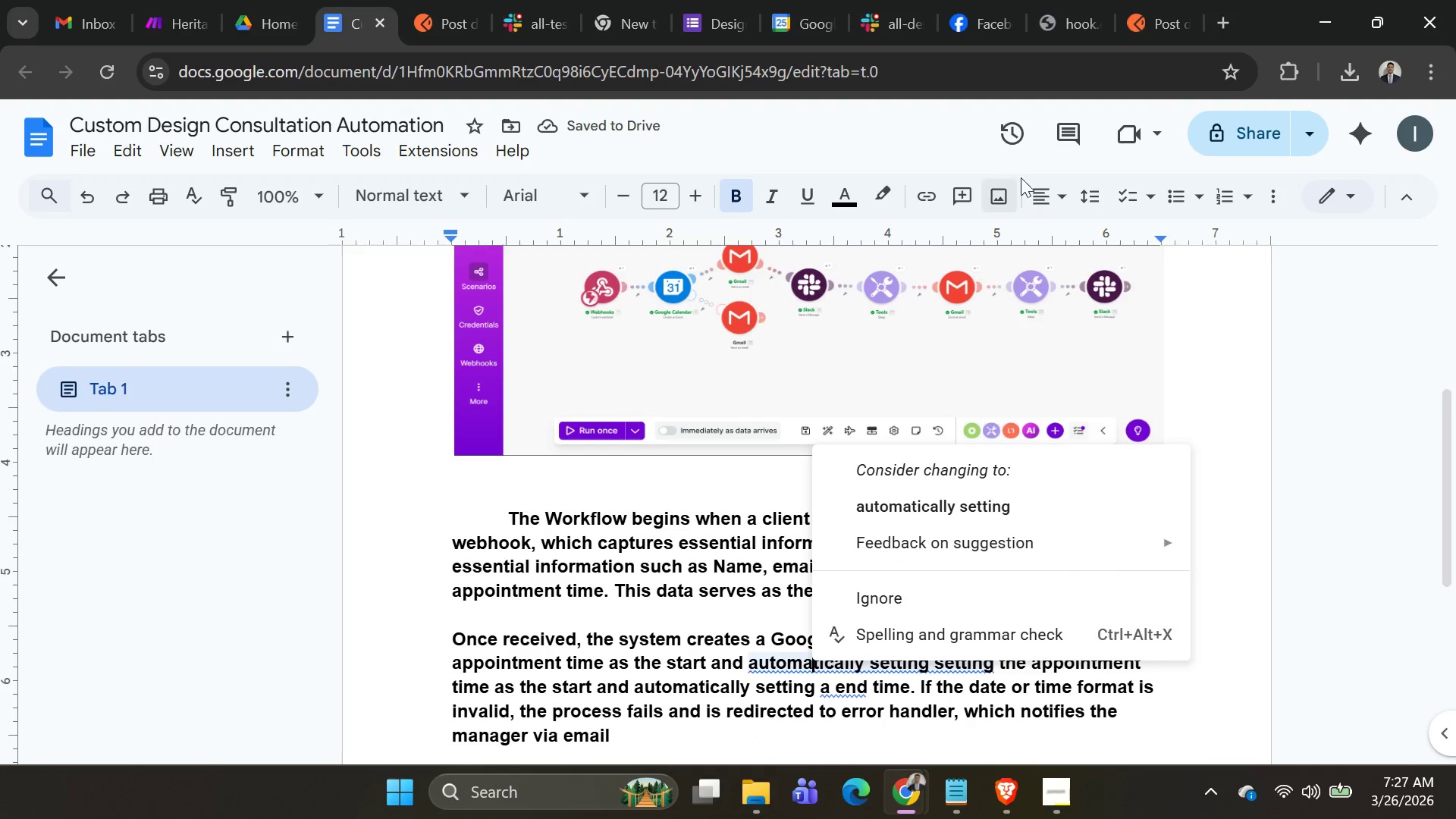 
right_click([772, 689])
 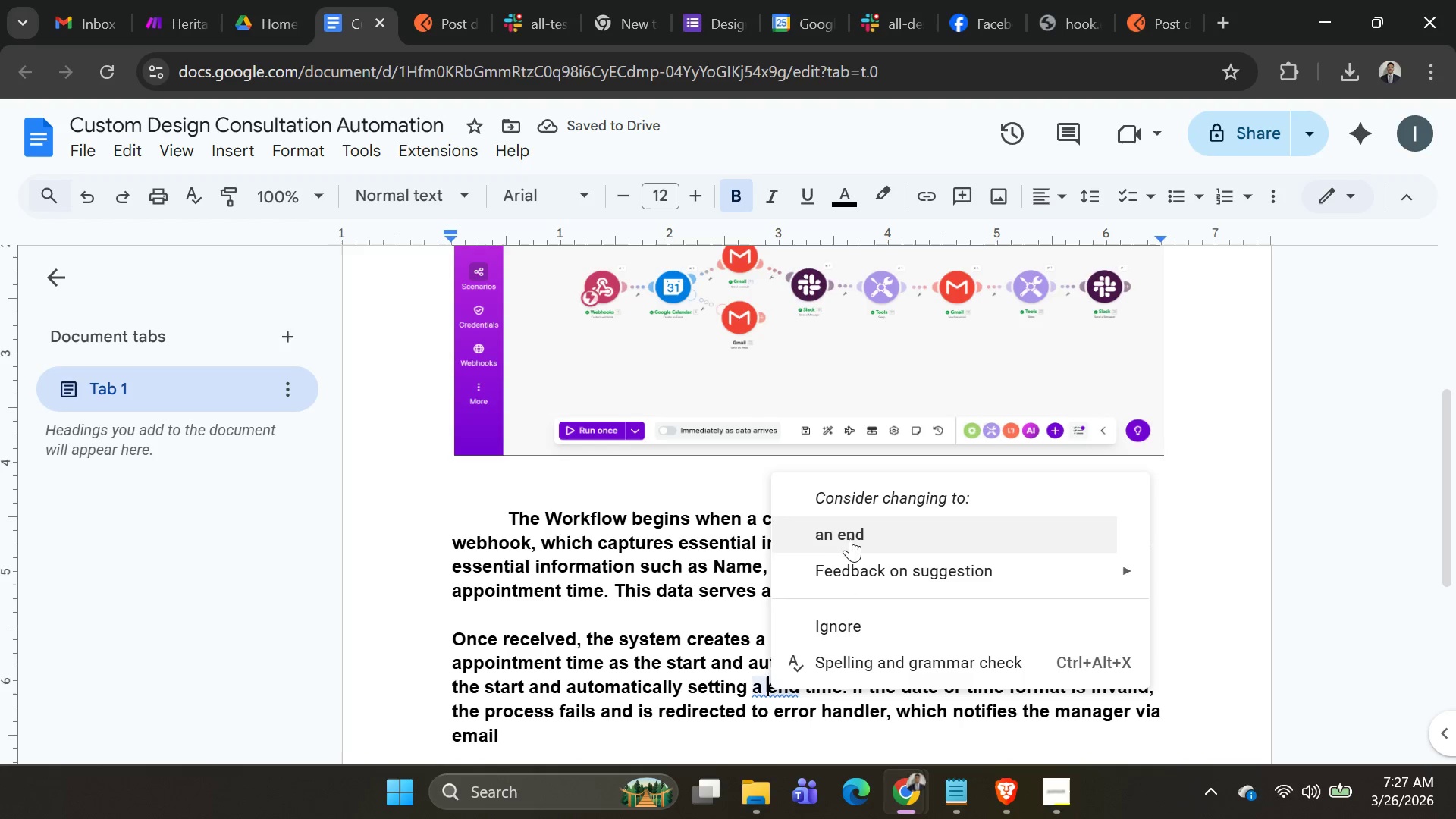 
left_click([852, 533])
 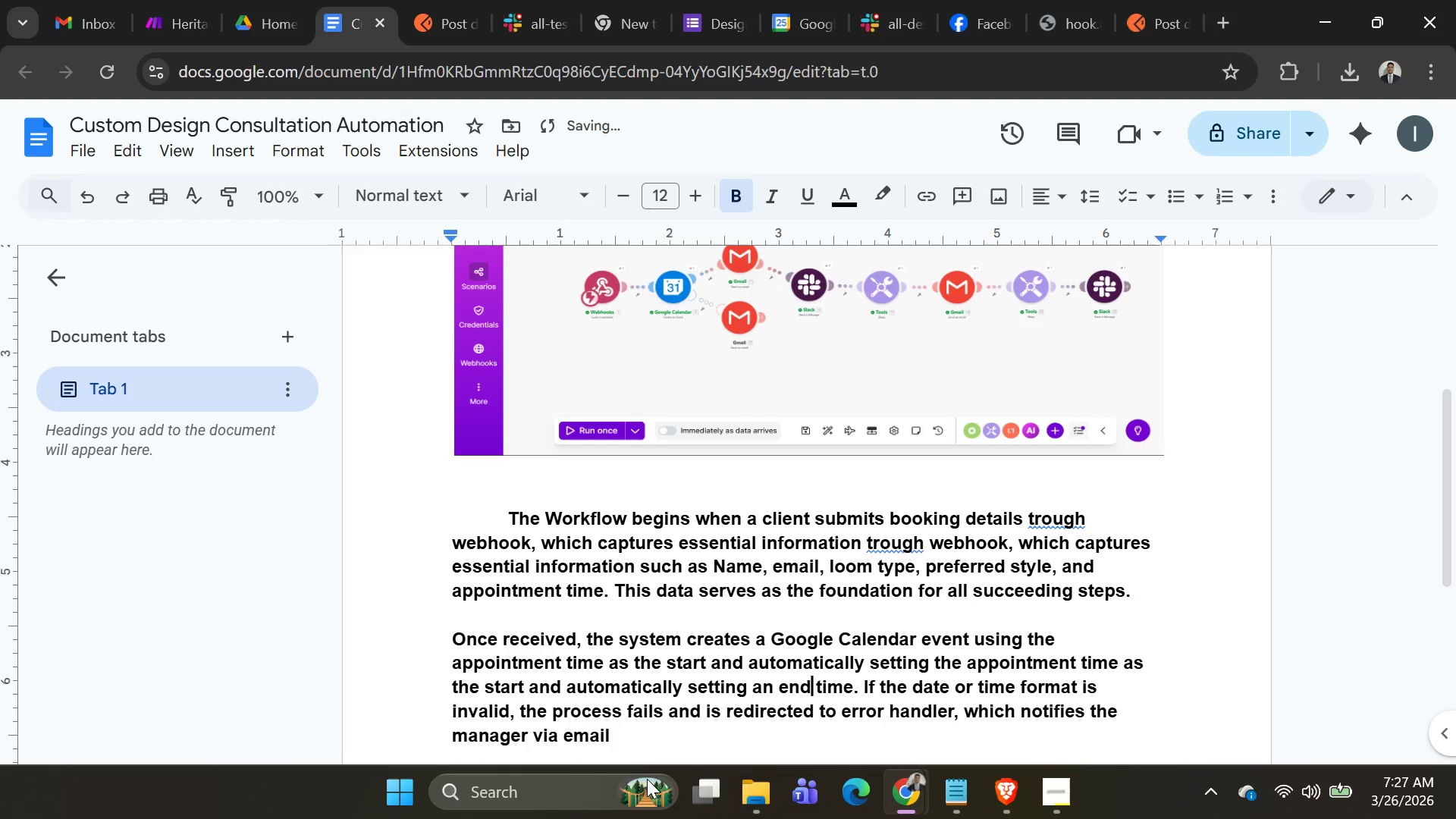 
left_click([638, 728])
 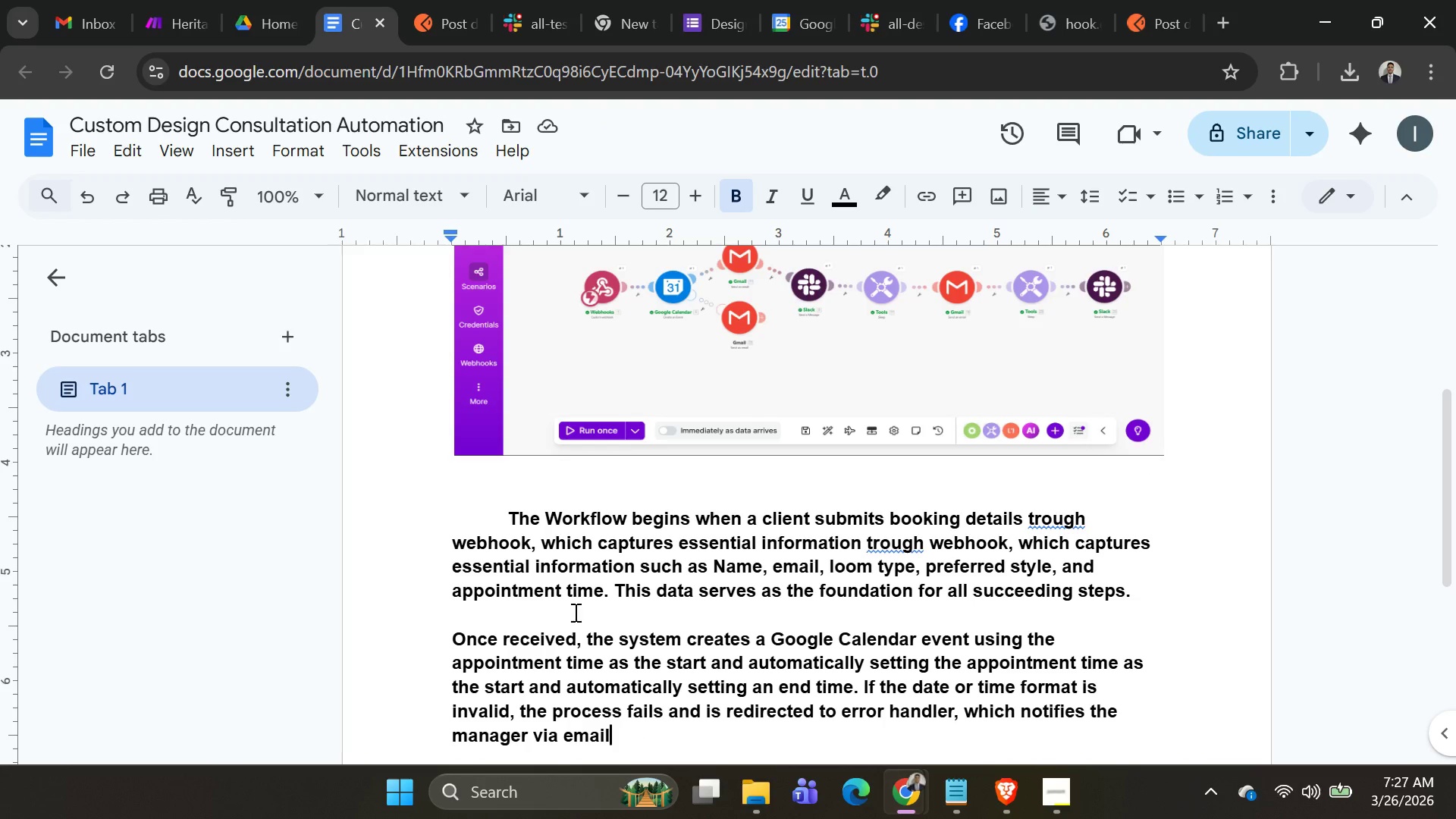 
wait(7.03)
 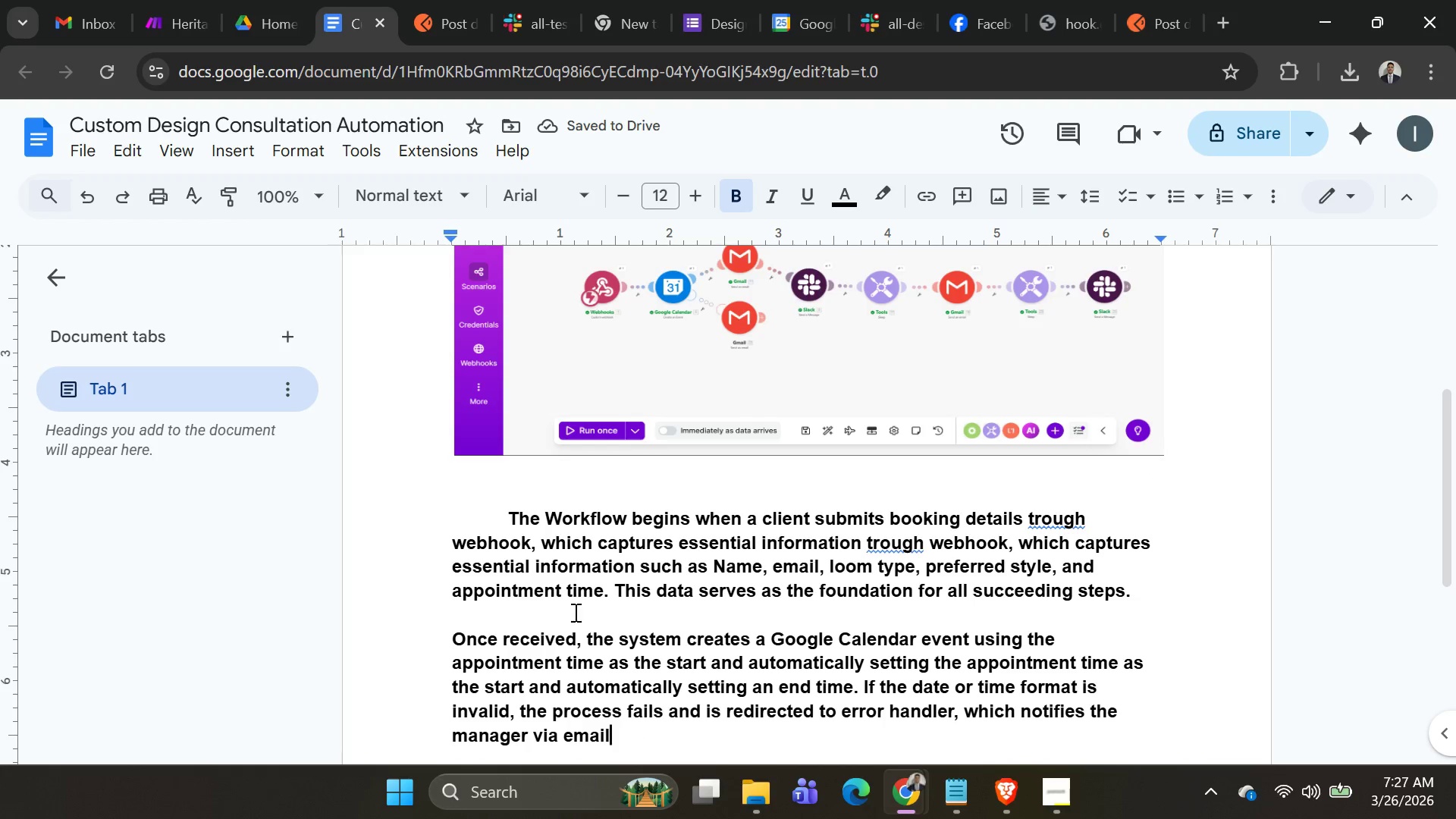 
key(Period)
 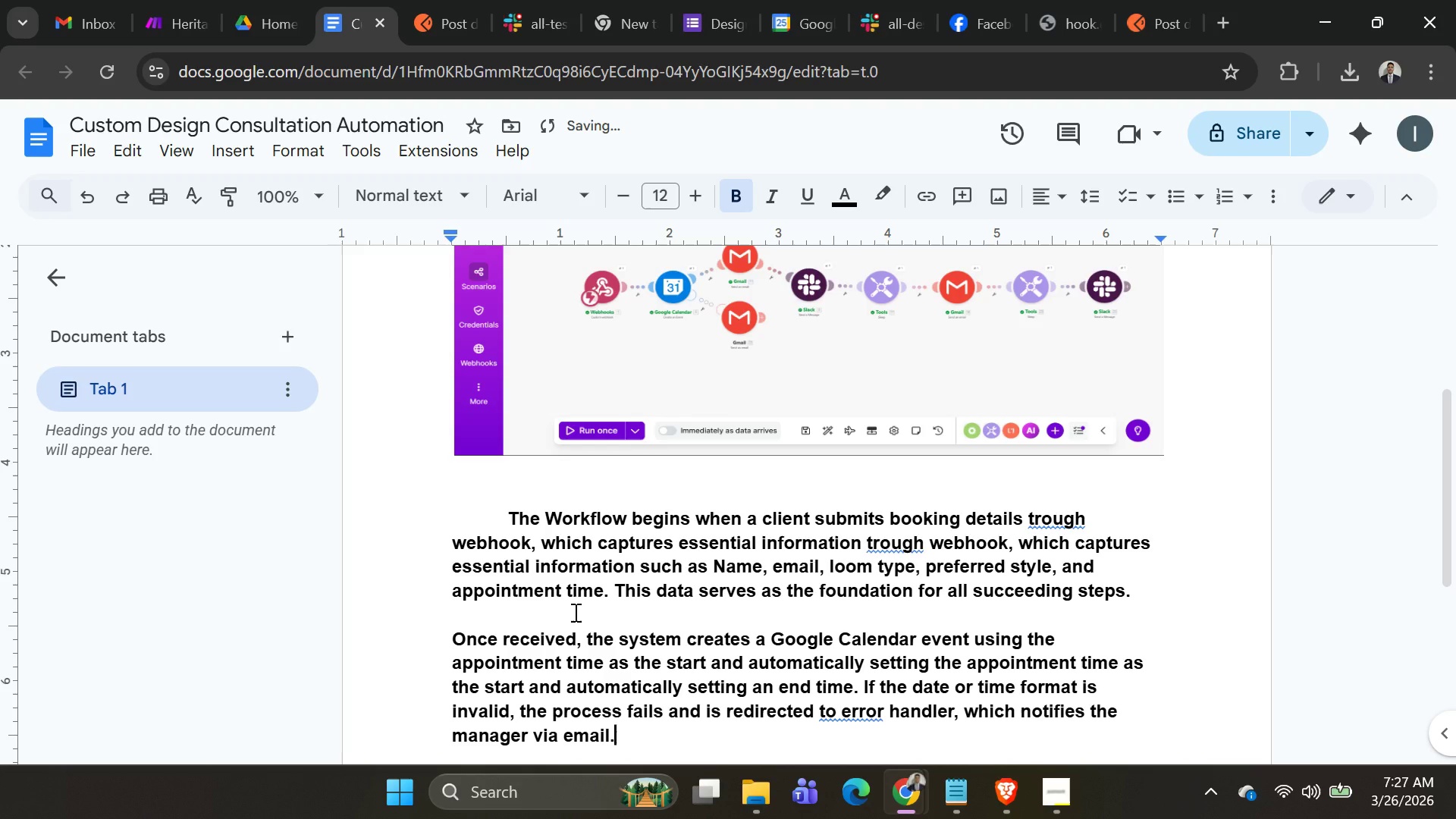 
key(Enter)
 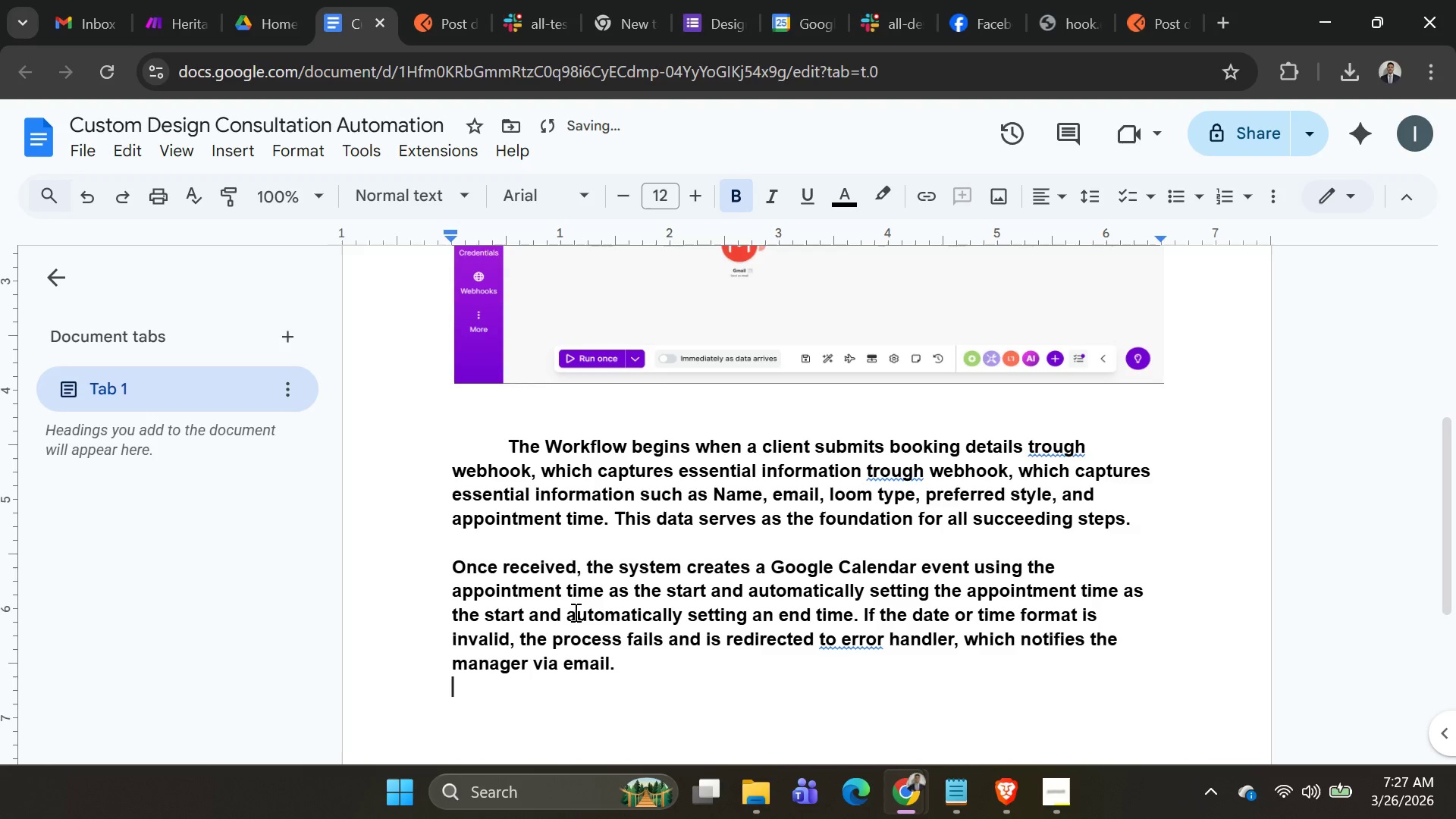 
key(Enter)
 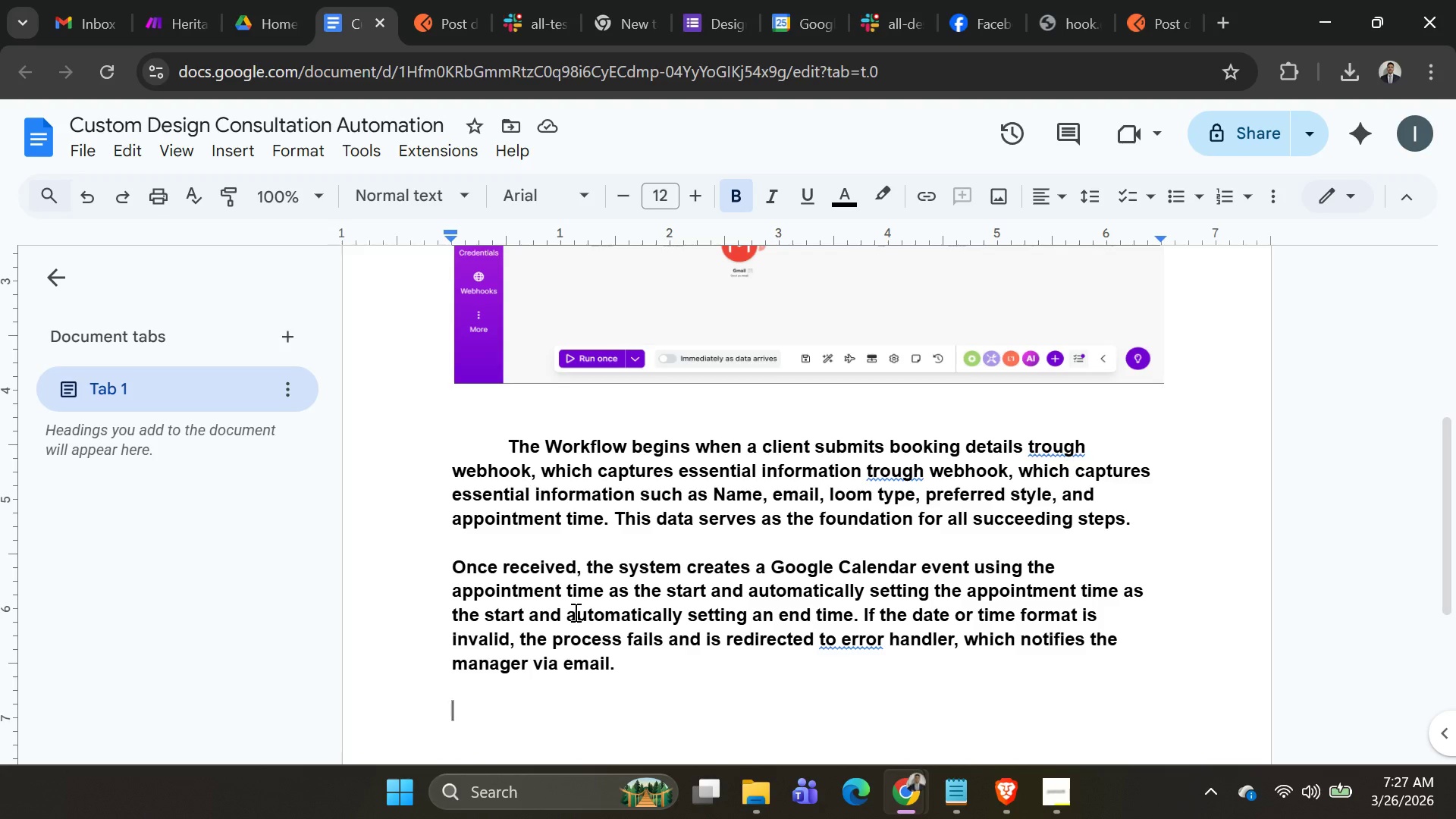 
wait(13.2)
 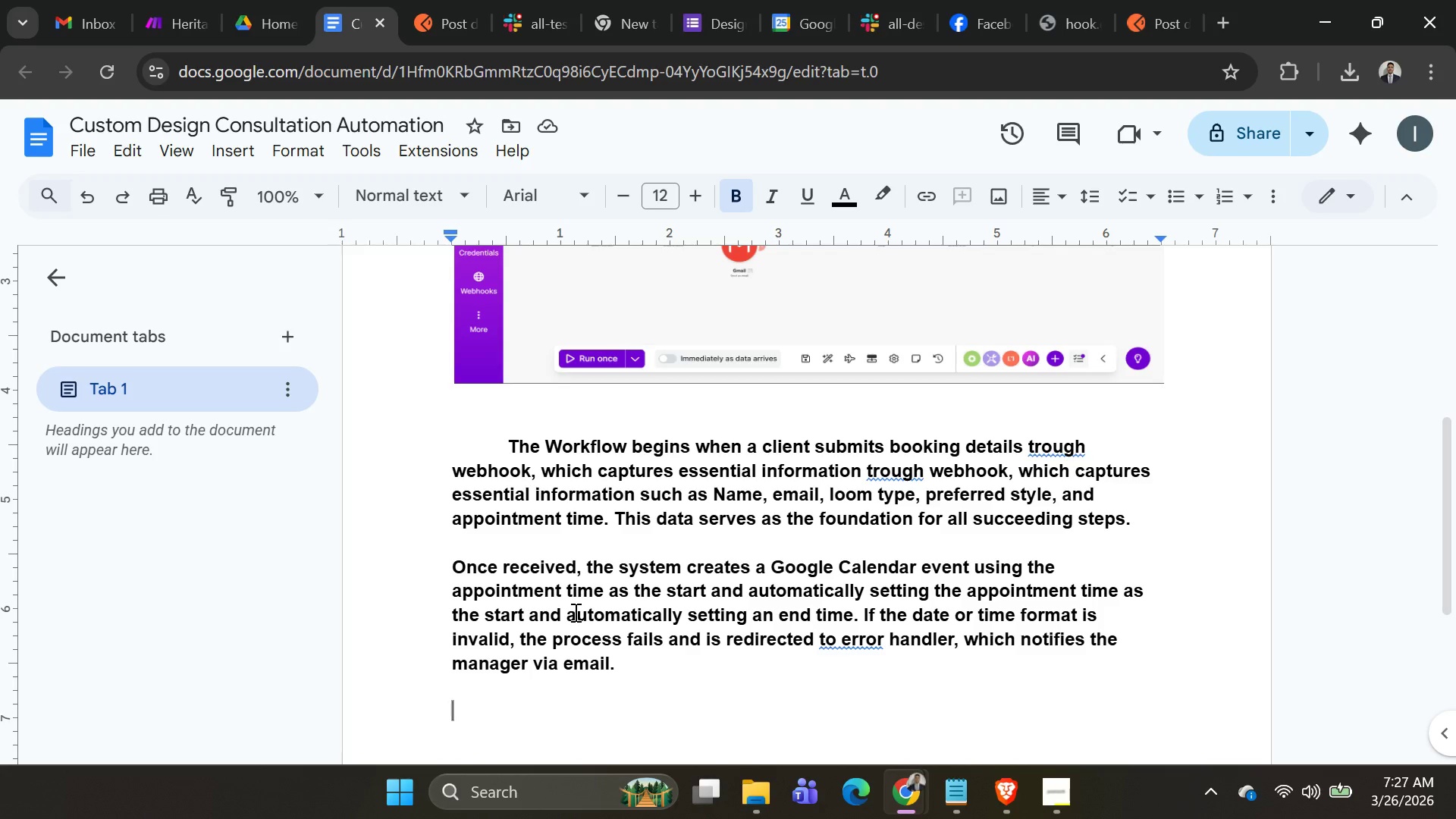 
right_click([1035, 443])
 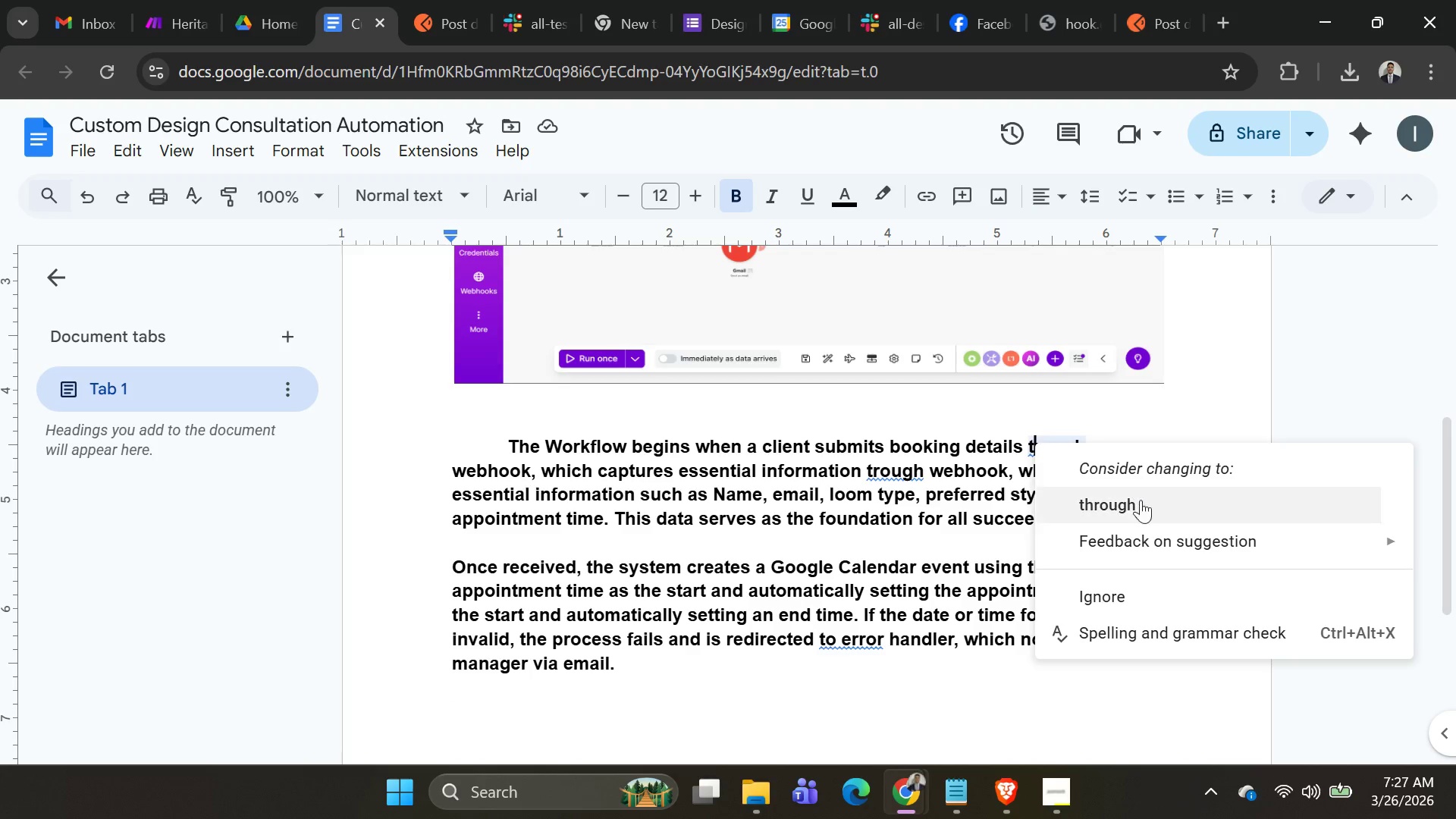 
left_click([1138, 510])
 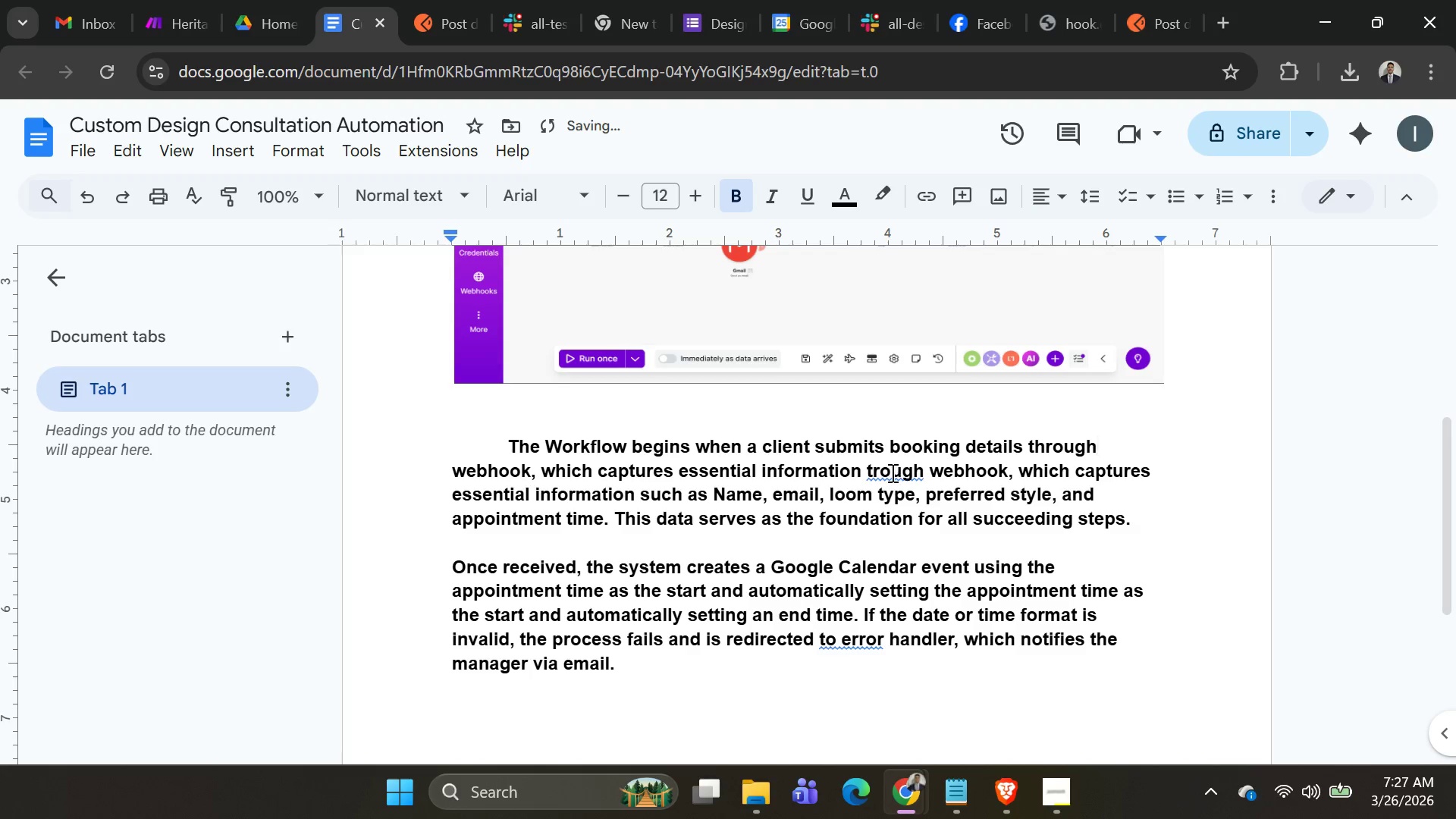 
right_click([891, 472])
 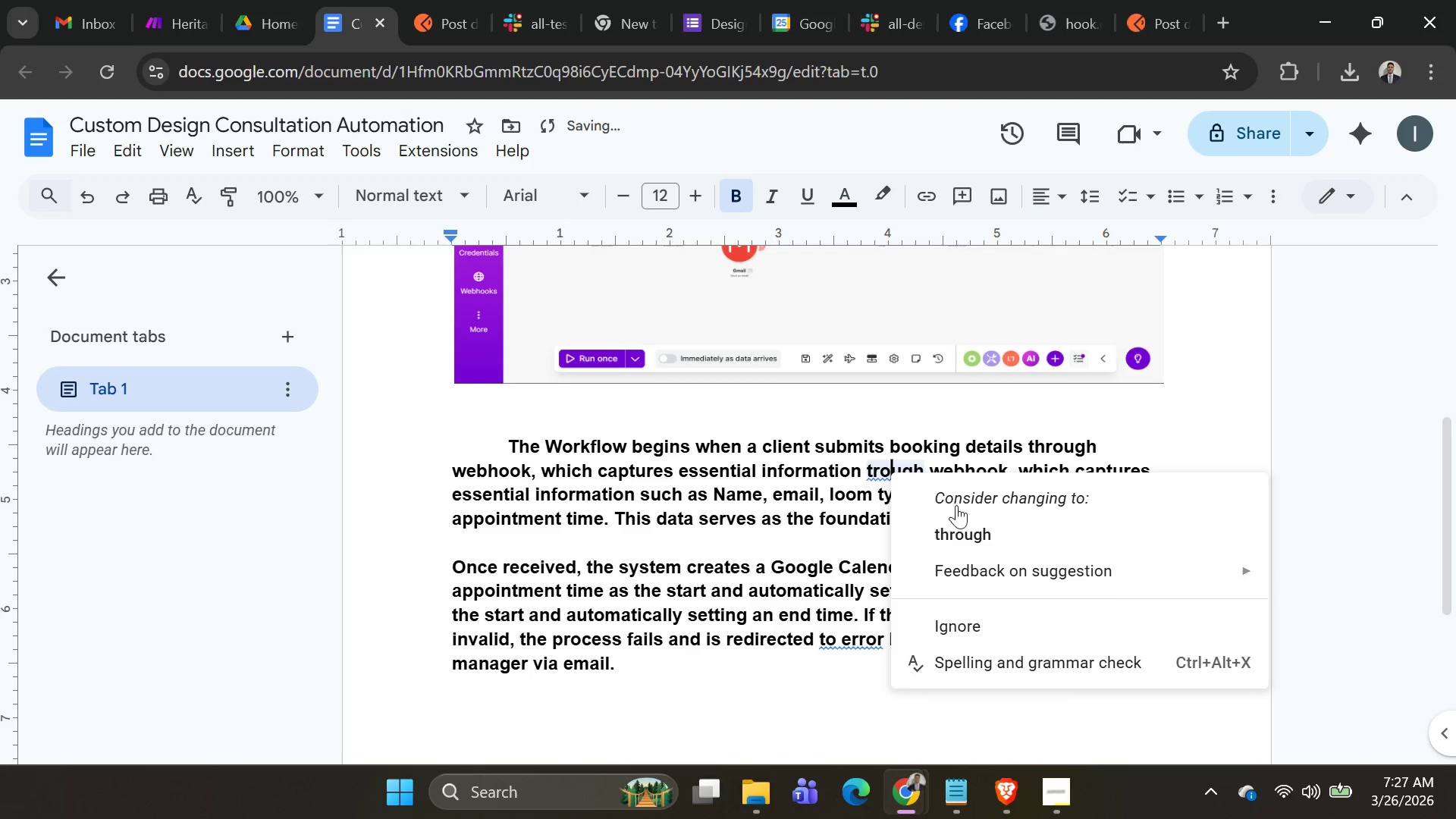 
left_click([959, 523])
 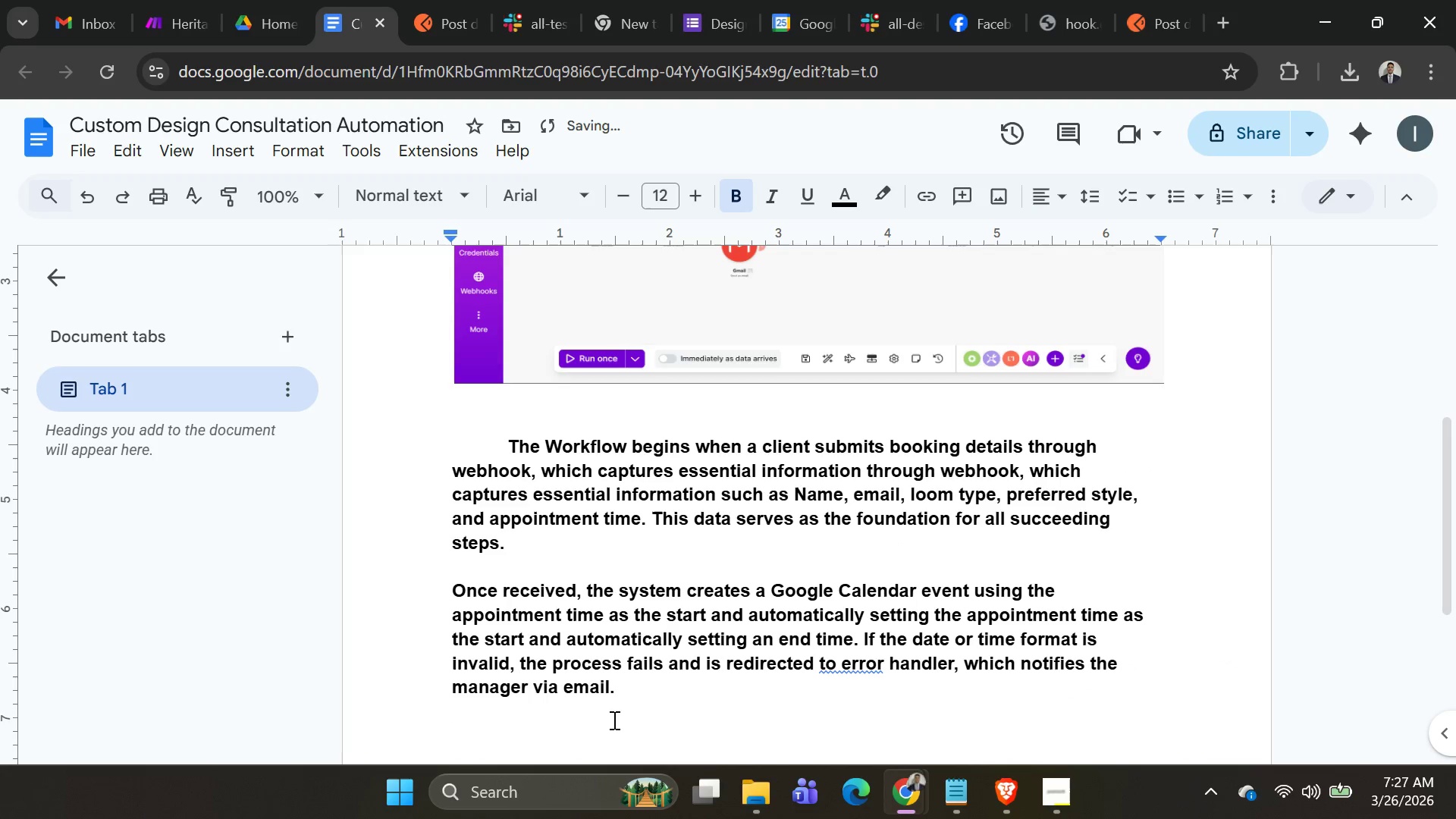 
left_click([633, 693])
 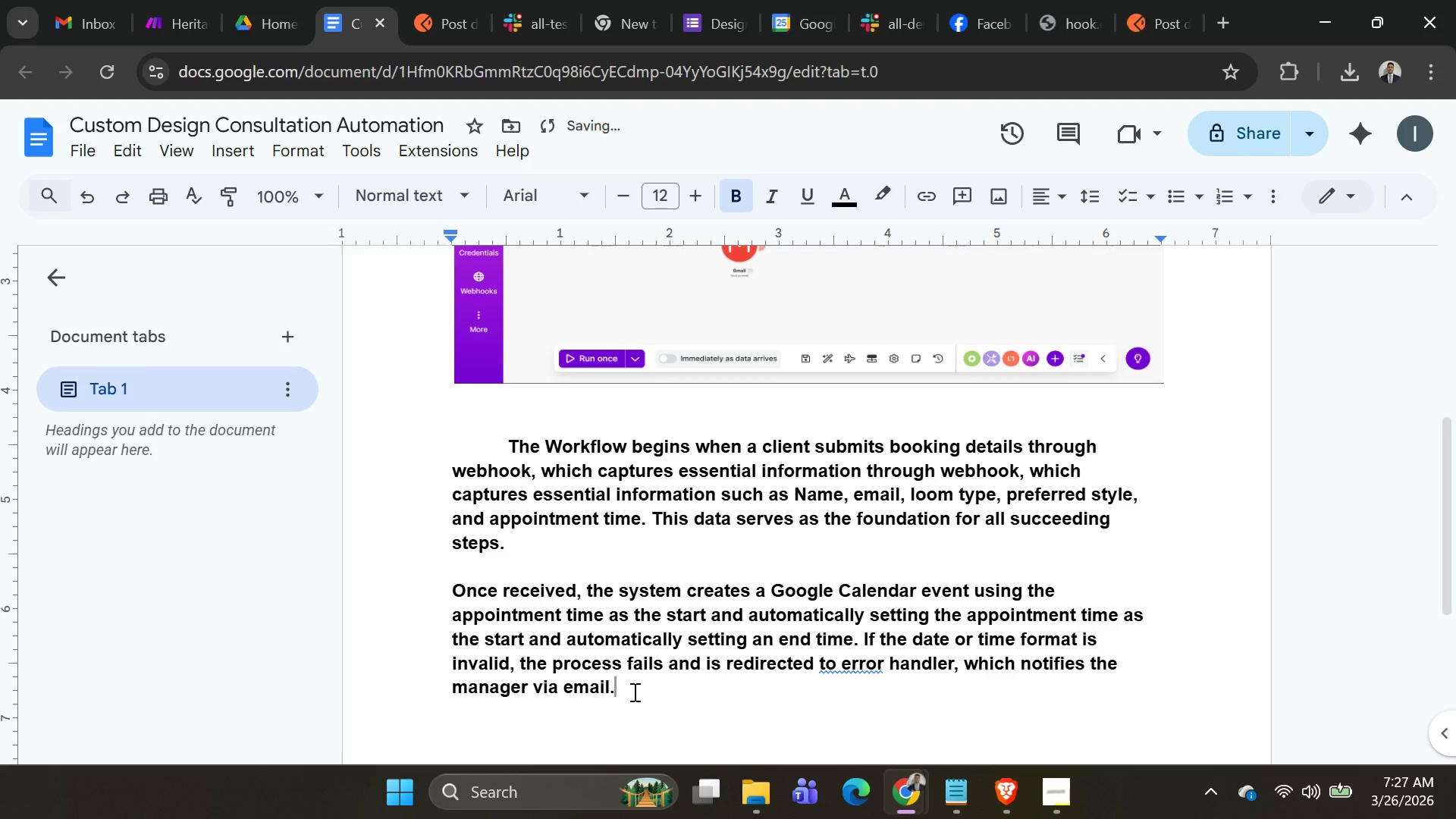 
key(Shift+Enter)
 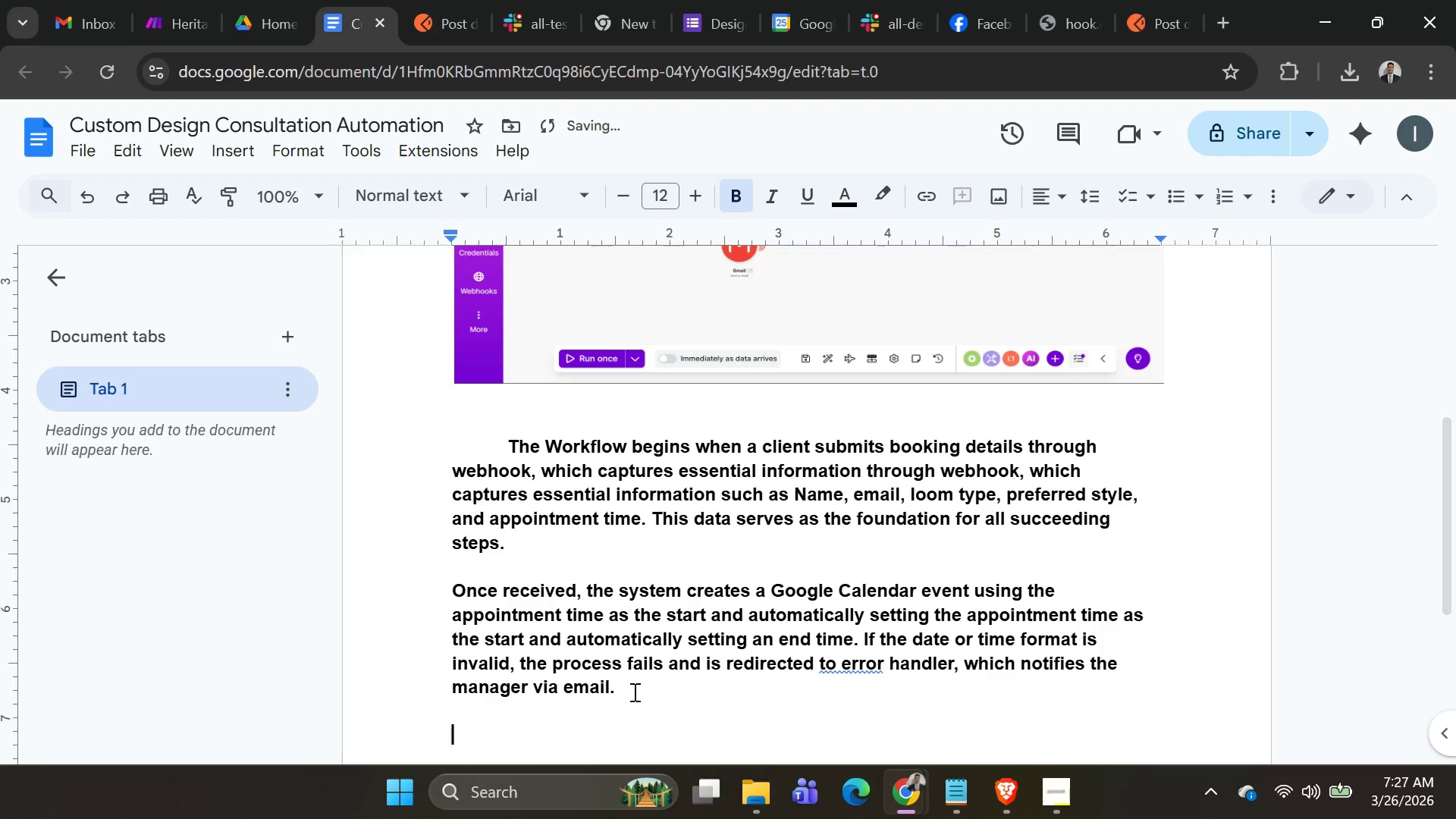 
key(Shift+Enter)
 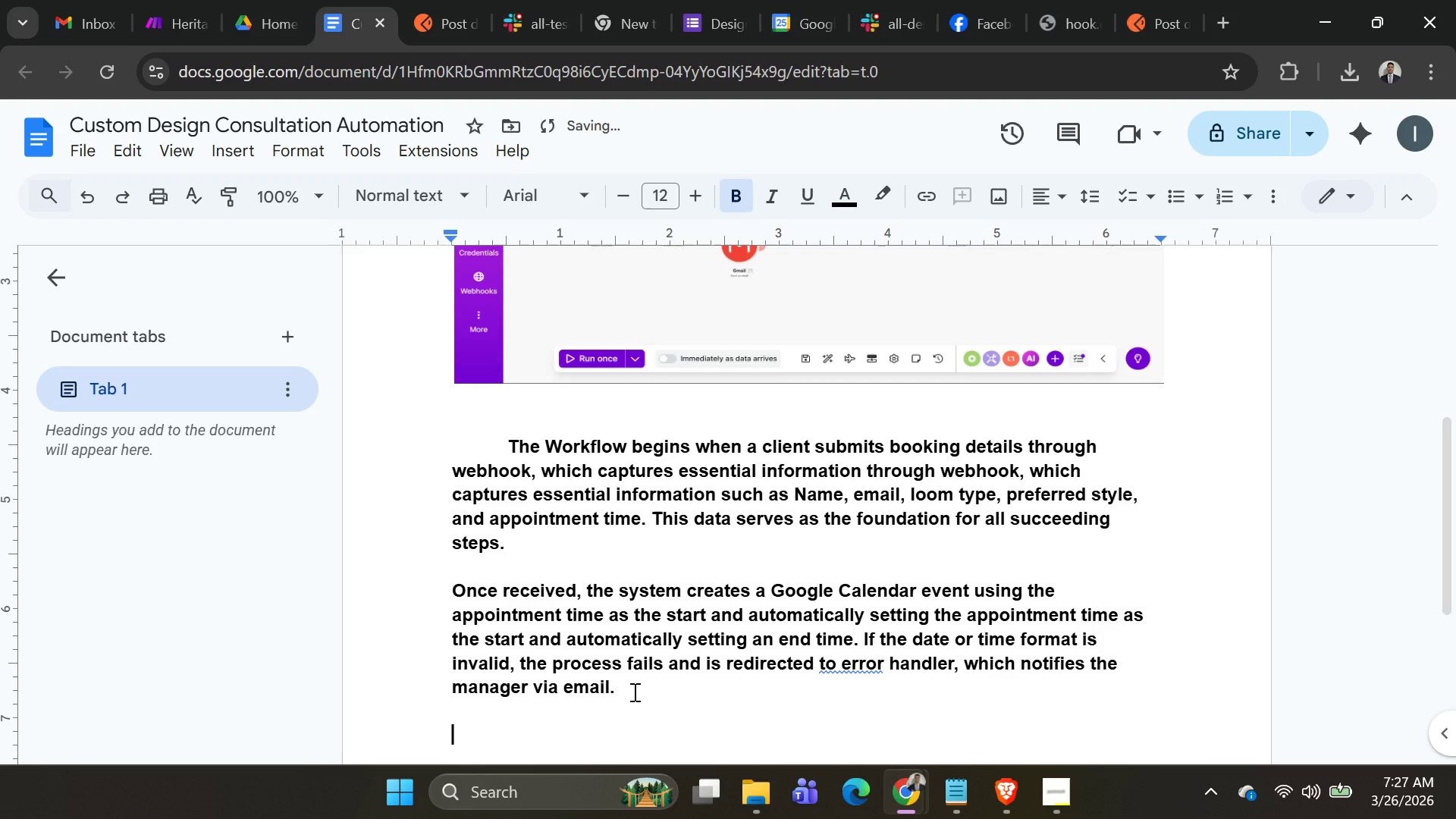 
type(If )
 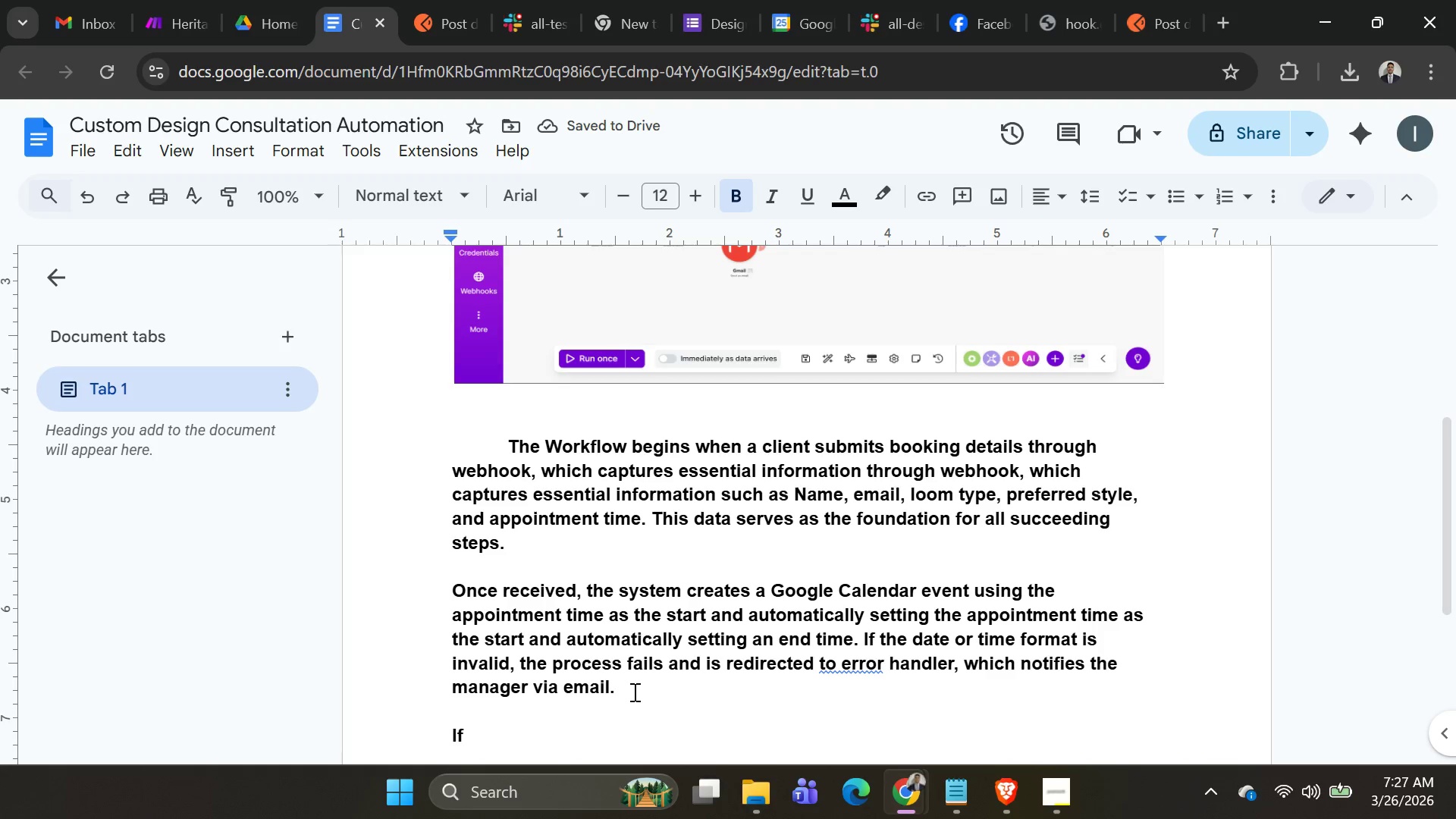 
wait(6.12)
 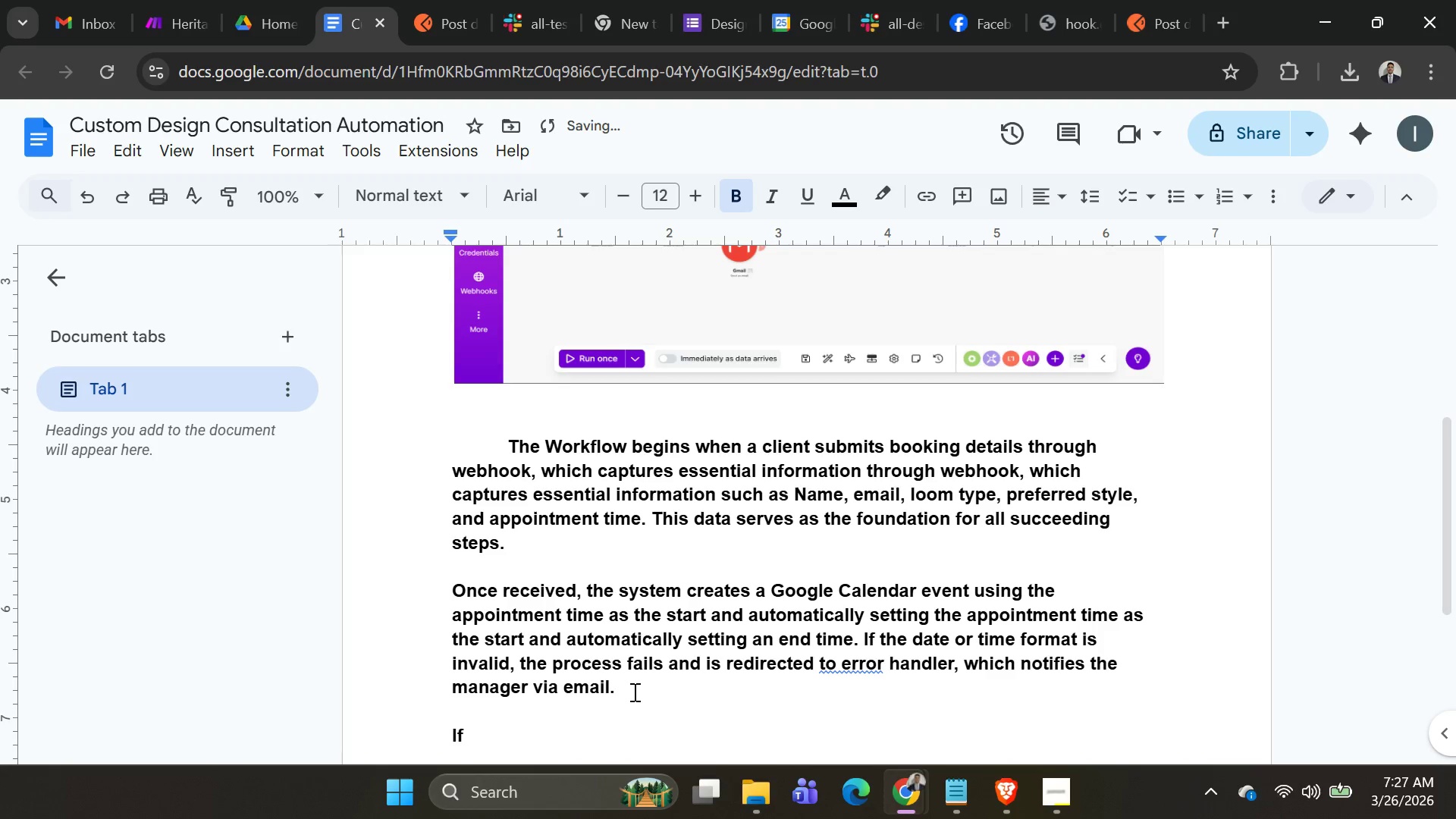 
type(sucessfull)
key(Backspace)
type( )
key(Backspace)
type(, the workflow coni)
key(Backspace)
type(tinues by sending a sa)
key(Backspace)
type(lack notification to the designed )
key(Backspace)
key(Backspace)
key(Backspace)
type( )
 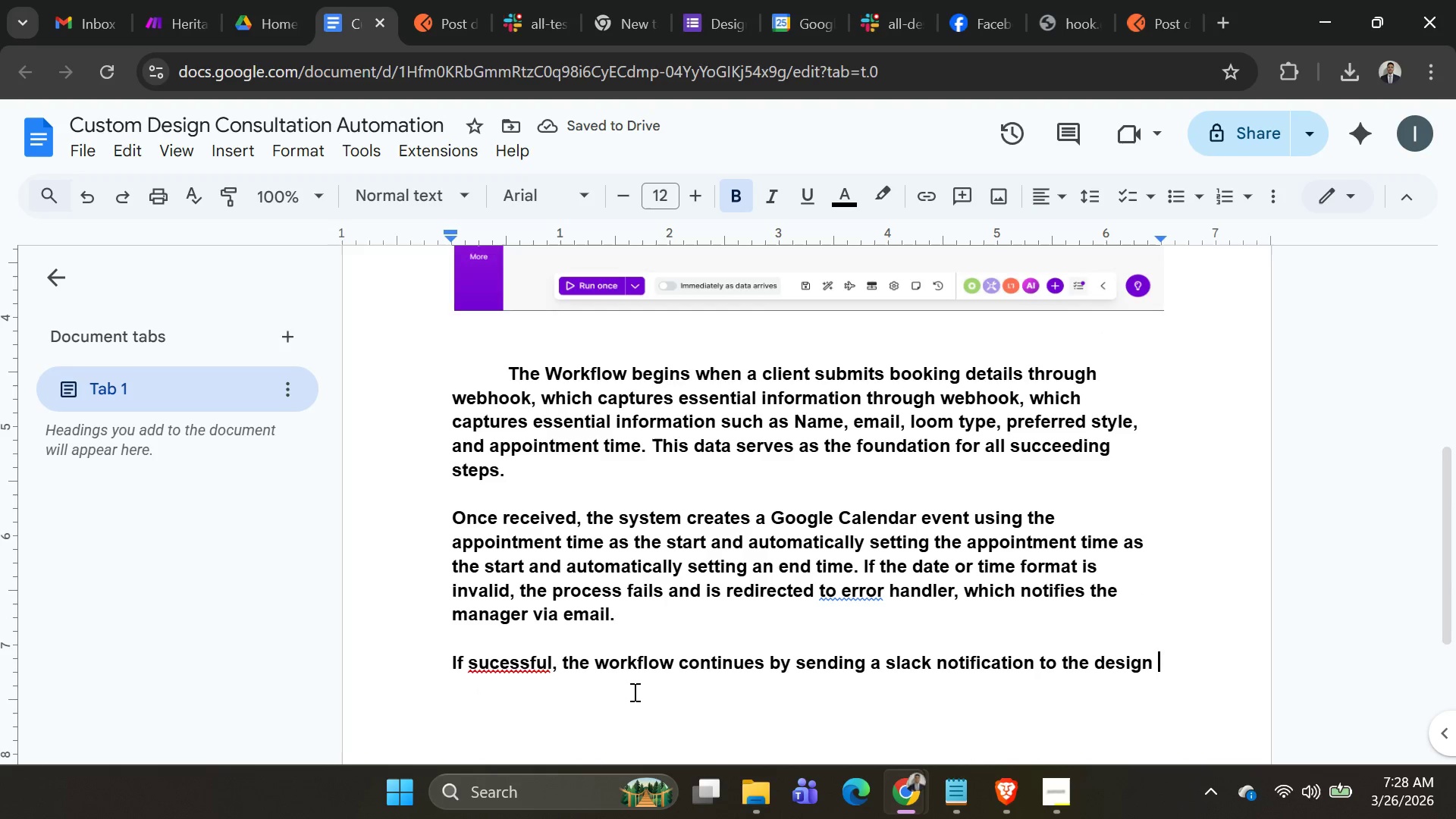 
type(team, incli)
key(Backspace)
type(uding all bok)
key(Backspace)
type(iking)
key(Backspace)
key(Backspace)
key(Backspace)
key(Backspace)
key(Backspace)
type(i)
key(Backspace)
type(oking da)
key(Backspace)
key(Backspace)
type(et)
key(Backspace)
key(Backspace)
type(details )
key(Backspace)
type(. Conditionally )
key(Backspace)
key(Backspace)
key(Backspace)
type( logic and )
key(Backspace)
key(Backspace)
key(Backspace)
key(Backspace)
type(may be )
key(Backspace)
key(Backspace)
key(Backspace)
type(be applied )
key(Backspace)
type( at h)
key(Backspace)
type(this stage, )
key(Backspace)
key(Backspace)
key(Backspace)
type(to ass)
key(Backspace)
key(Backspace)
key(Backspace)
key(Backspace)
key(Backspace)
key(Backspace)
type(e to assigned )
 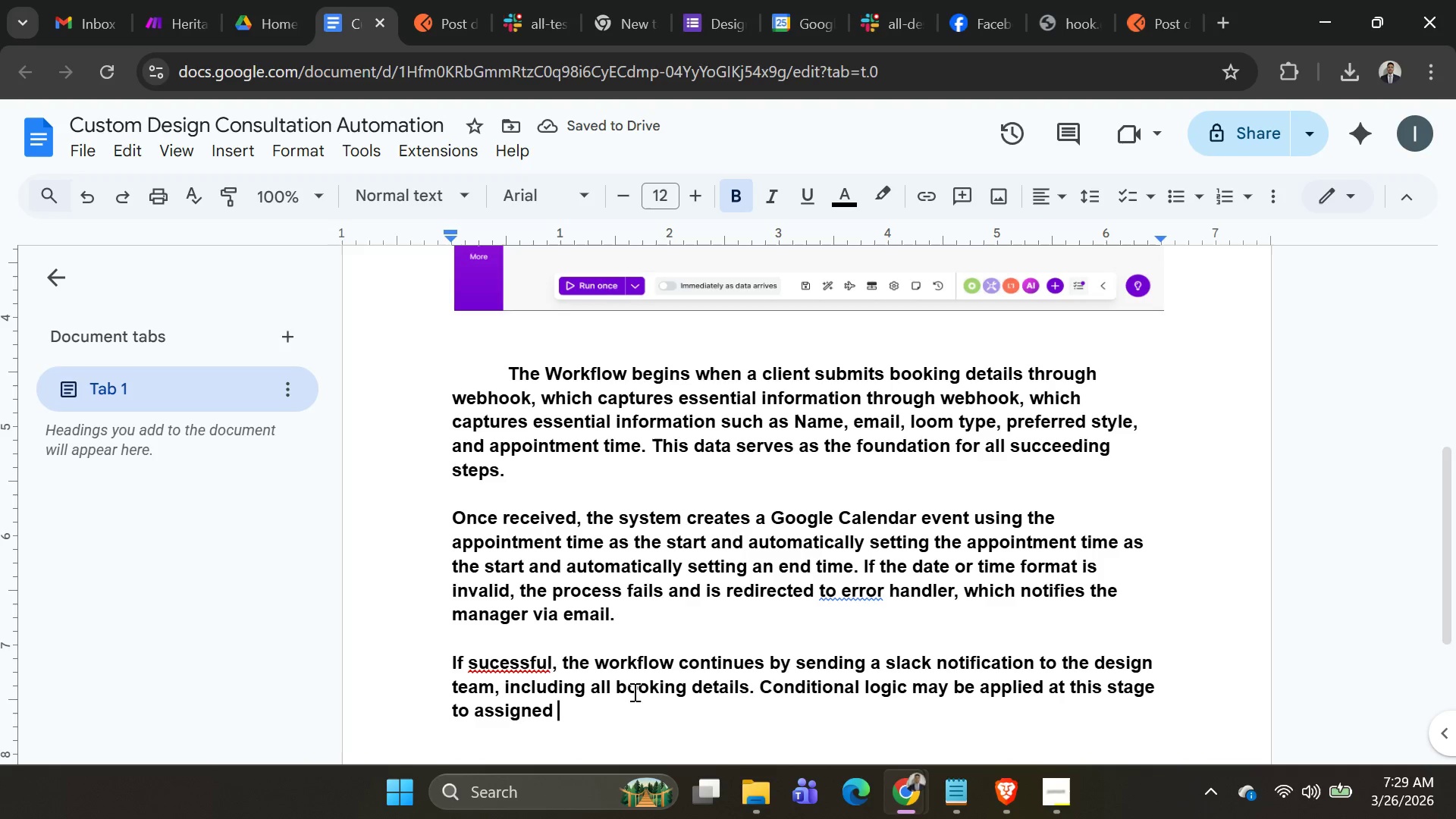 
key(Backspace)
key(Backspace)
key(Backspace)
type( the approre)
key(Backspace)
type(iate designer )
 